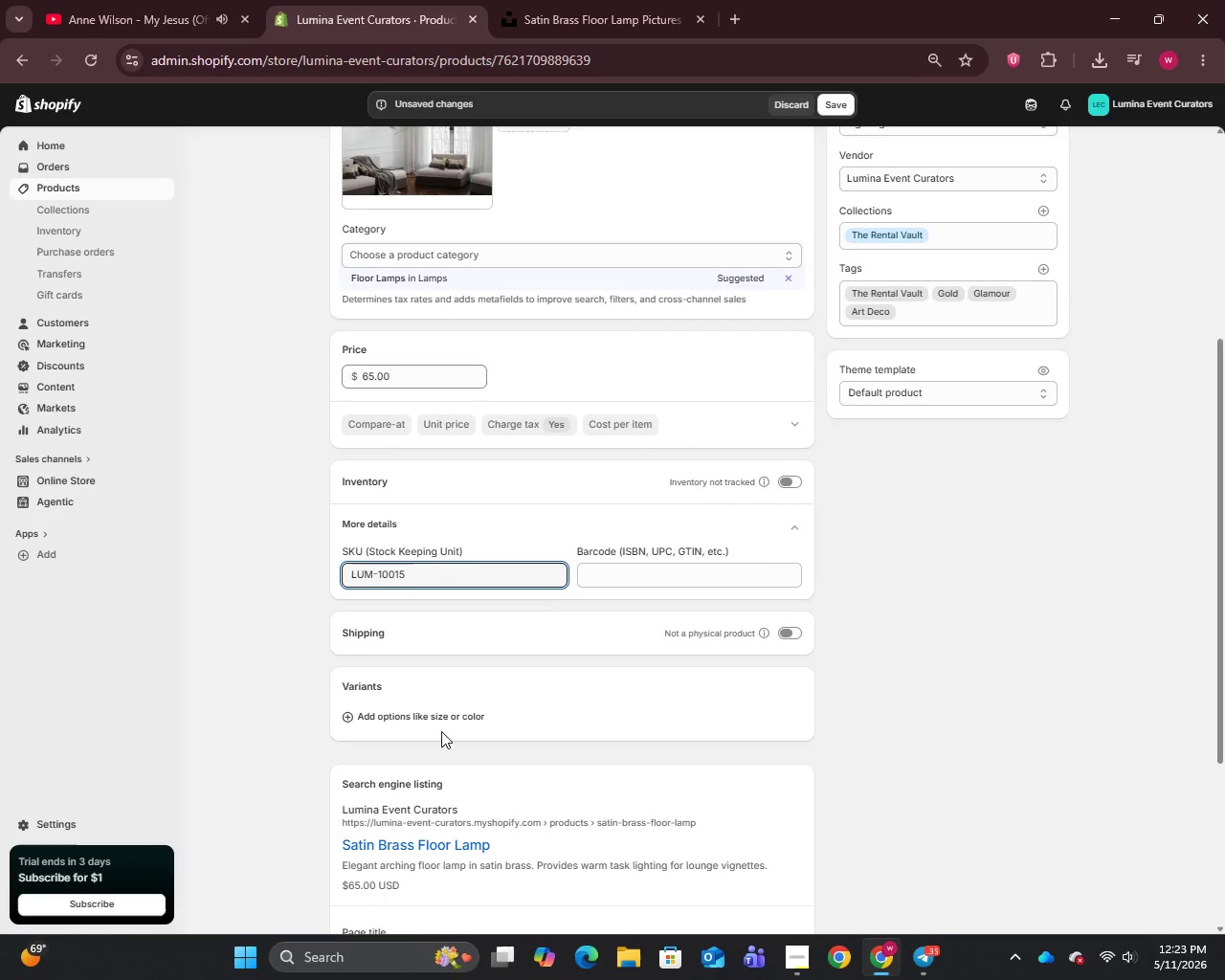 
scroll: coordinate [441, 731], scroll_direction: down, amount: 2.0
 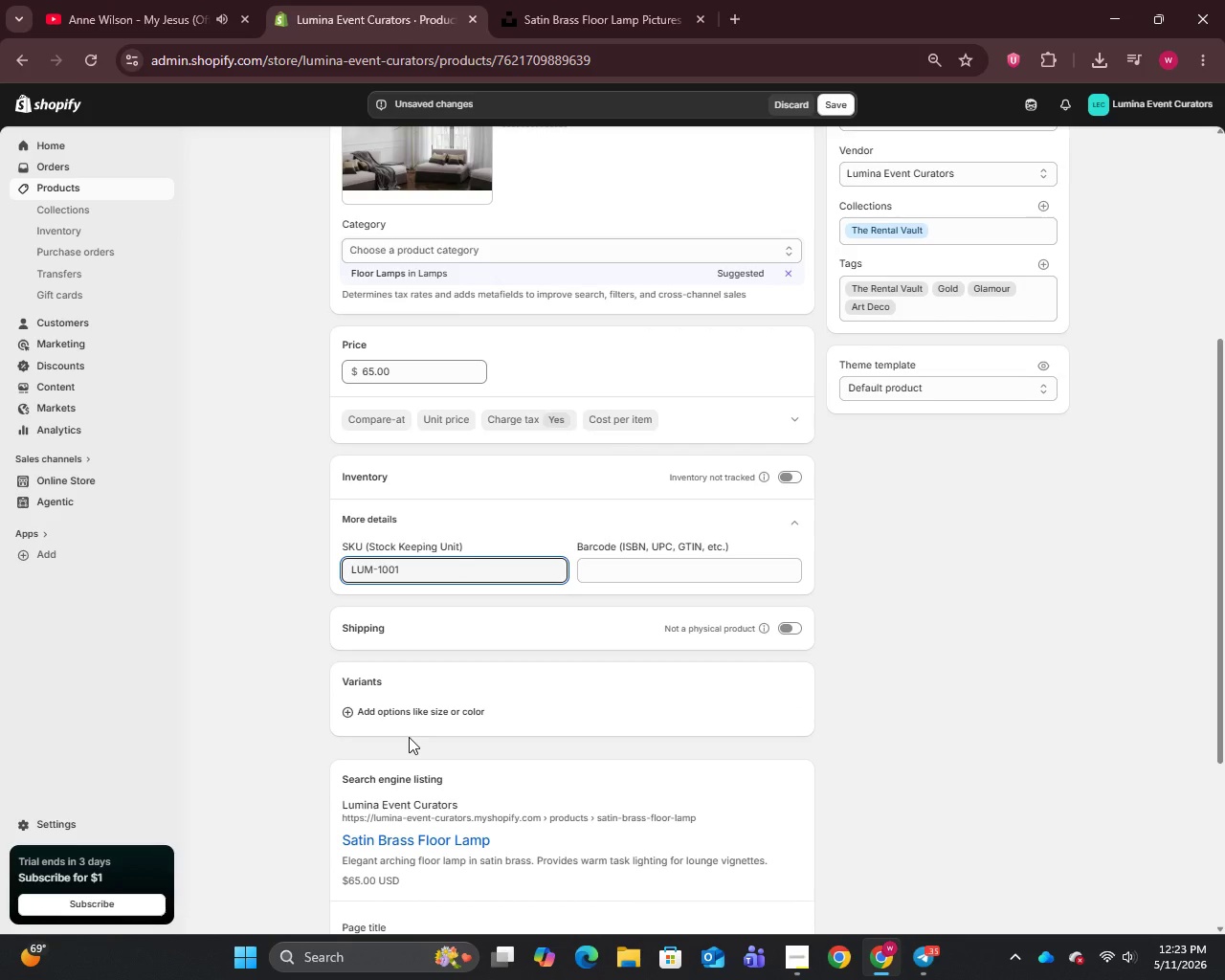 
key(Backspace)
 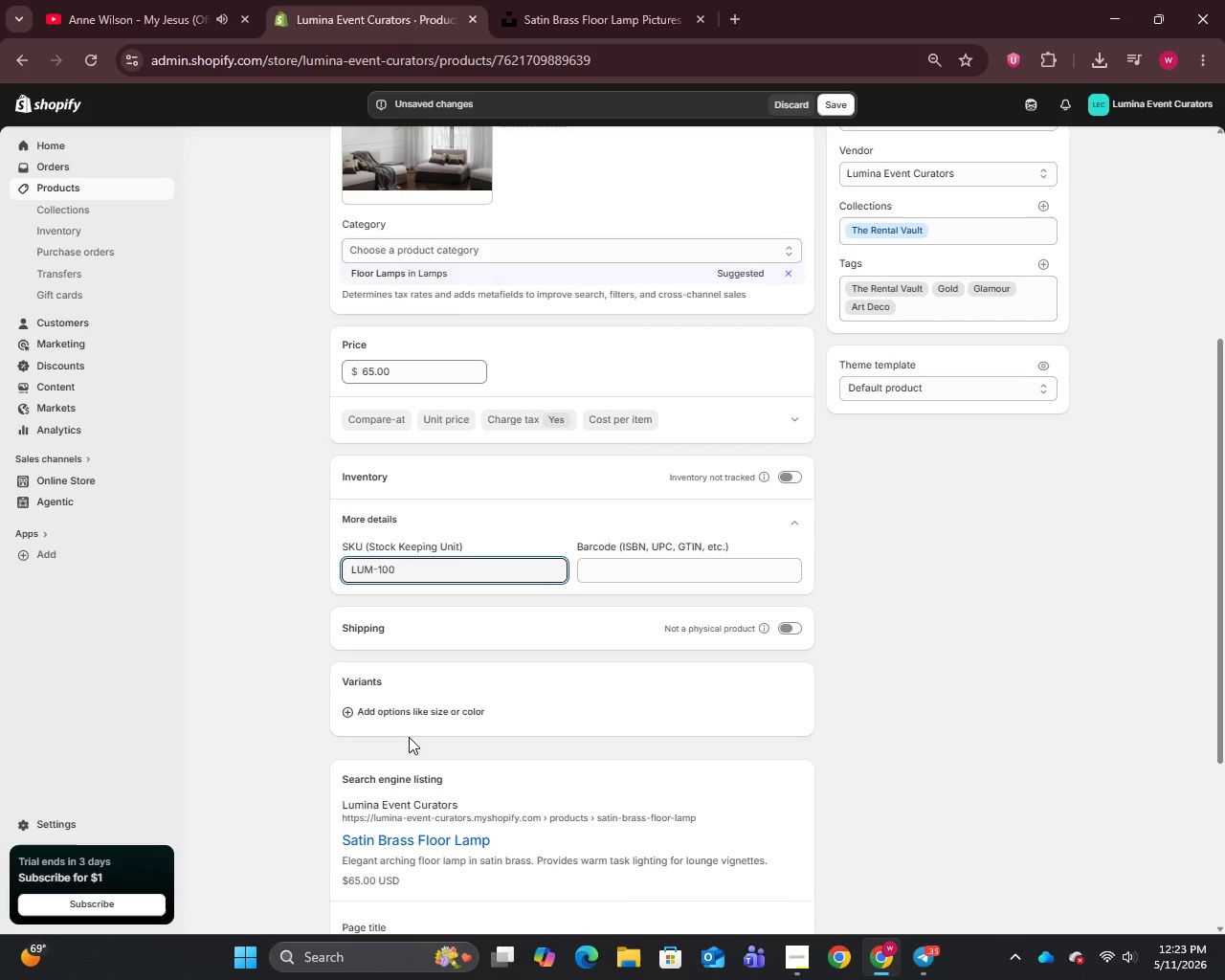 
key(Backspace)
 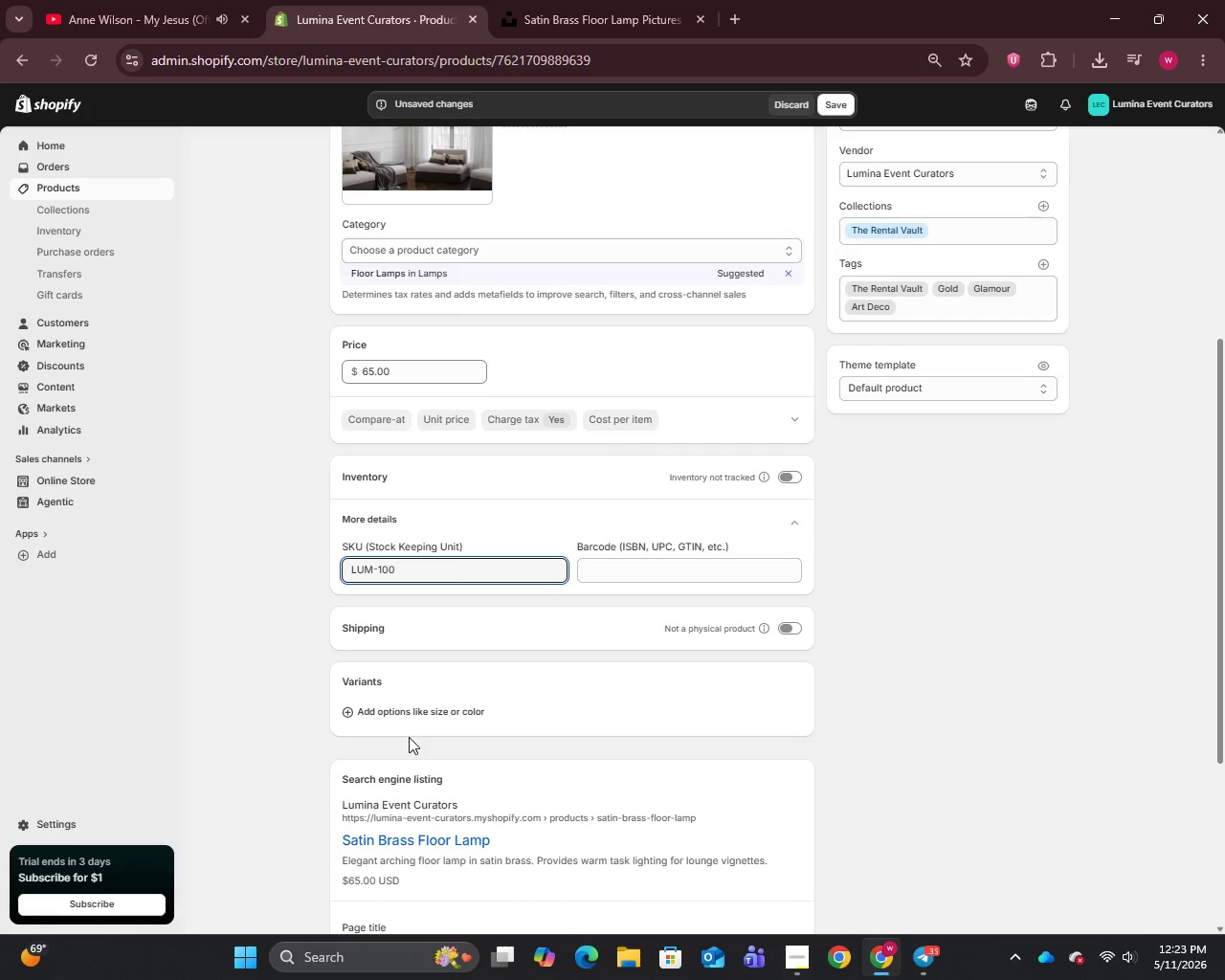 
wait(8.22)
 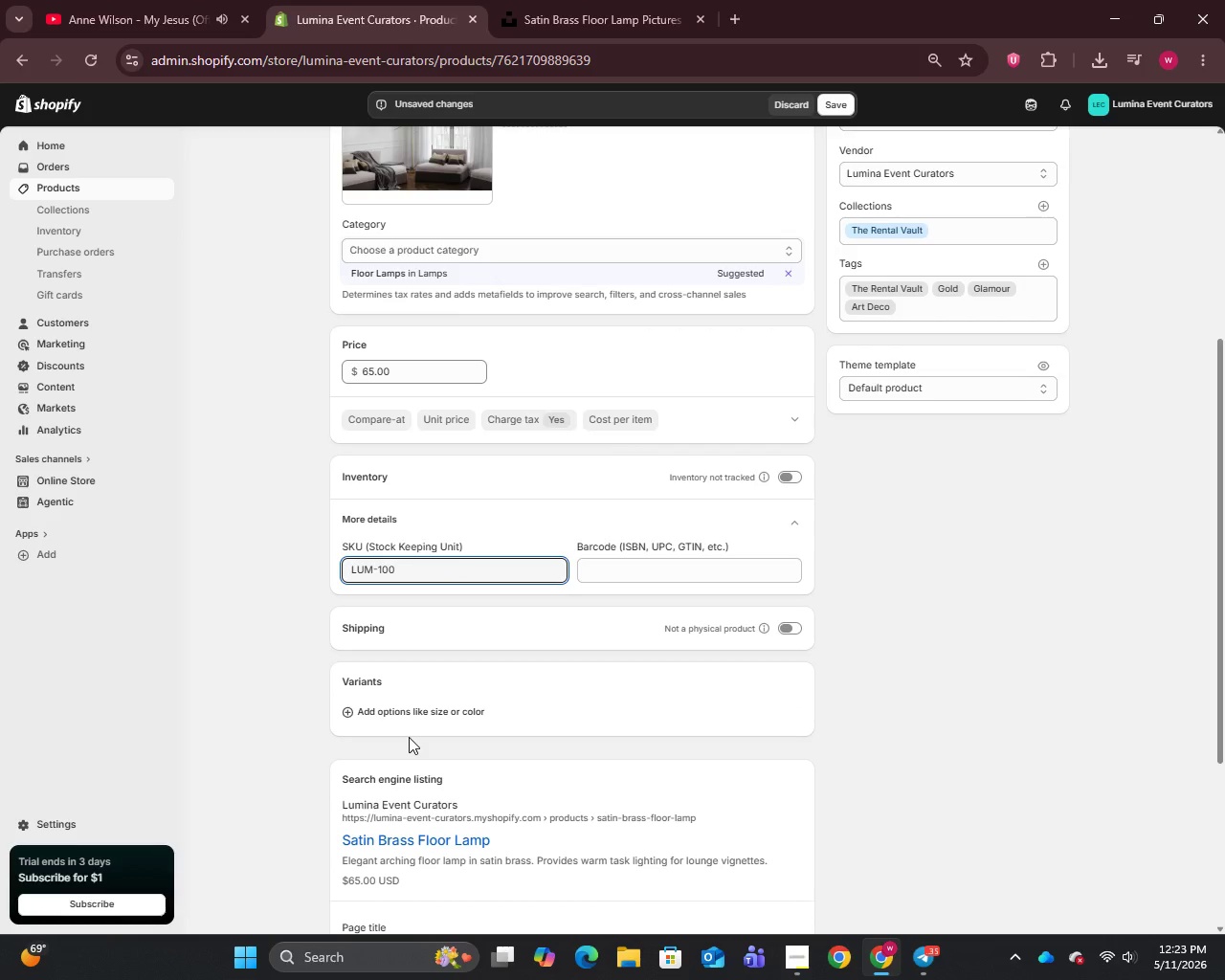 
type(15)
 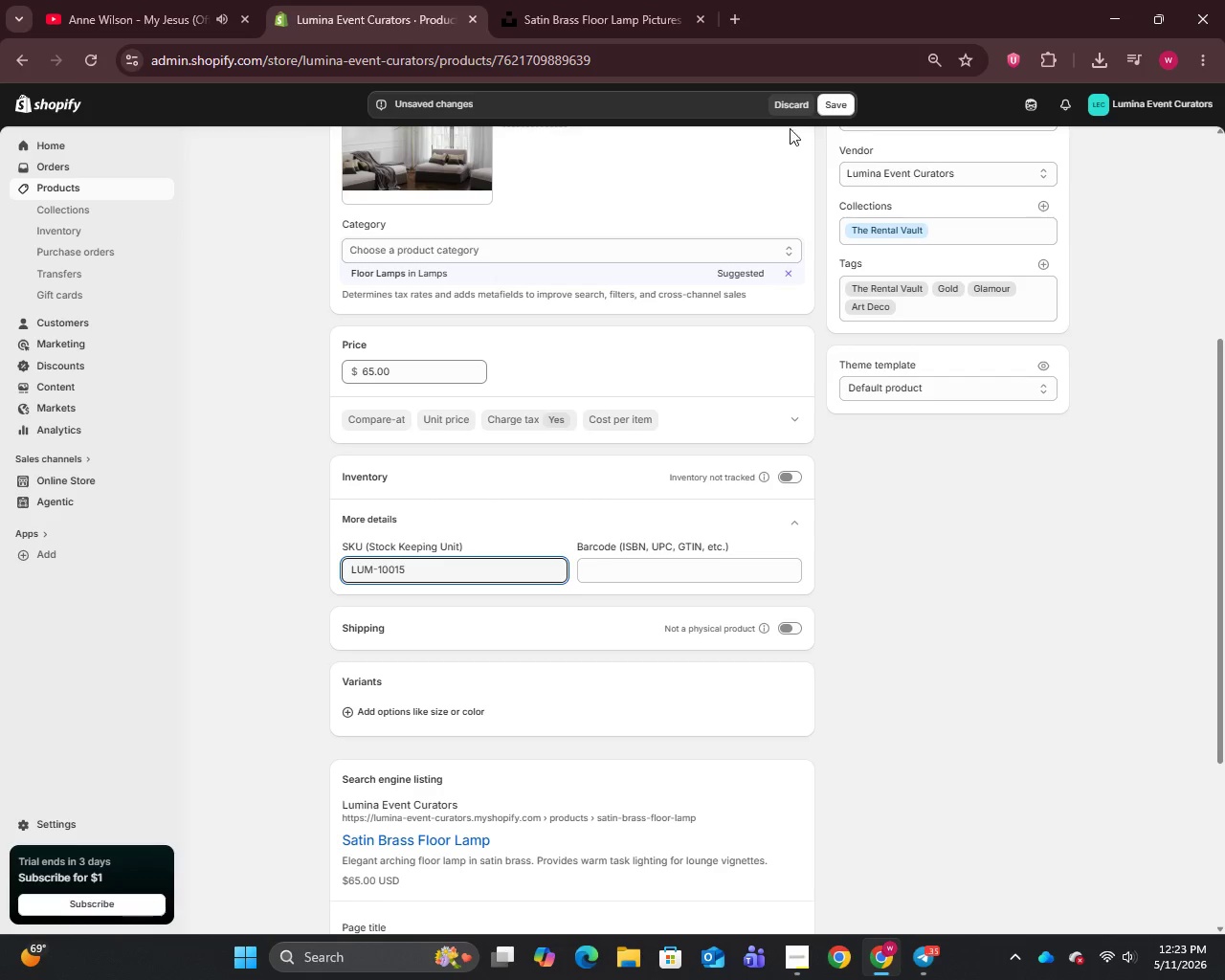 
left_click([836, 107])
 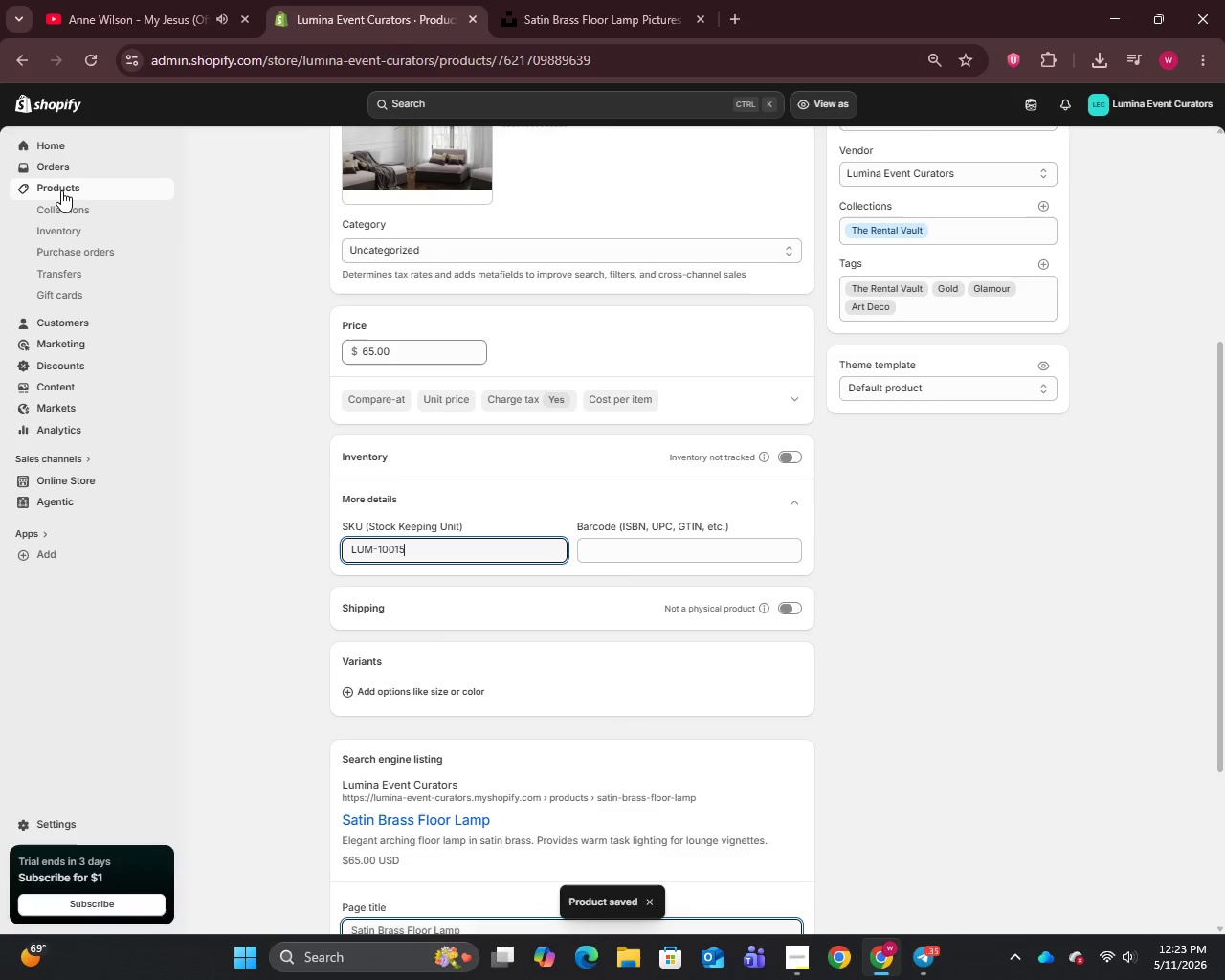 
wait(5.84)
 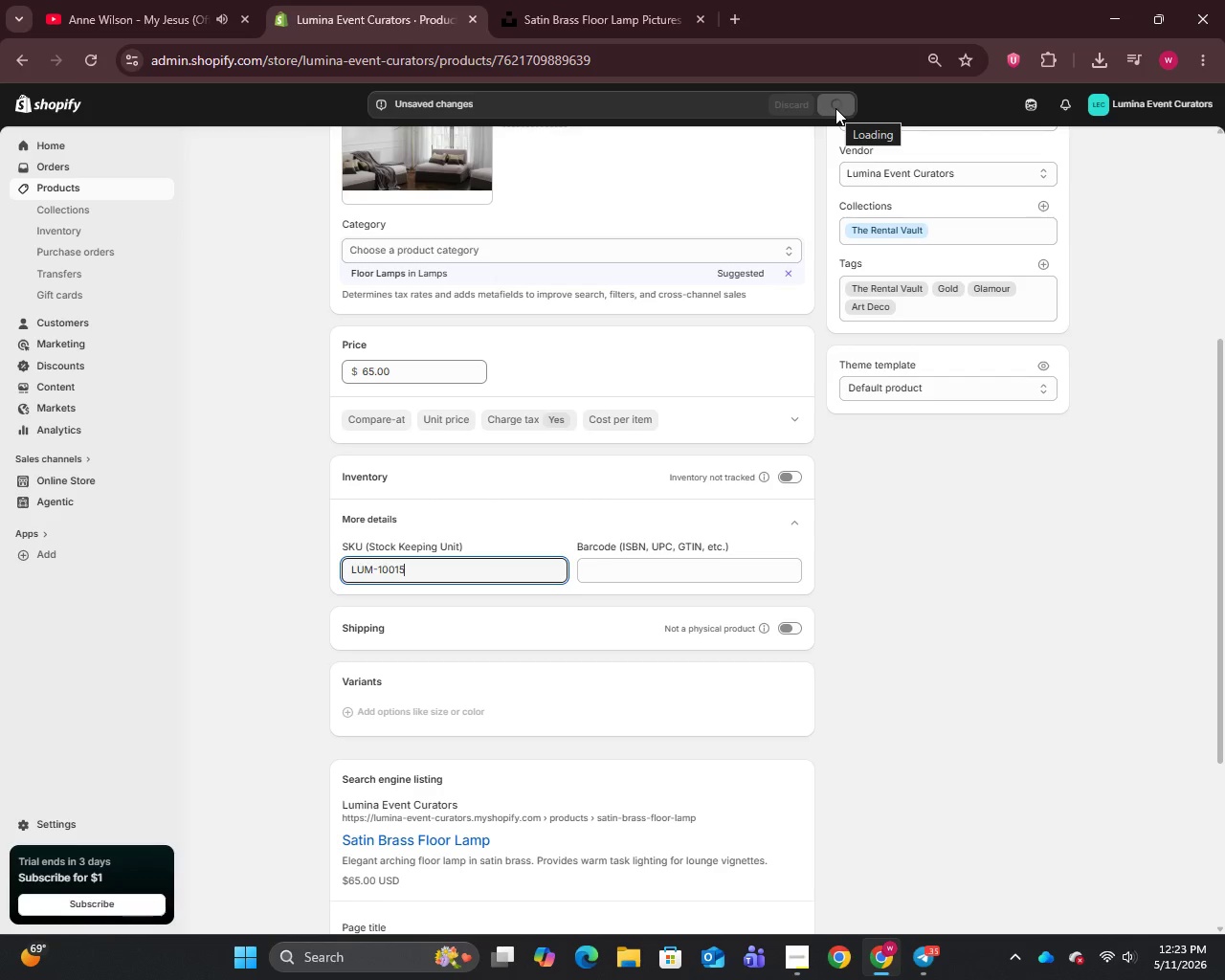 
left_click([61, 189])
 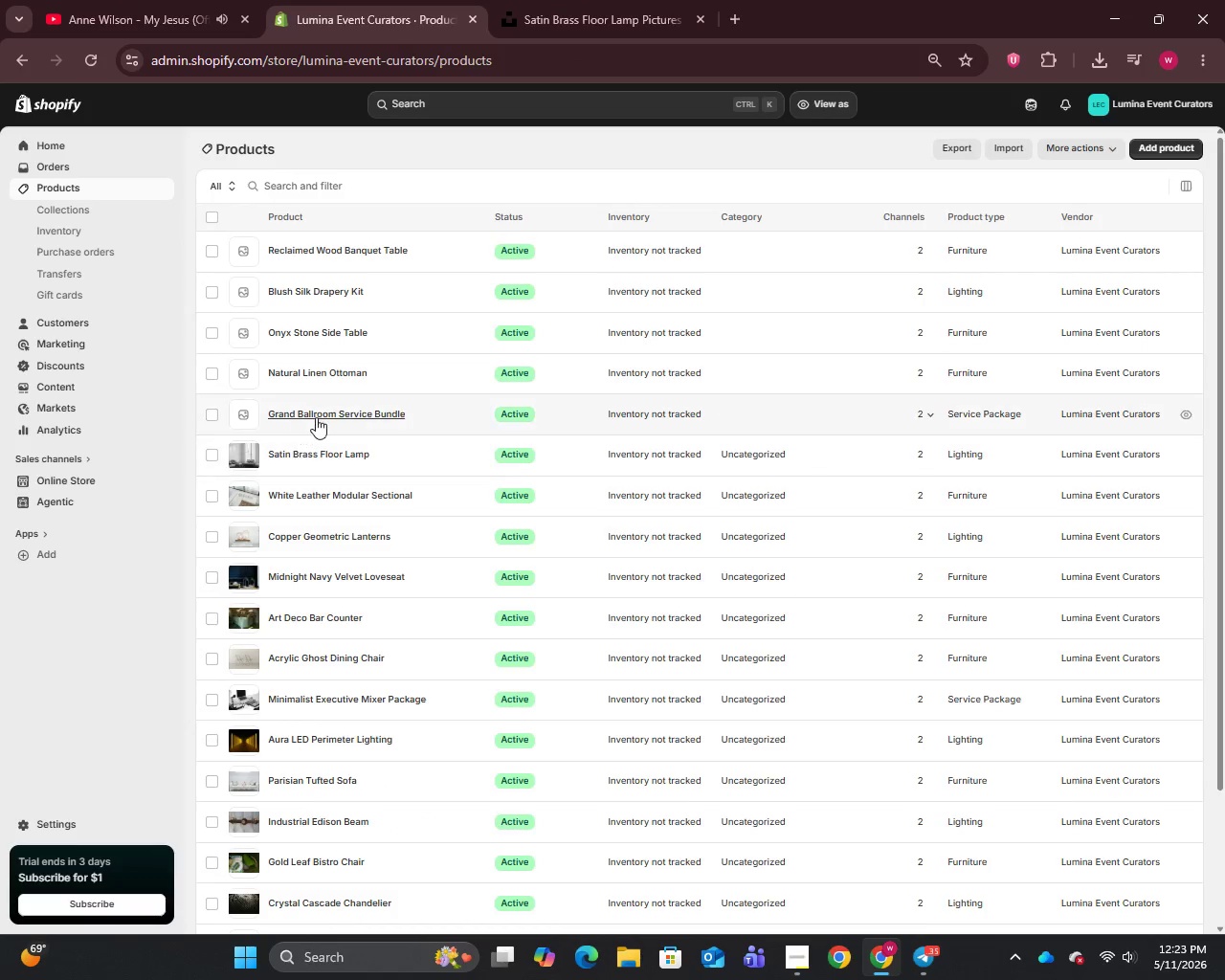 
left_click([316, 417])
 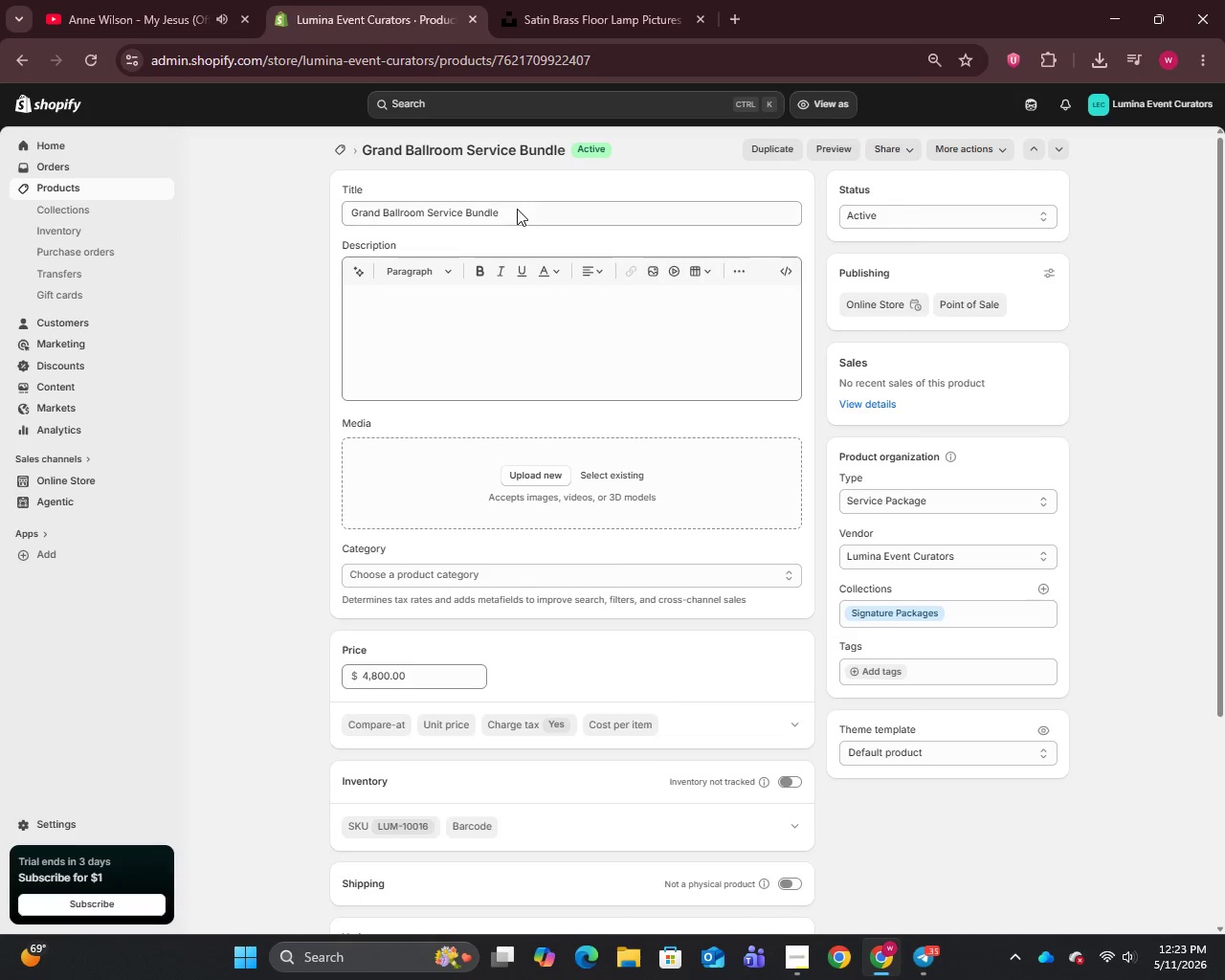 
left_click([516, 208])
 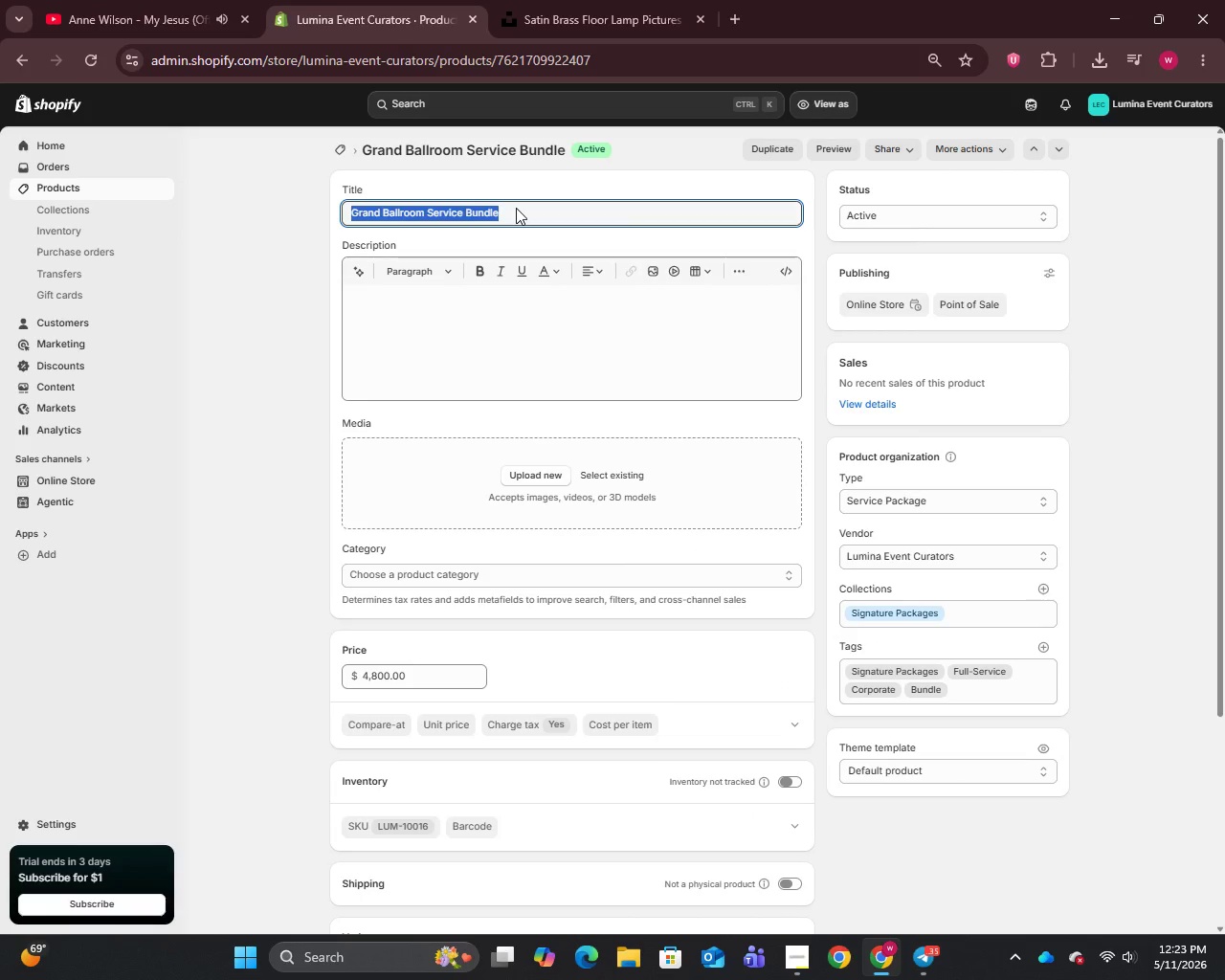 
key(Control+A)
 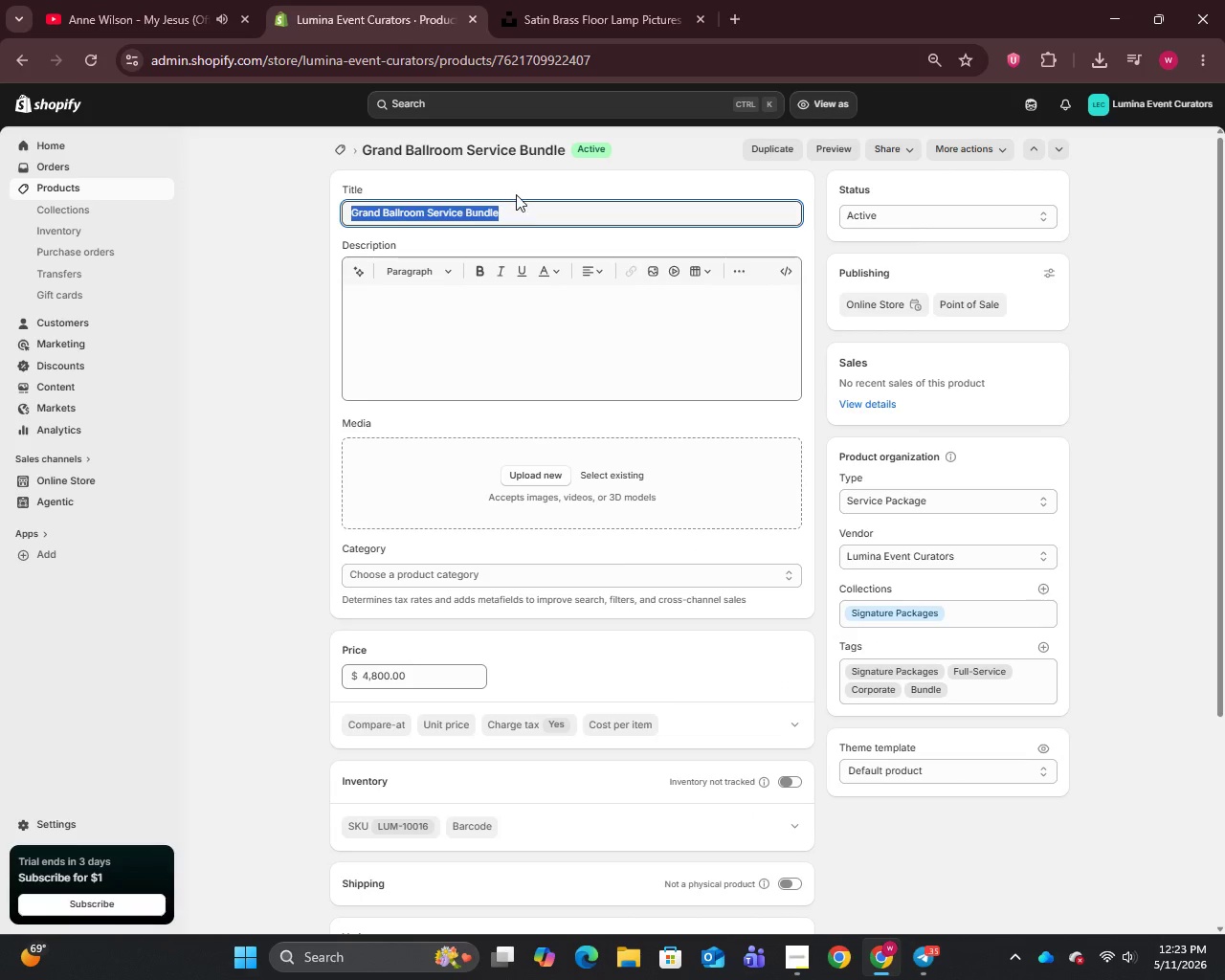 
key(Control+C)
 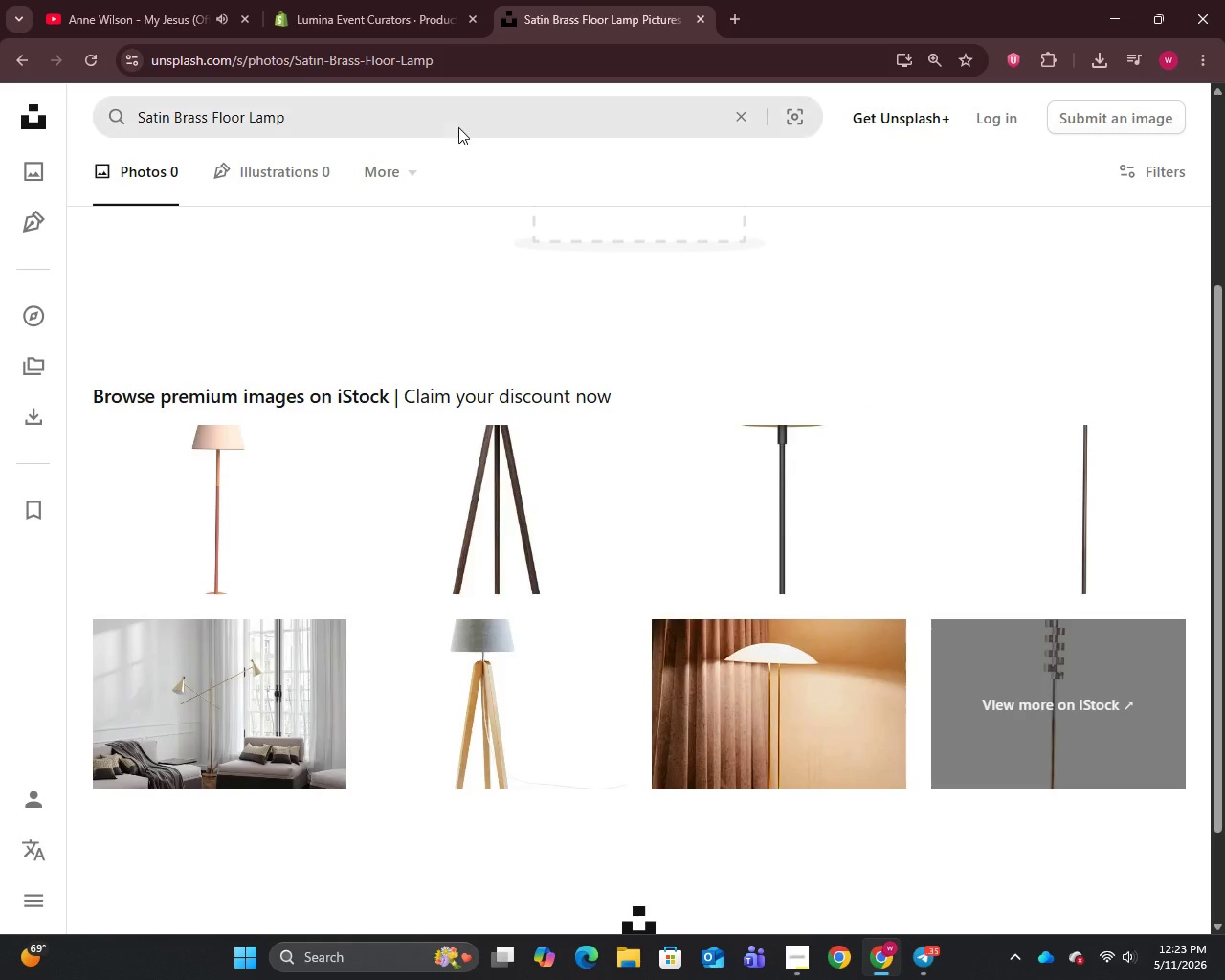 
left_click_drag(start_coordinate=[549, 0], to_coordinate=[552, 18])
 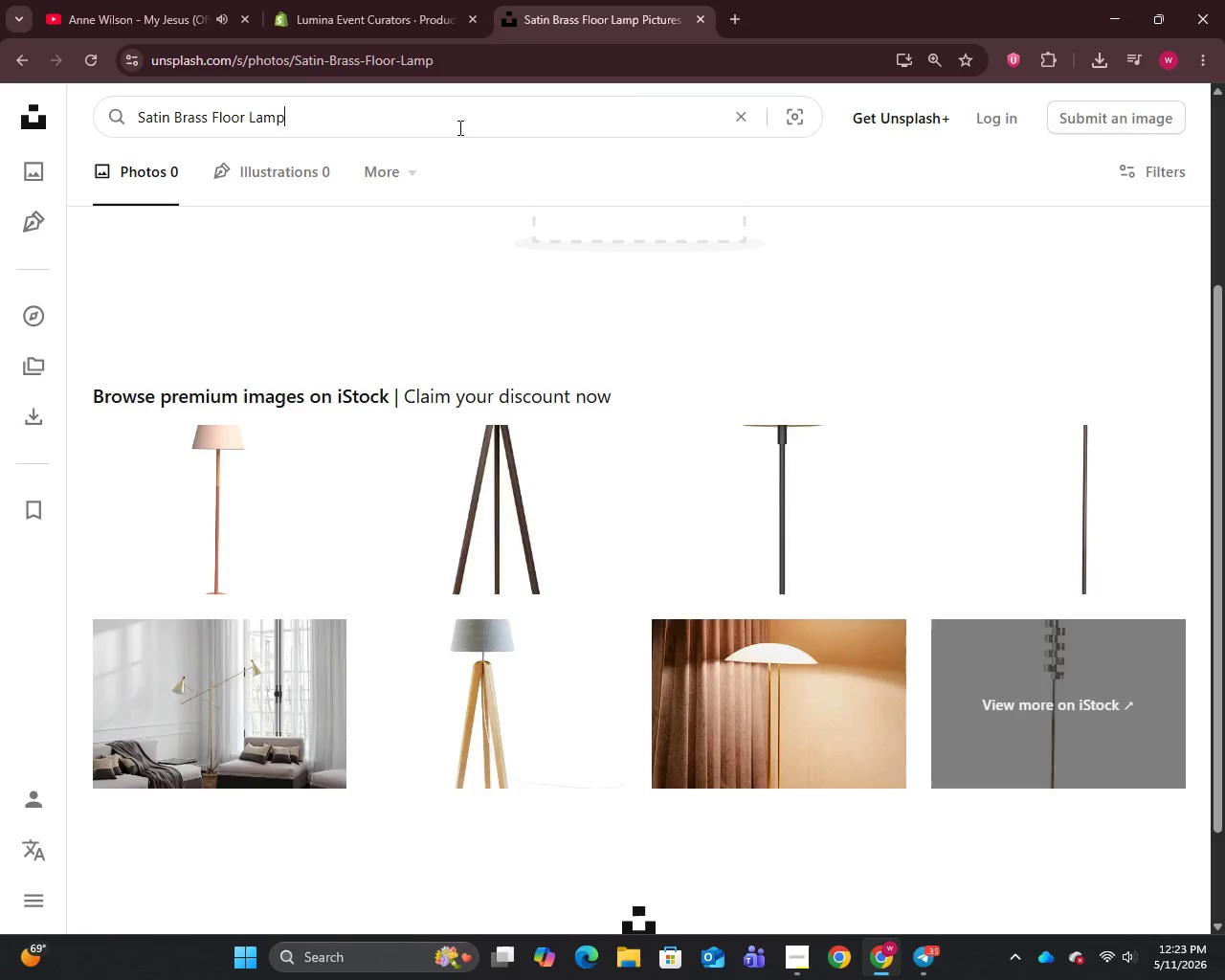 
double_click([458, 127])
 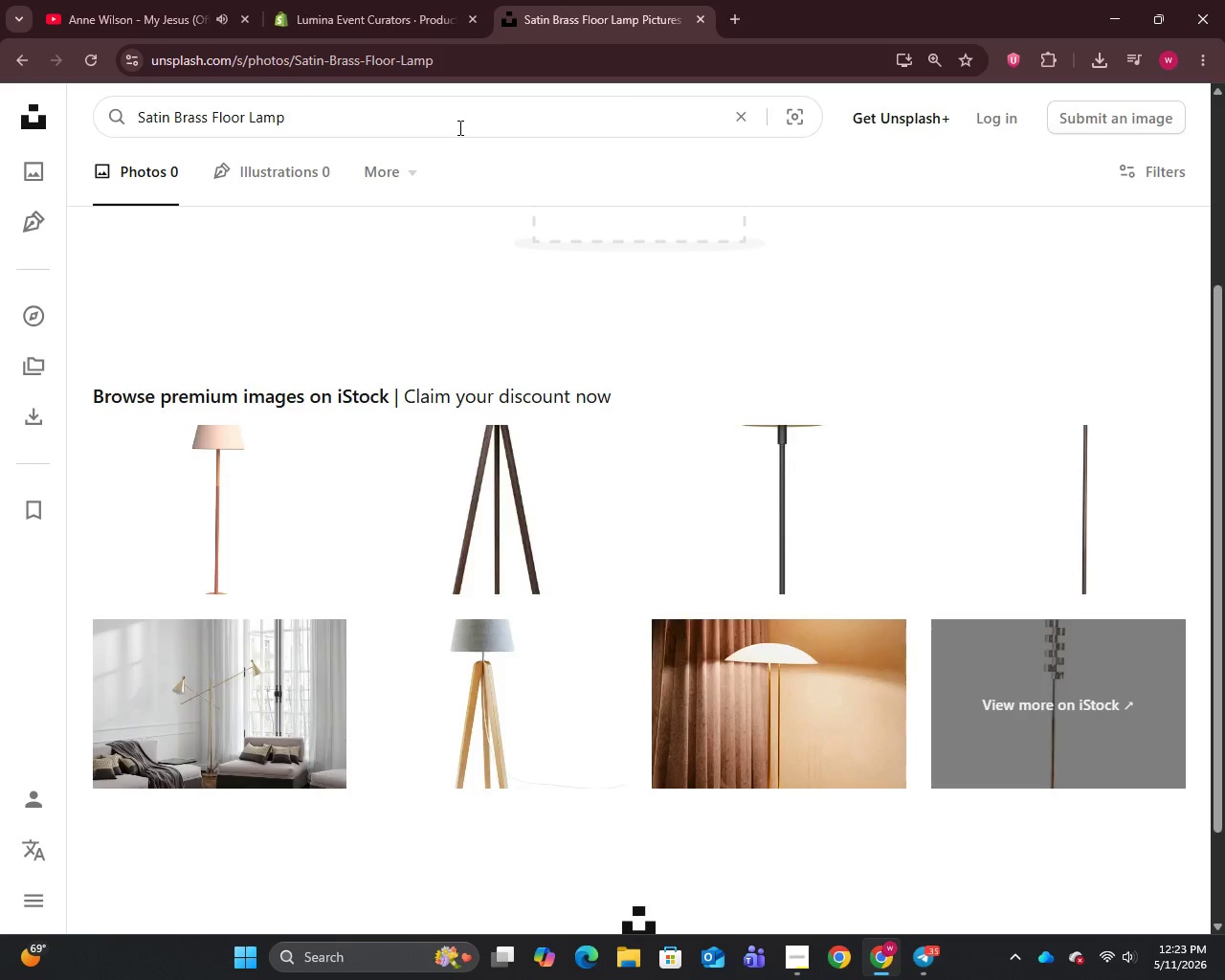 
key(Control+A)
 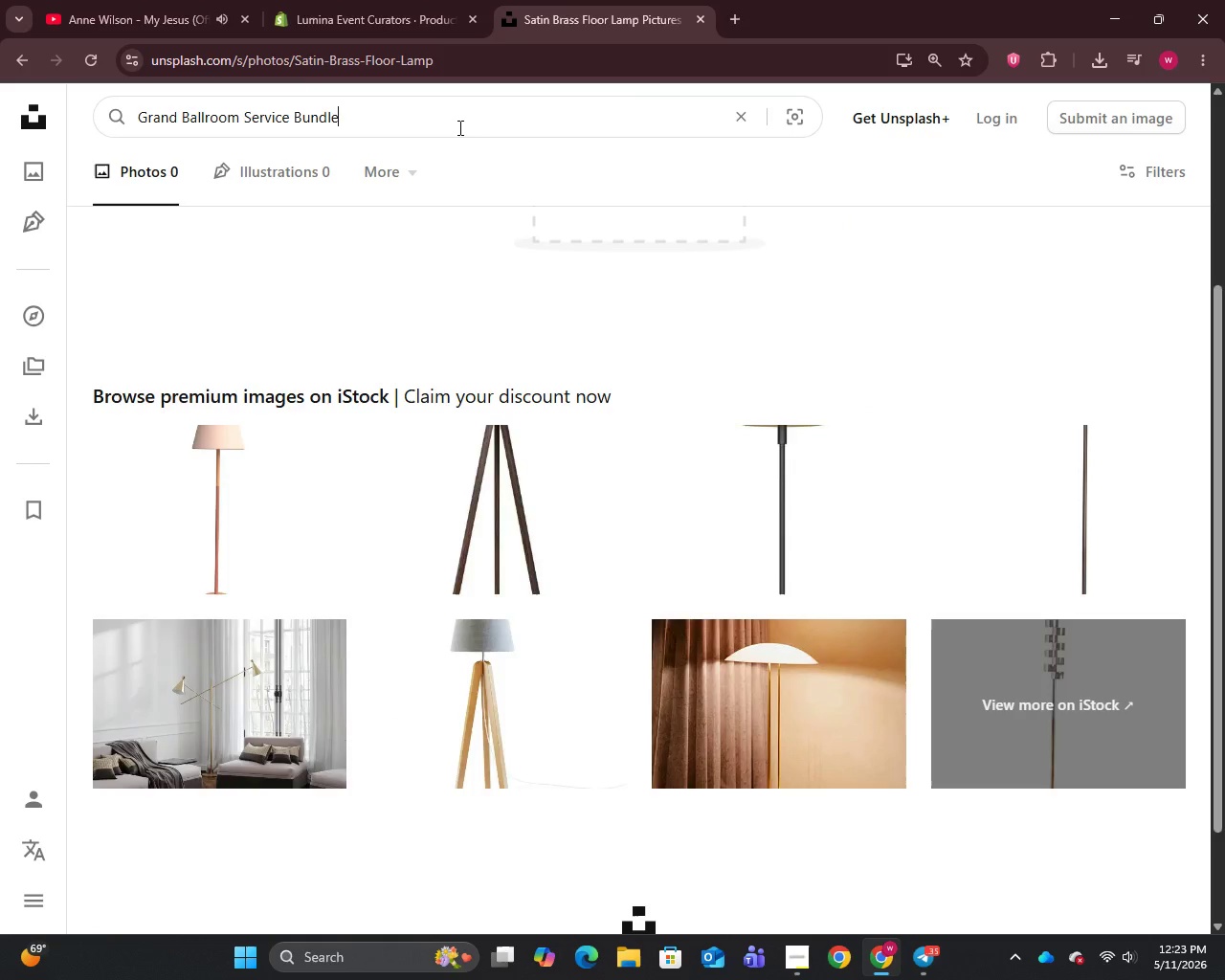 
key(Control+V)
 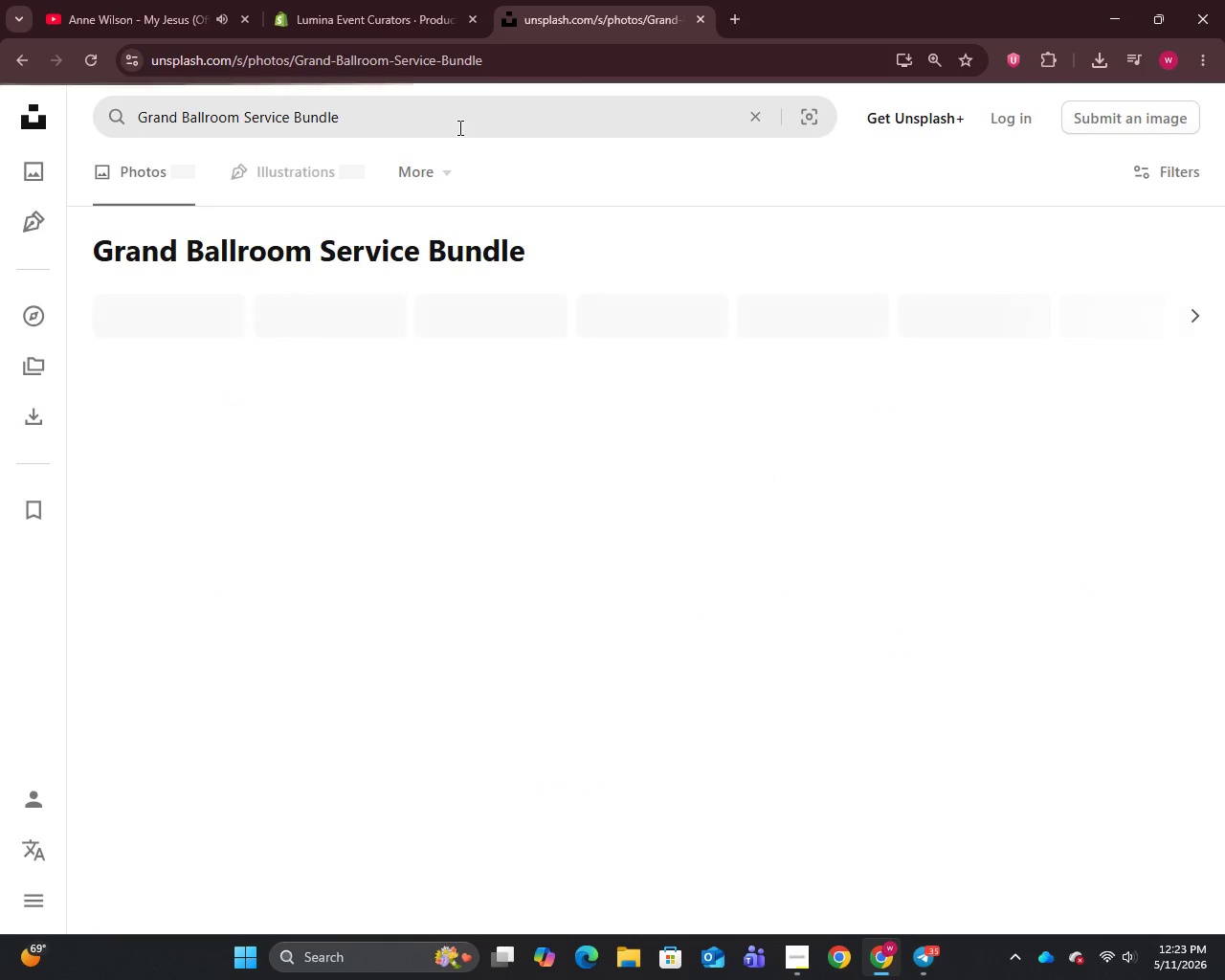 
key(Enter)
 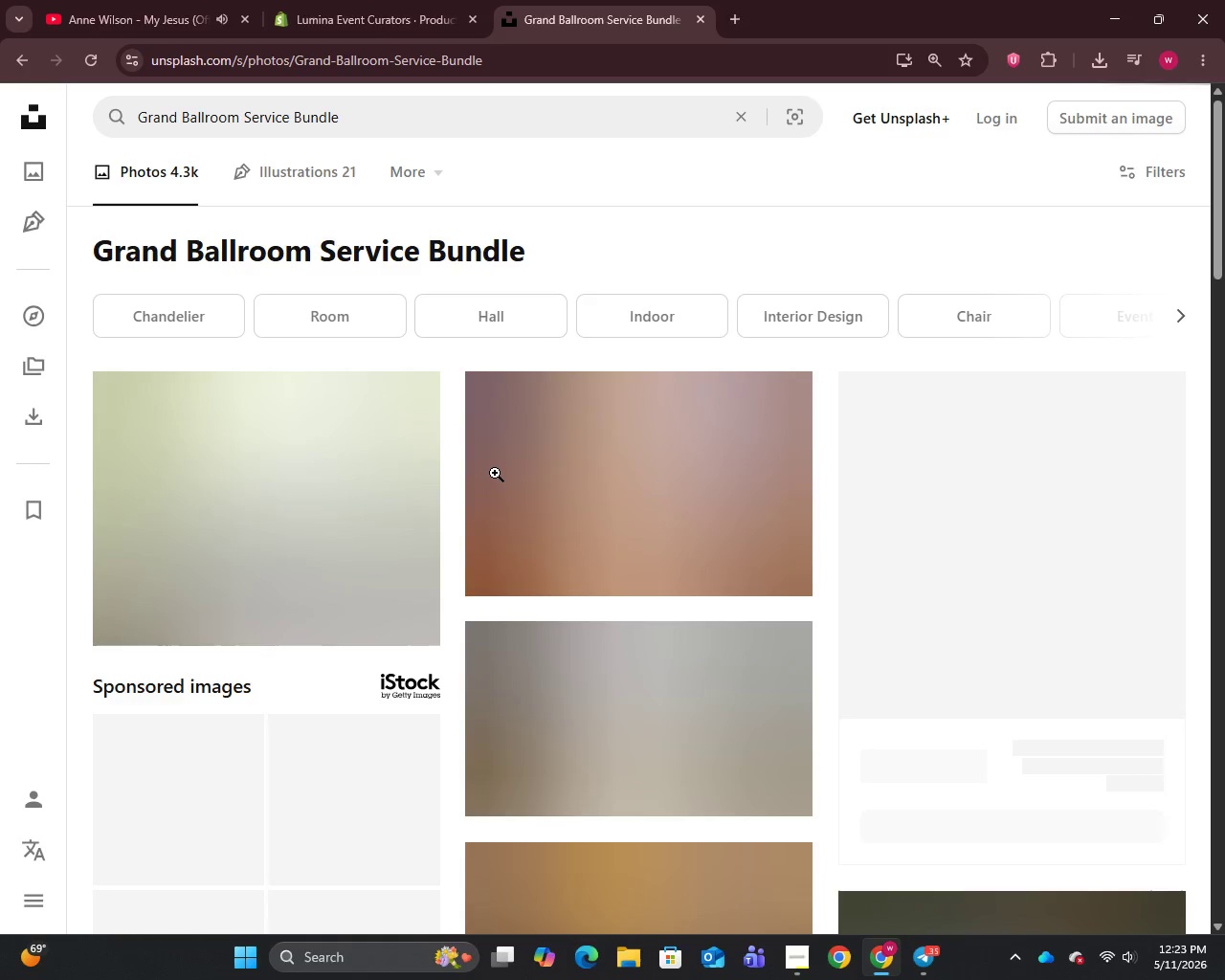 
mouse_move([514, 484])
 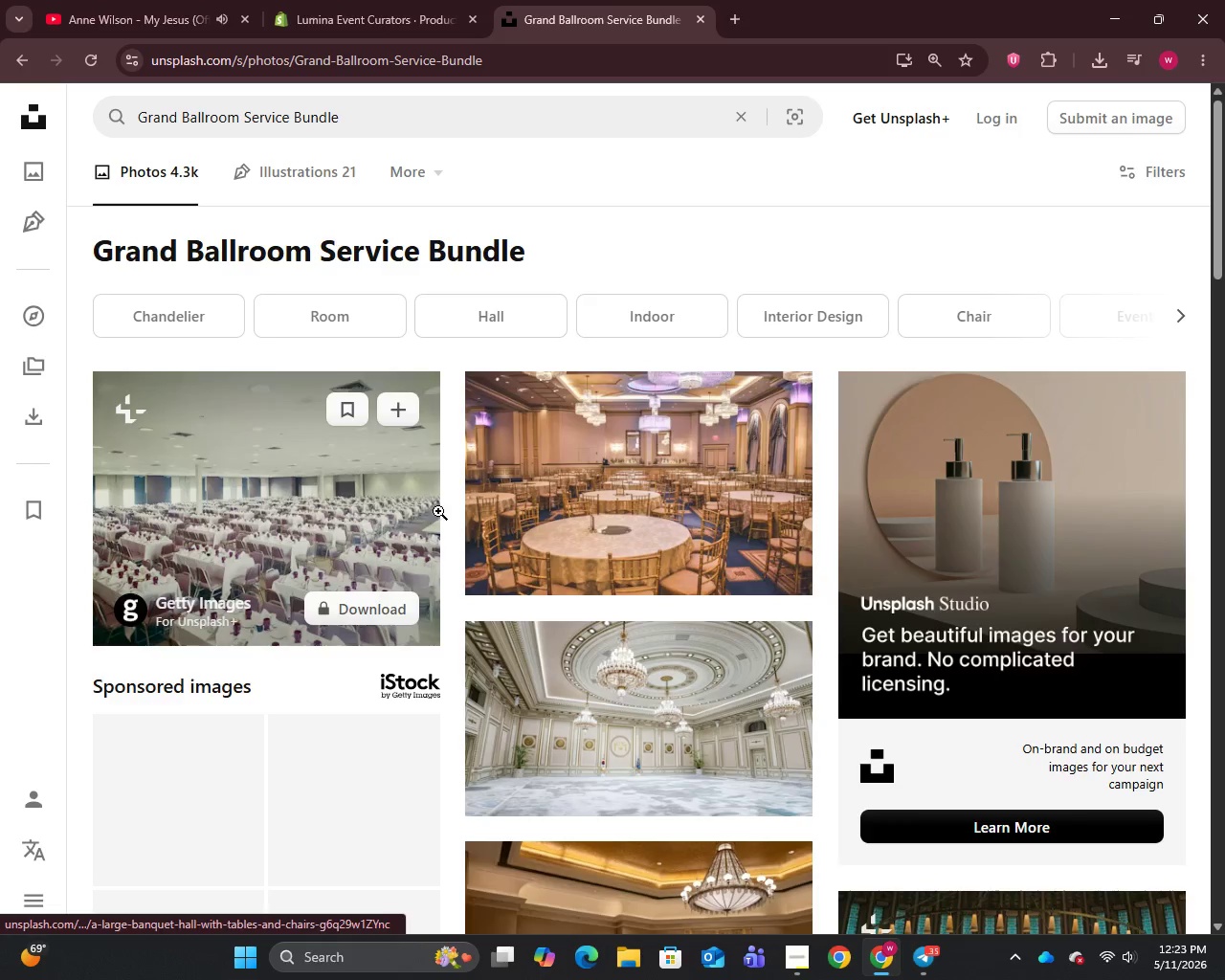 
scroll: coordinate [568, 560], scroll_direction: down, amount: 5.0
 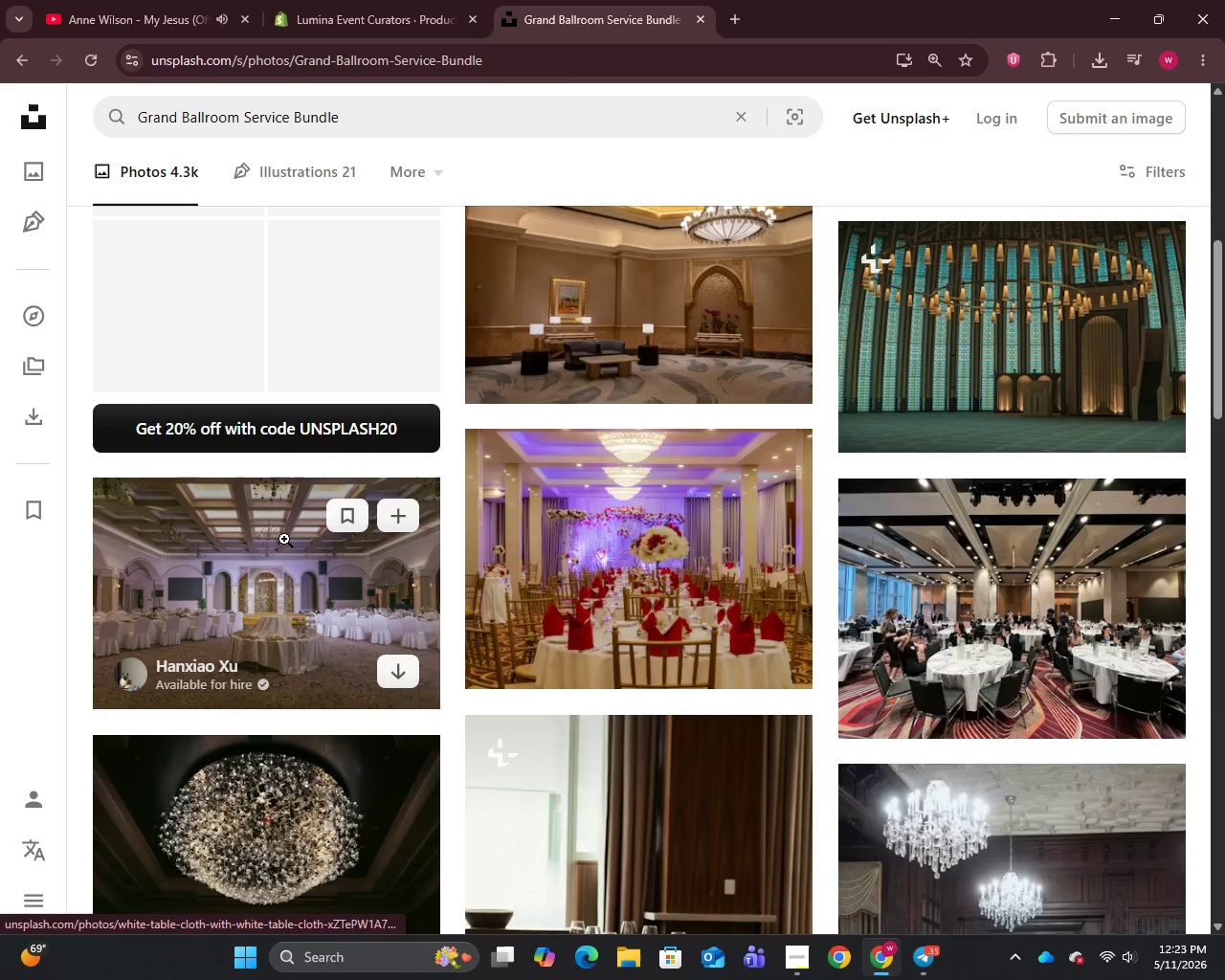 
right_click([284, 539])
 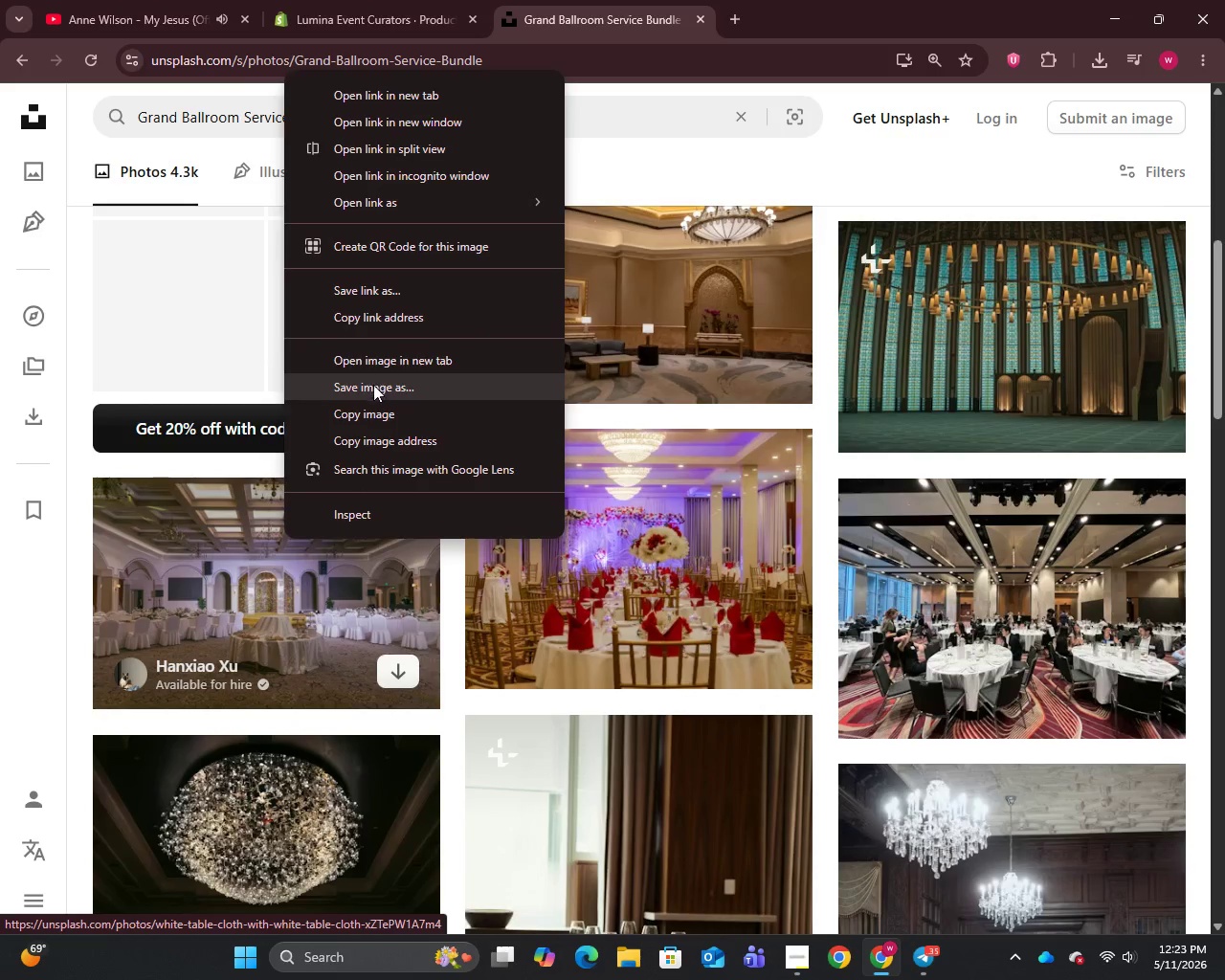 
left_click([373, 385])
 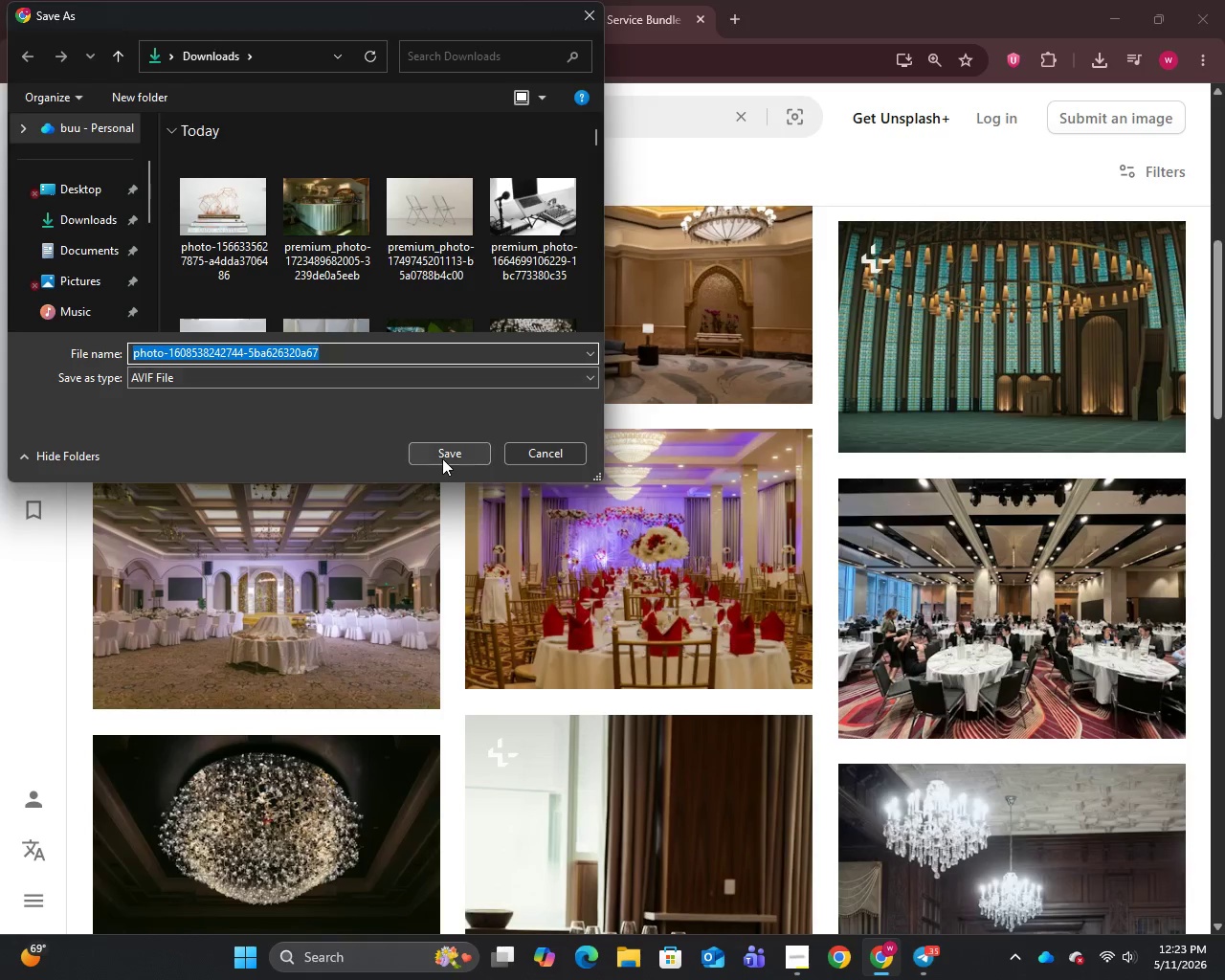 
left_click([442, 458])
 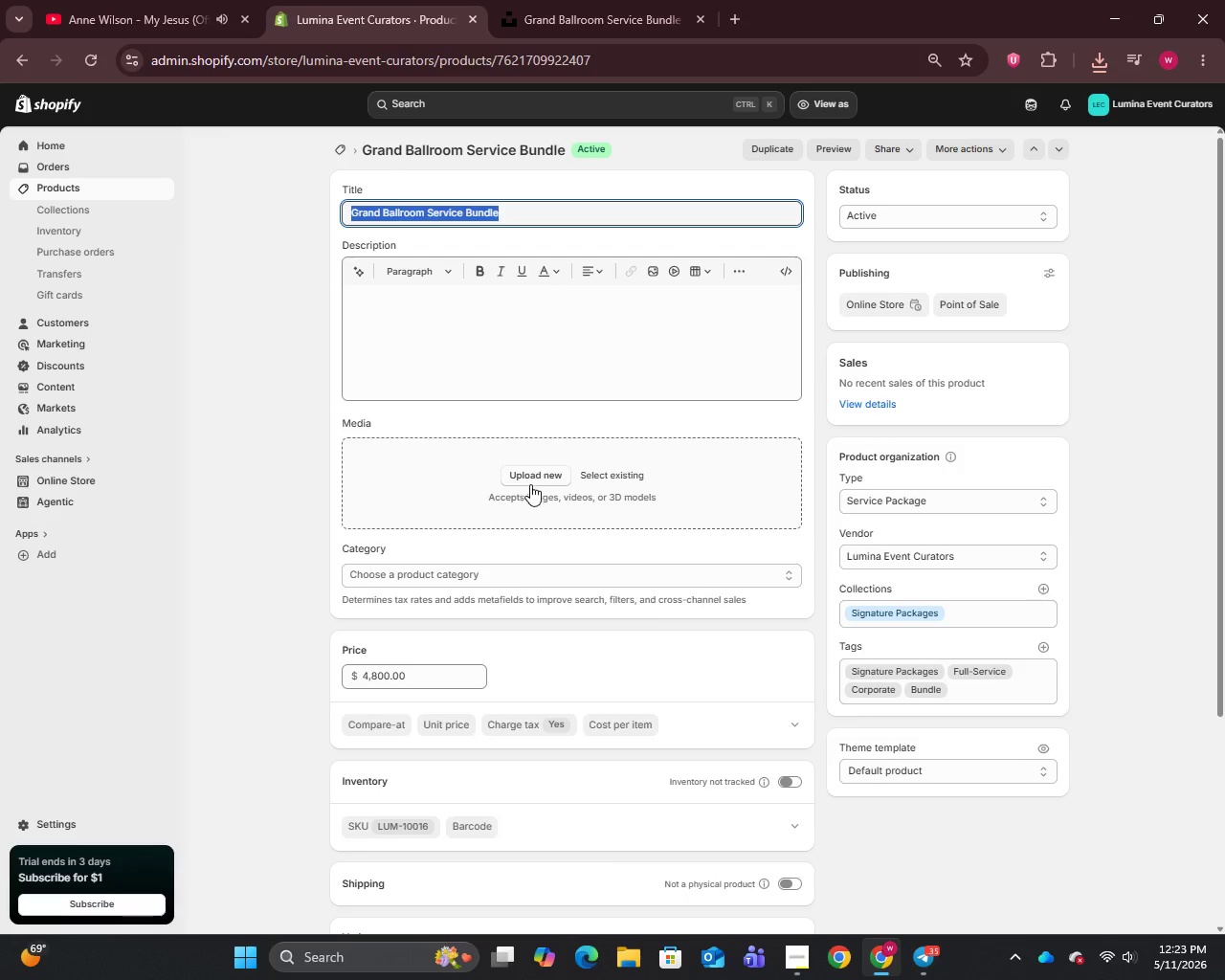 
left_click([530, 484])
 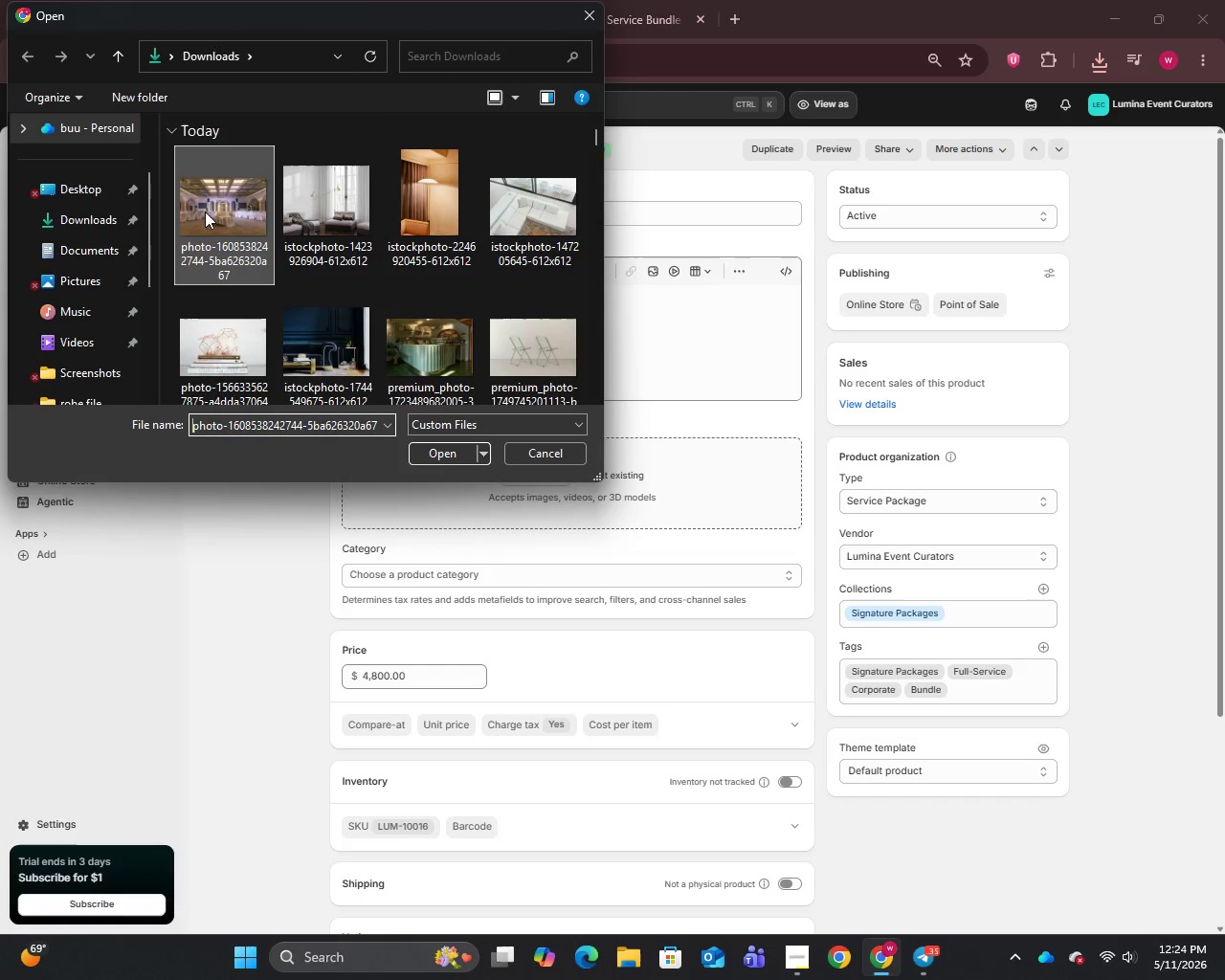 
left_click([205, 212])
 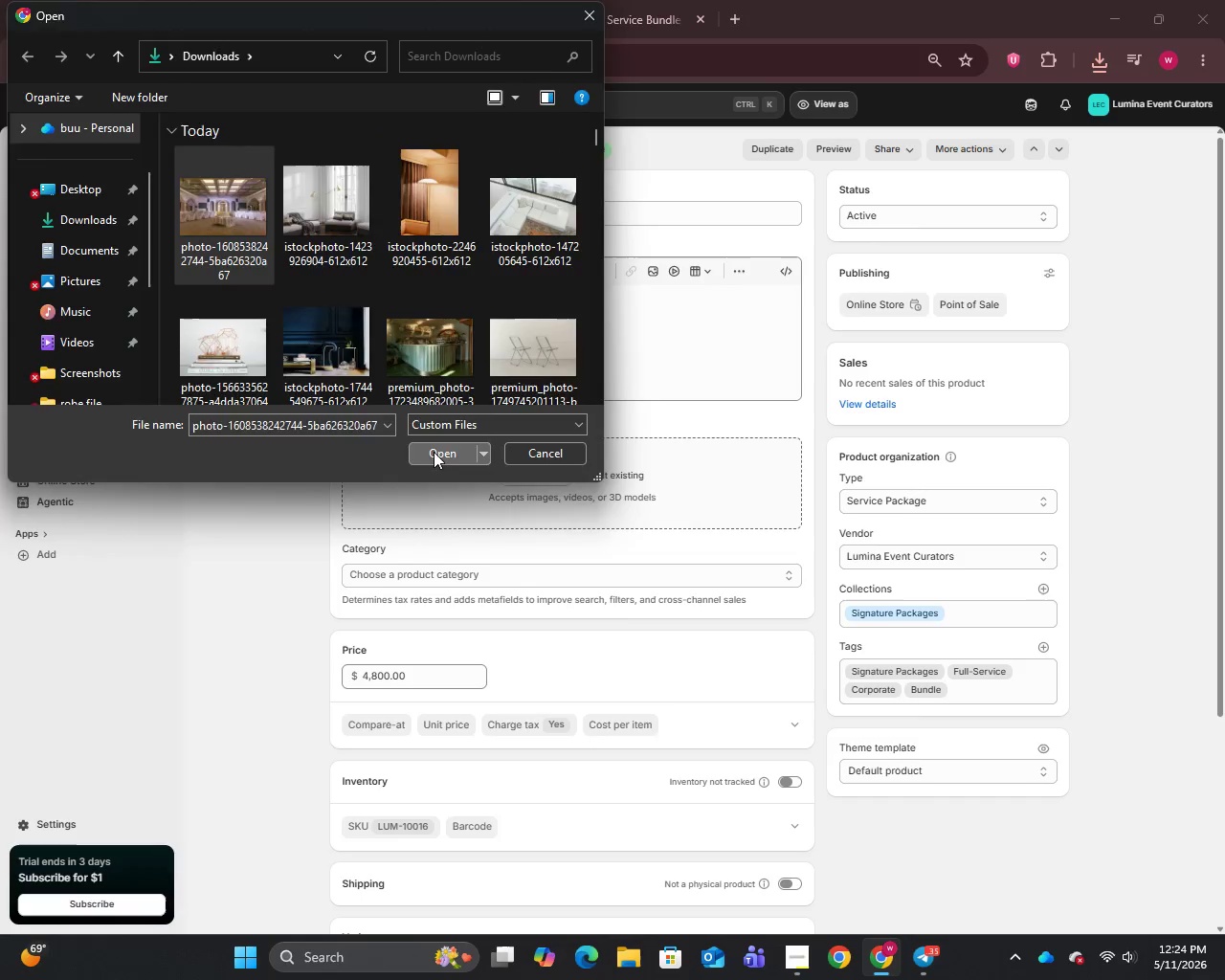 
left_click([434, 452])
 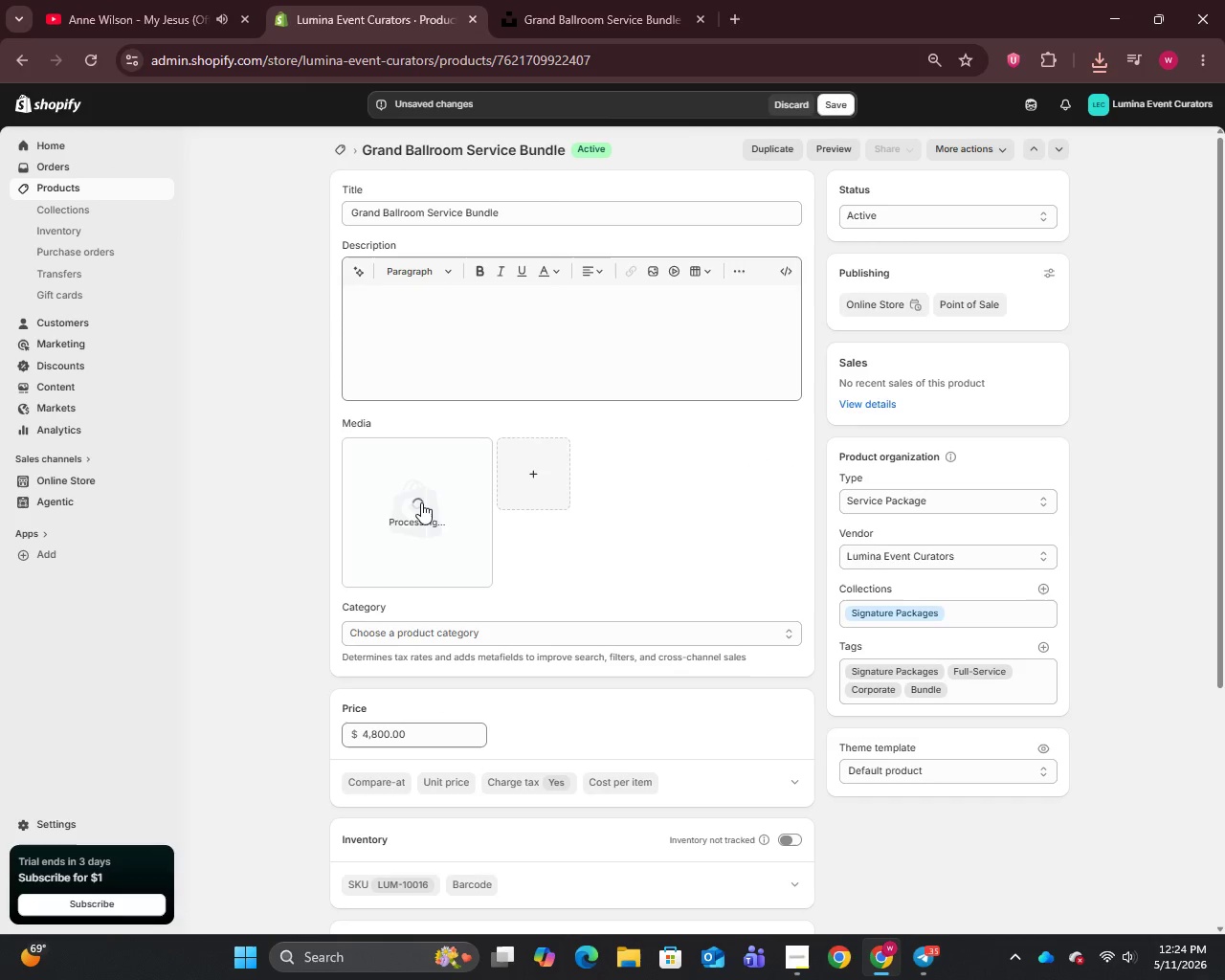 
wait(6.78)
 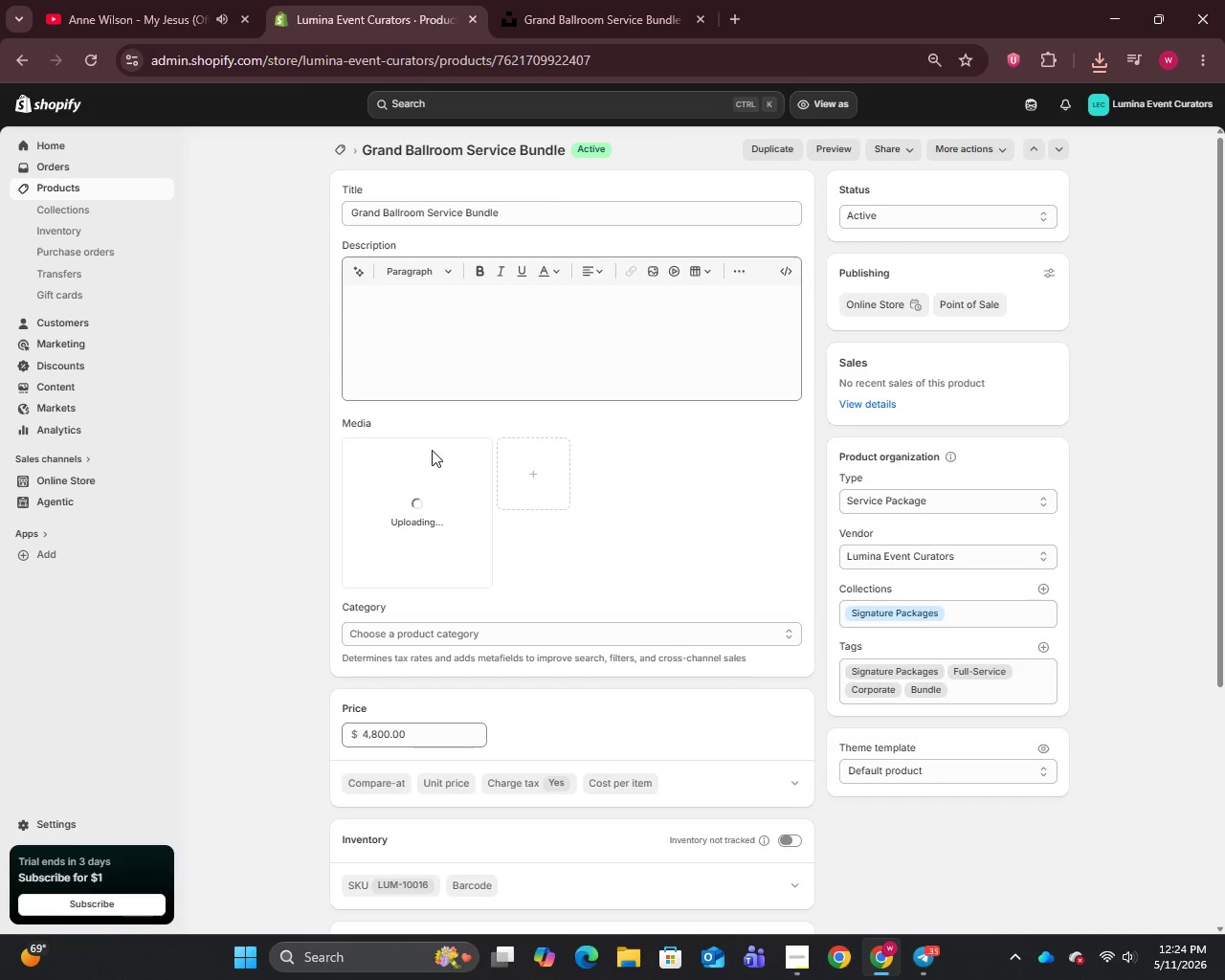 
left_click([419, 501])
 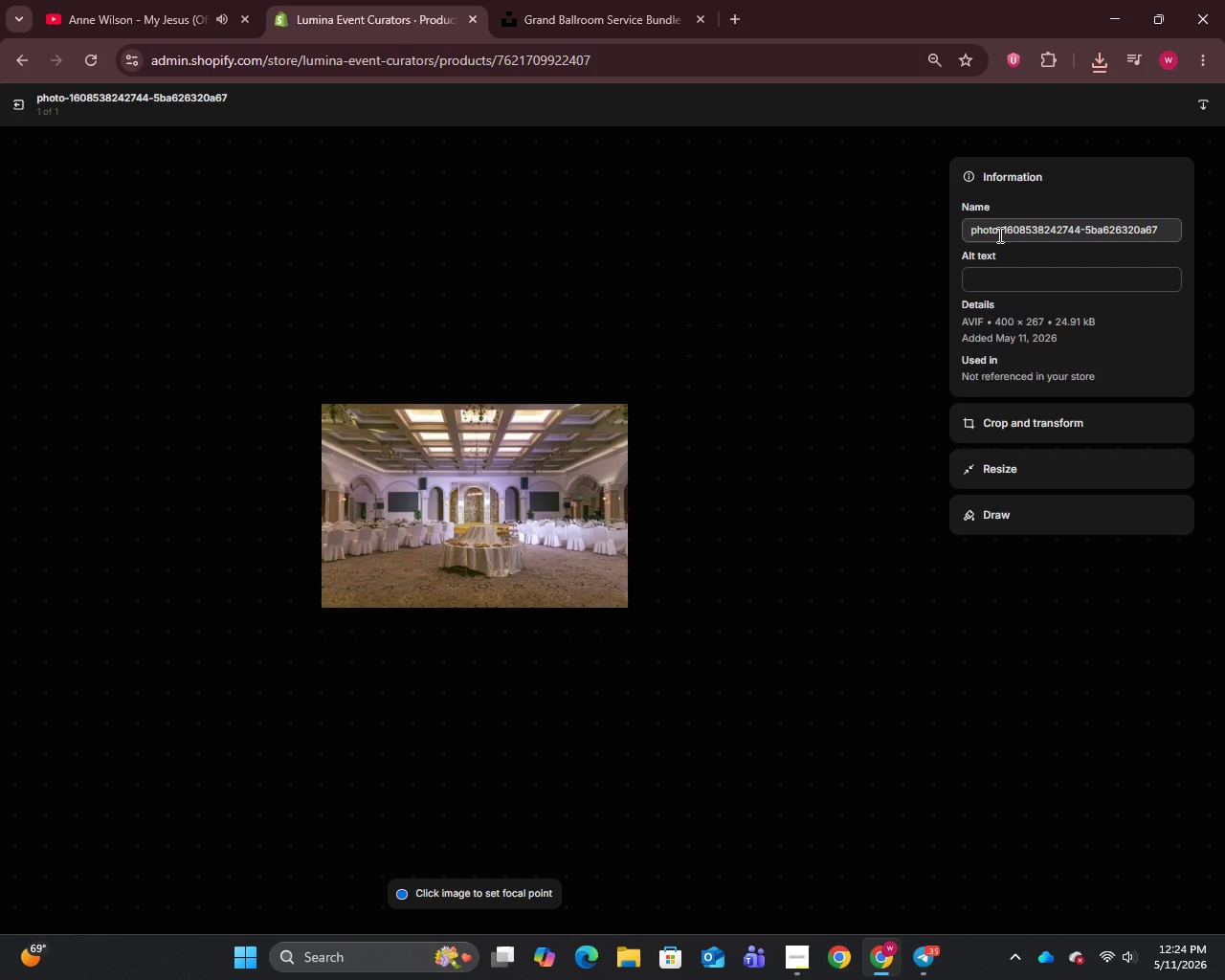 
left_click([998, 234])
 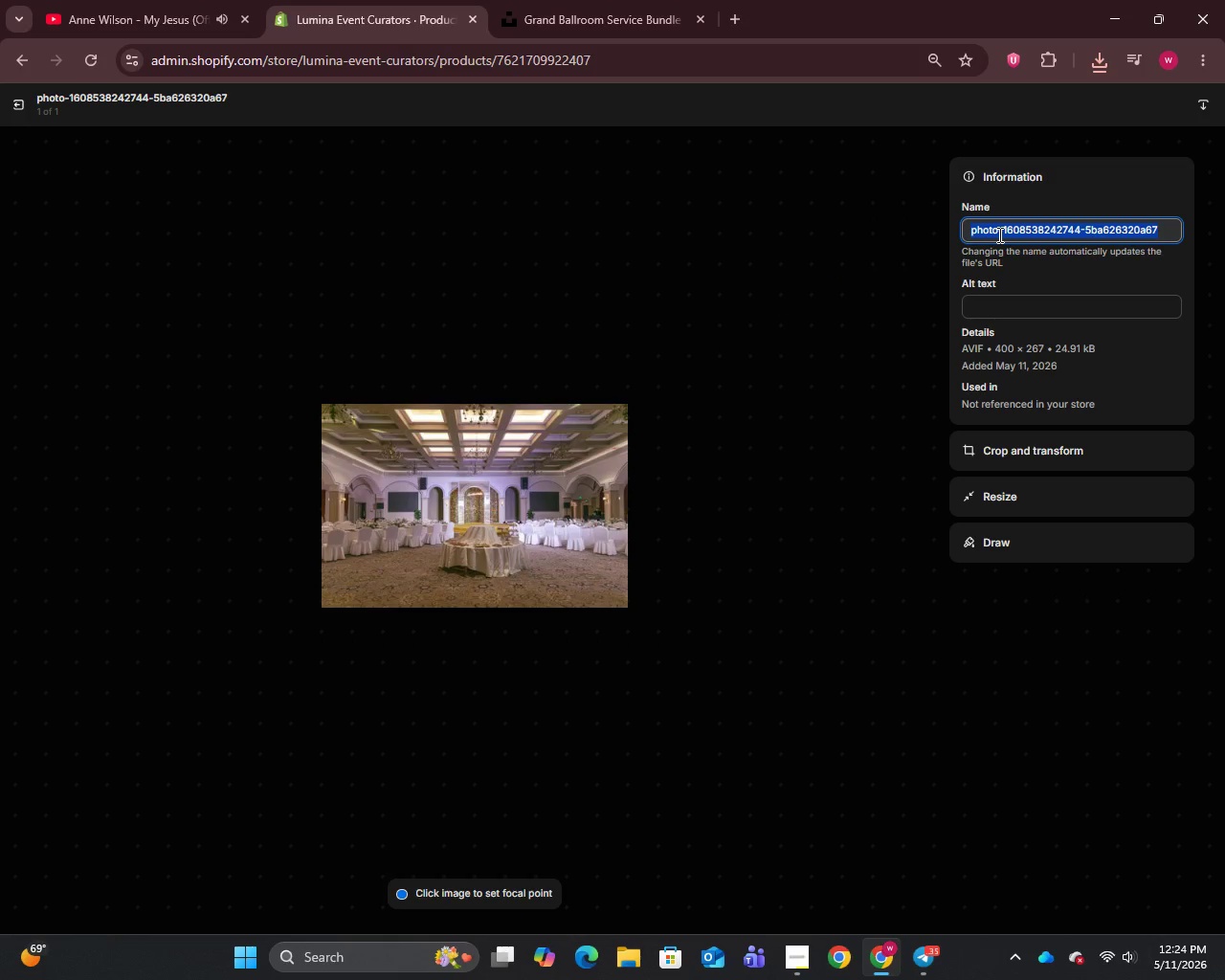 
key(Control+A)
 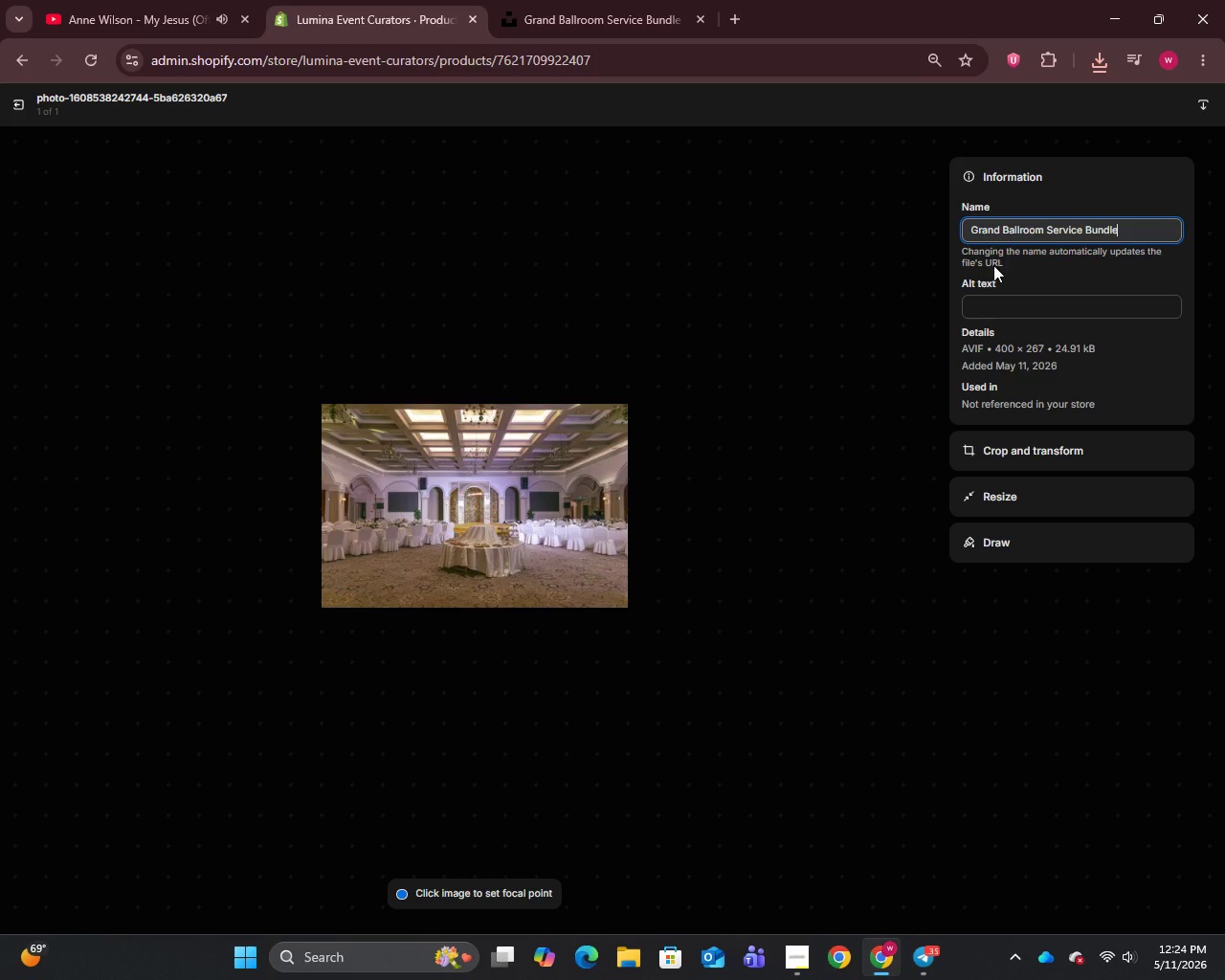 
key(Control+V)
 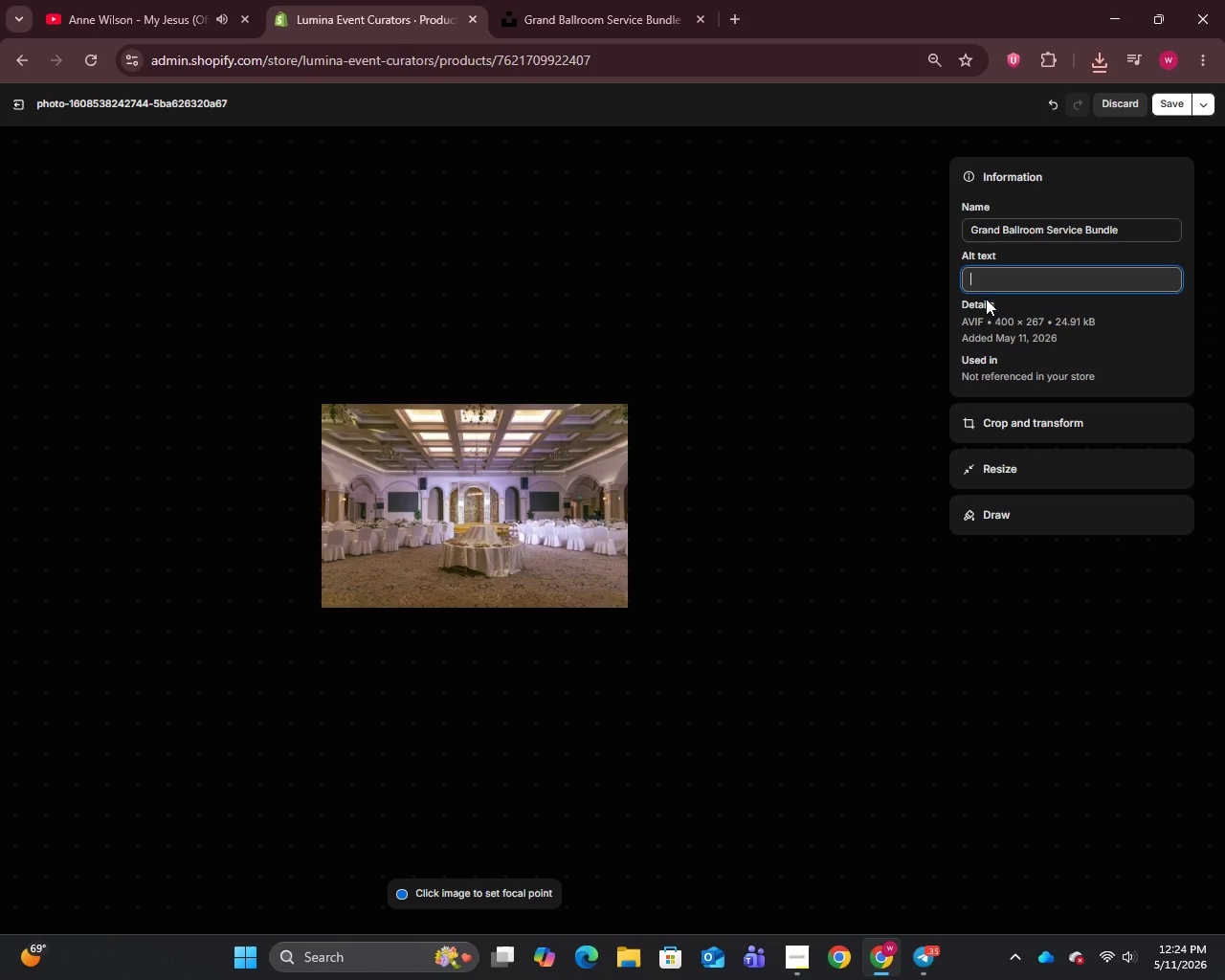 
left_click([986, 299])
 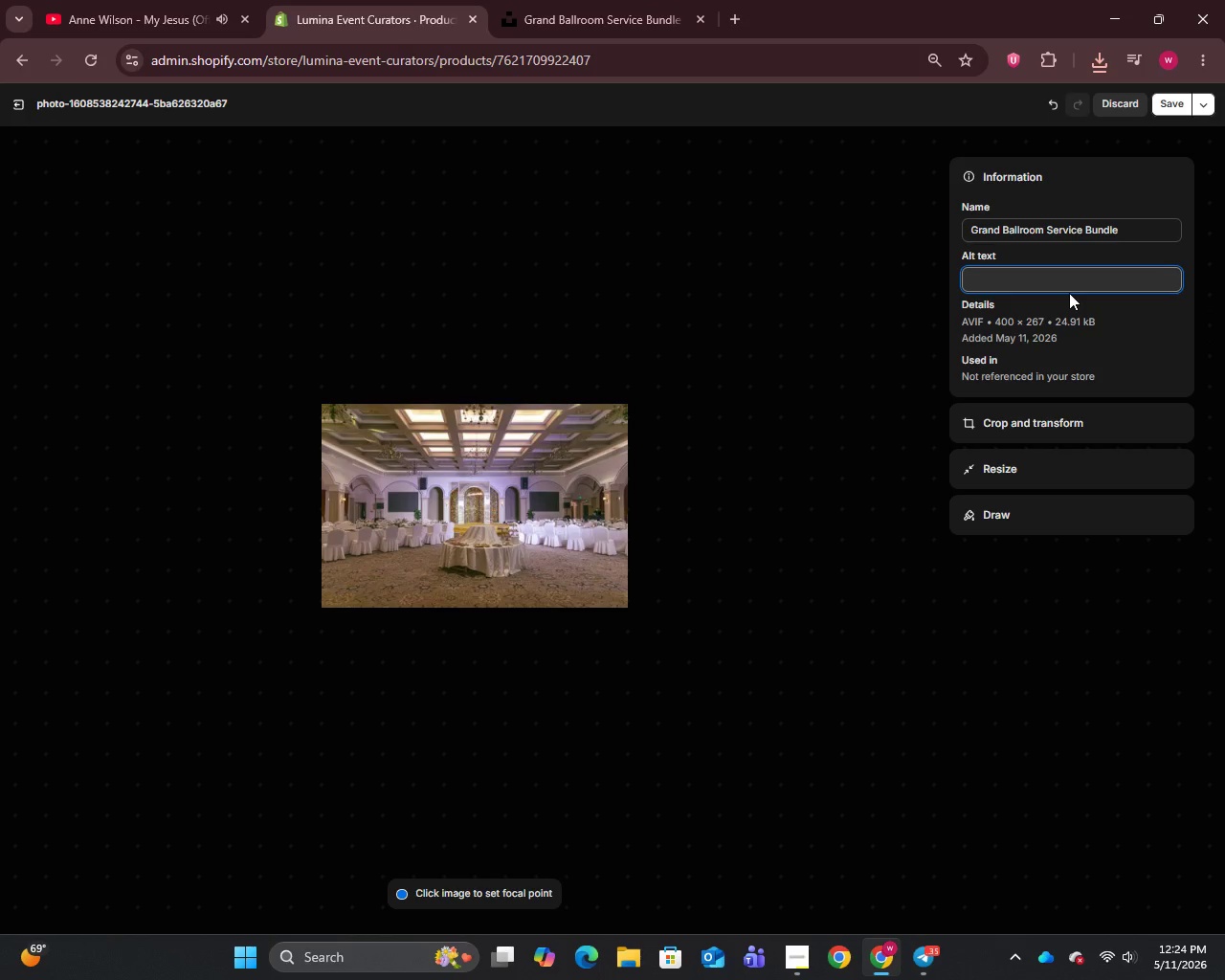 
type(Grand Ballroom Service Bundle - ultimate full-service event rental for 250+ guests by Lumina Event Curators)
 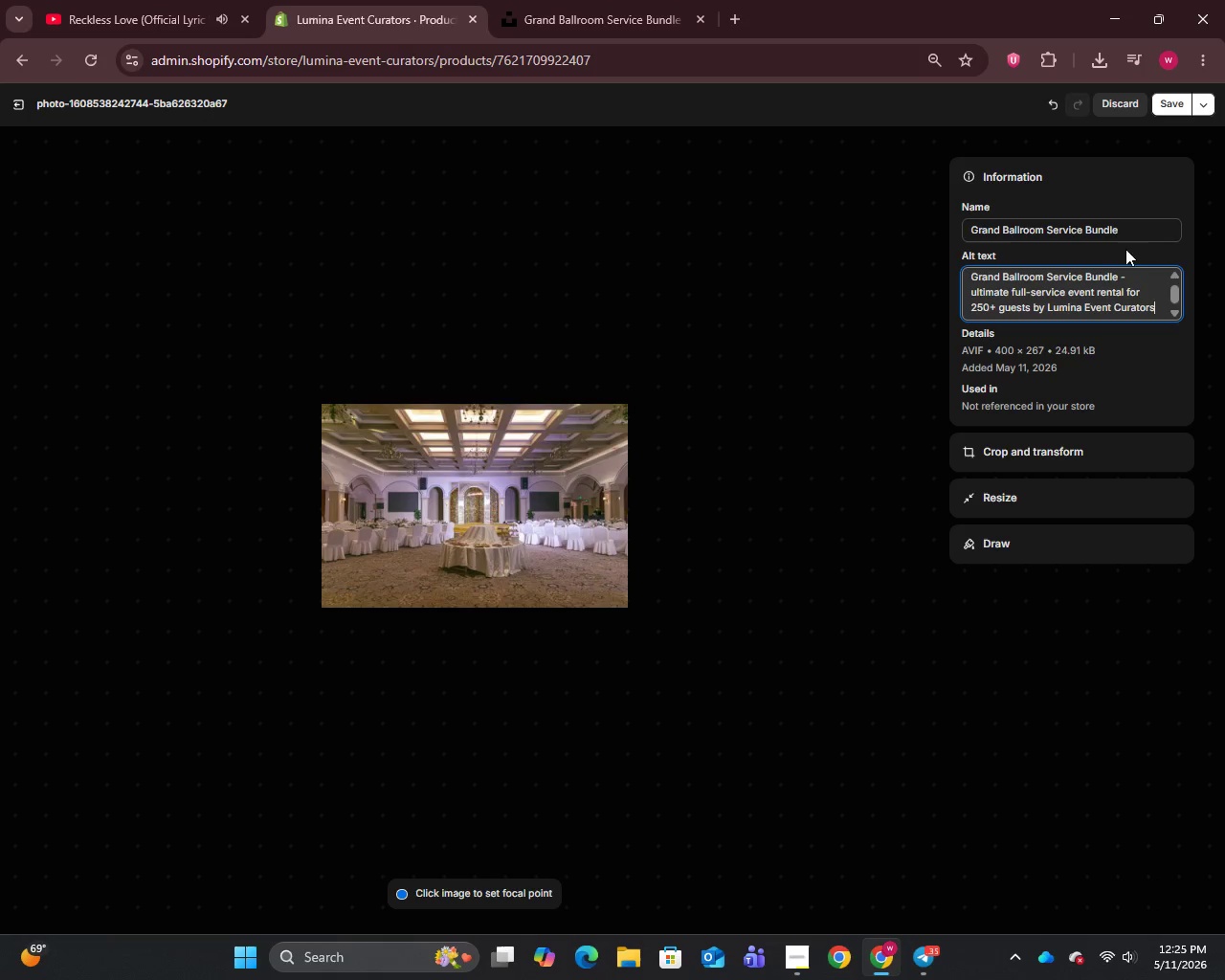 
left_click([1180, 98])
 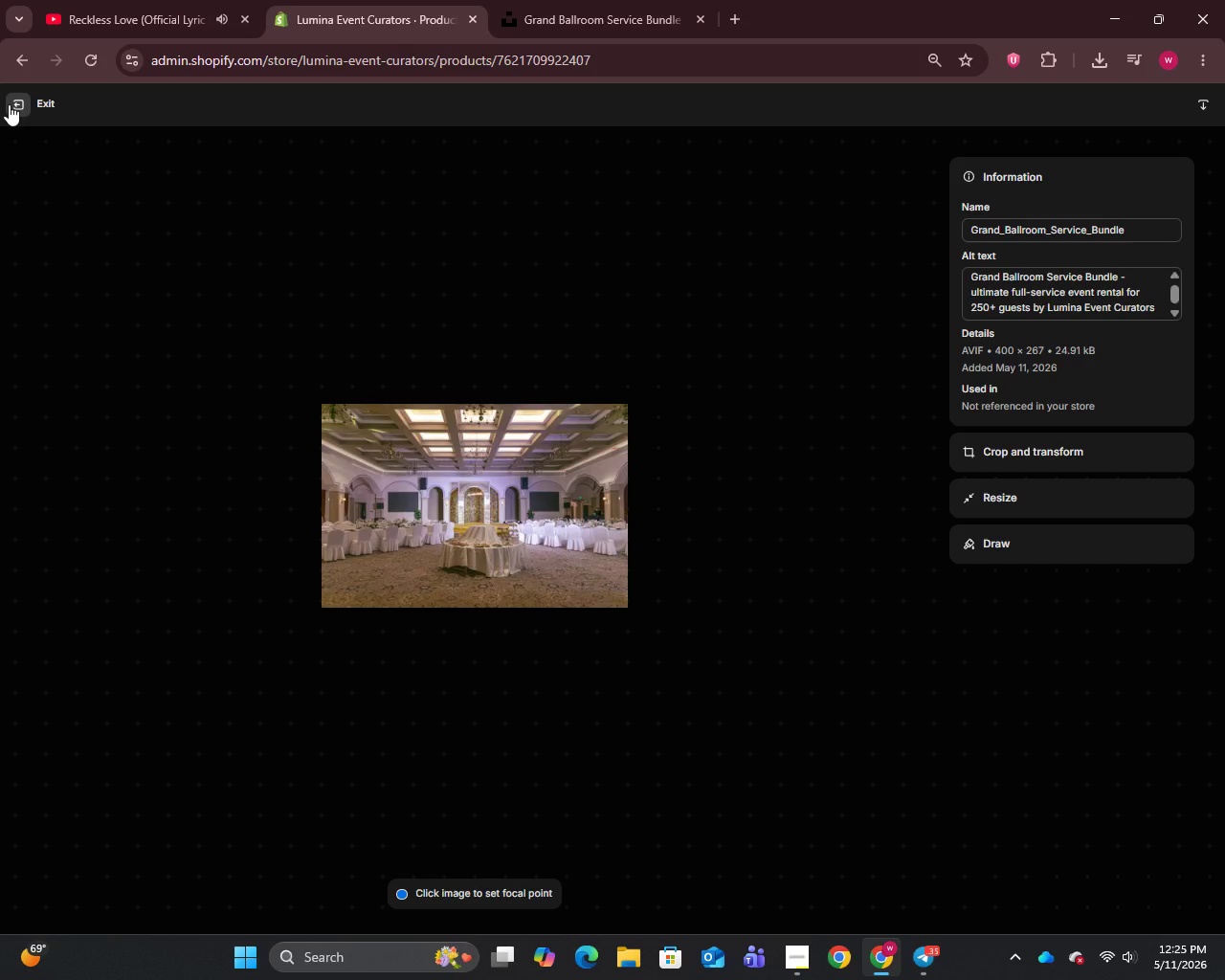 
left_click([9, 104])
 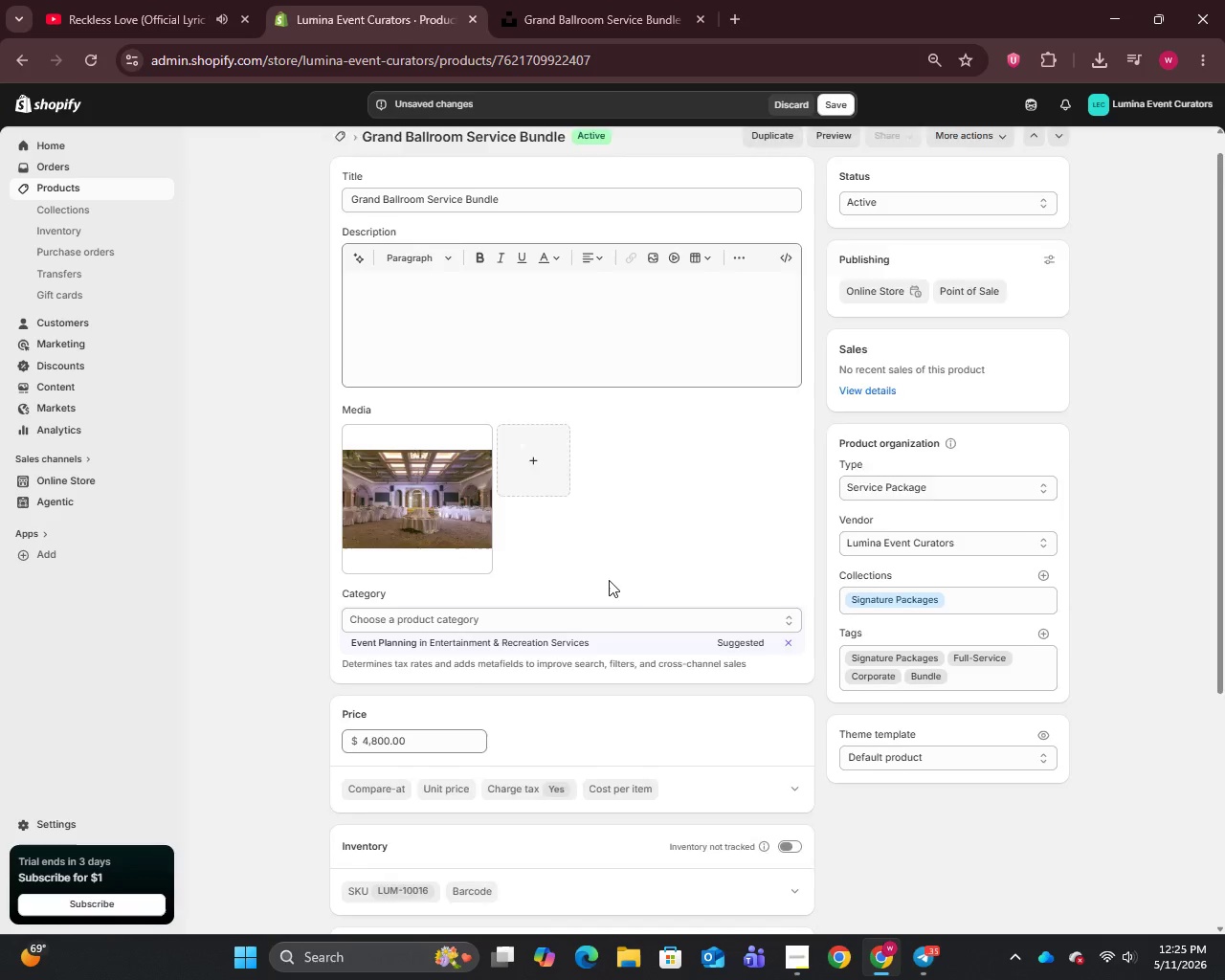 
scroll: coordinate [609, 580], scroll_direction: down, amount: 6.0
 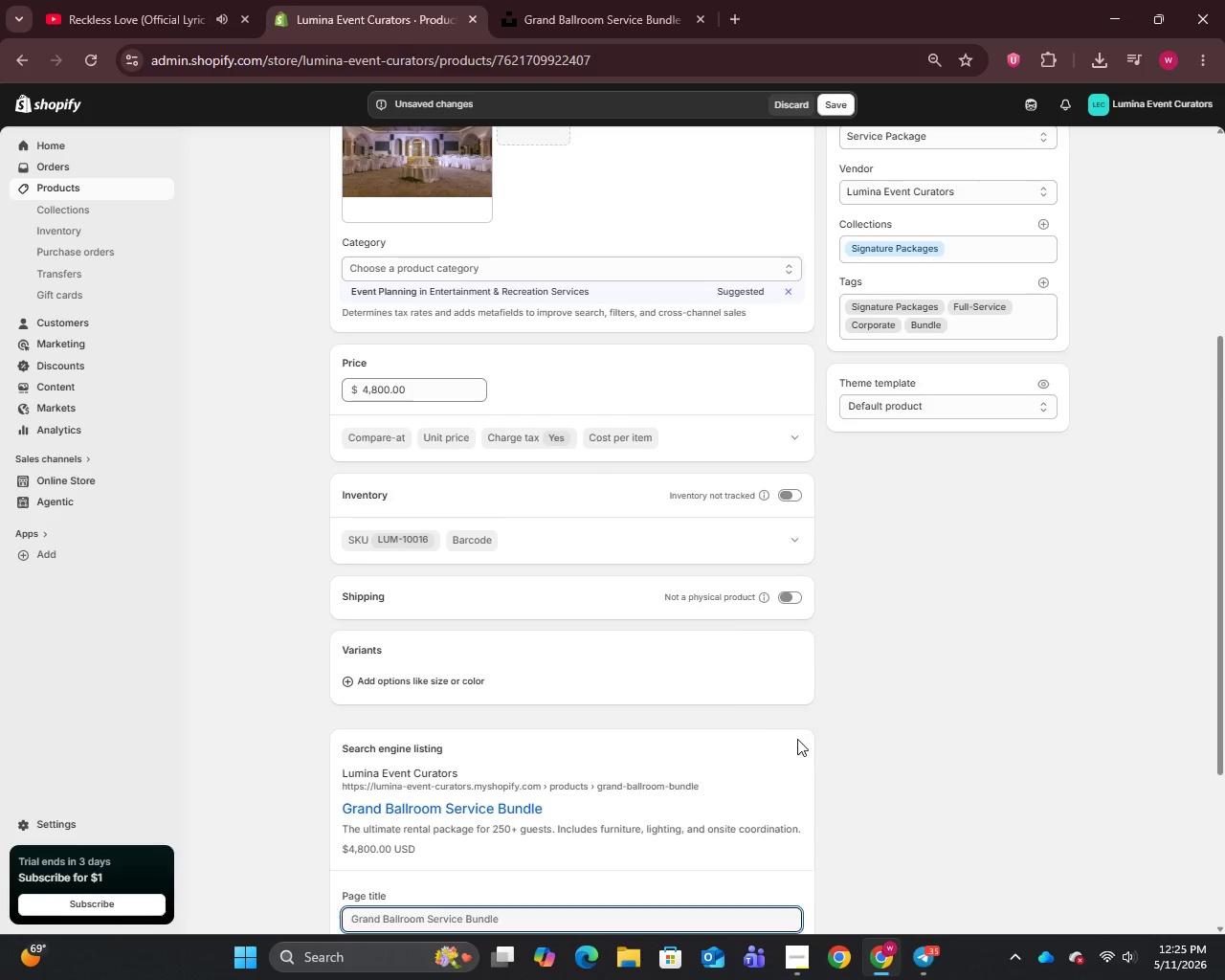 
left_click([799, 746])
 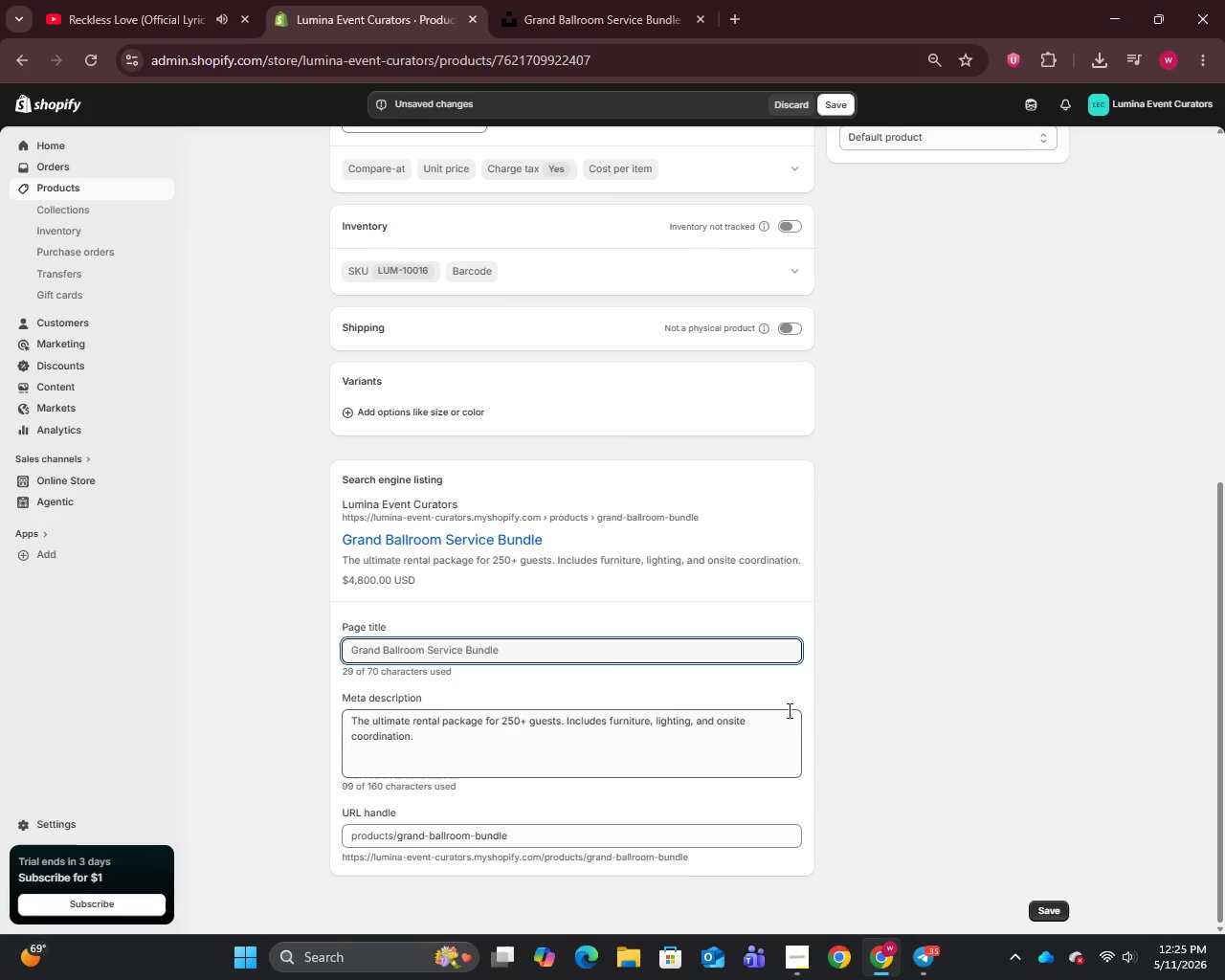 
scroll: coordinate [794, 726], scroll_direction: down, amount: 4.0
 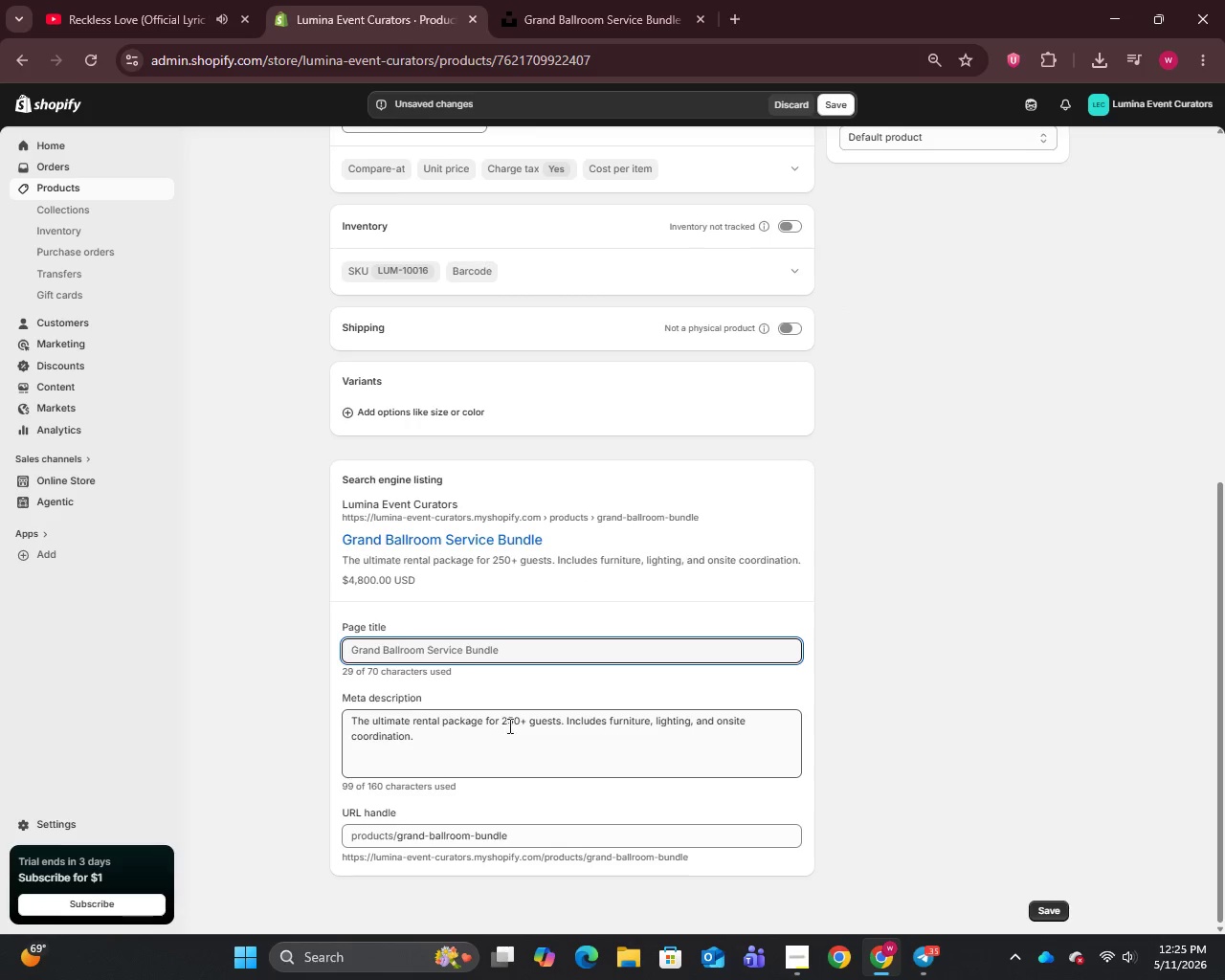 
scroll: coordinate [508, 724], scroll_direction: up, amount: 13.0
 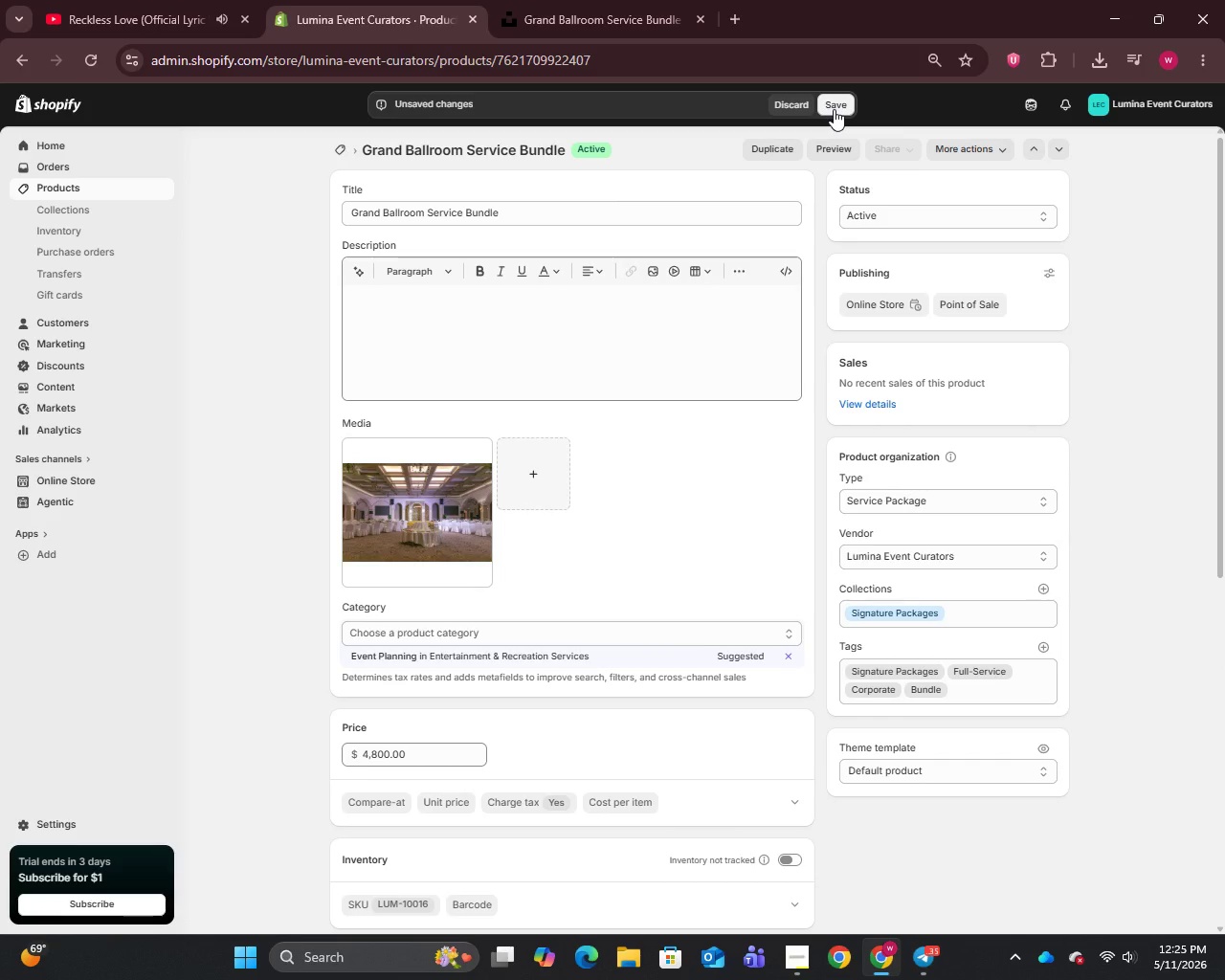 
left_click([834, 109])
 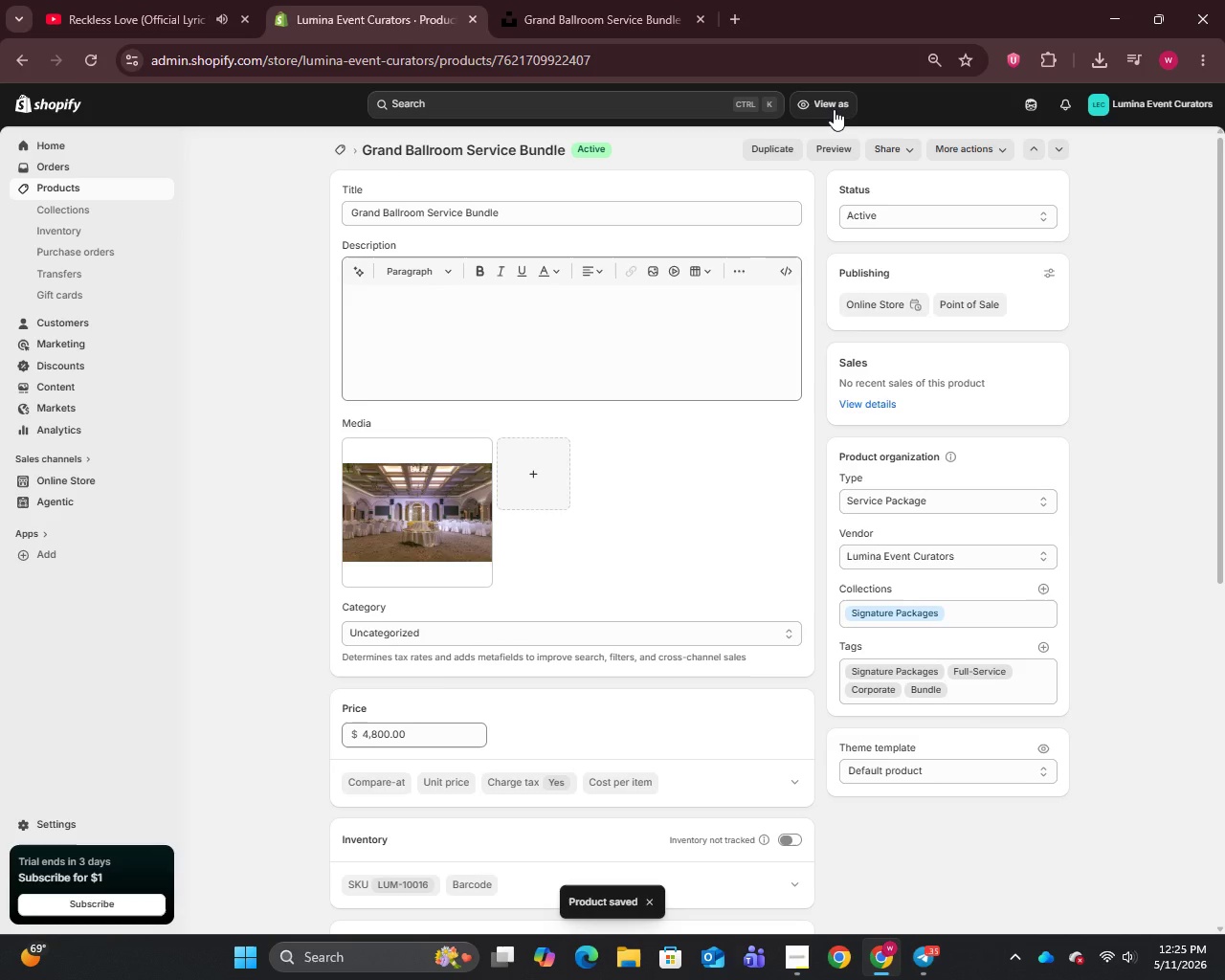 
wait(9.97)
 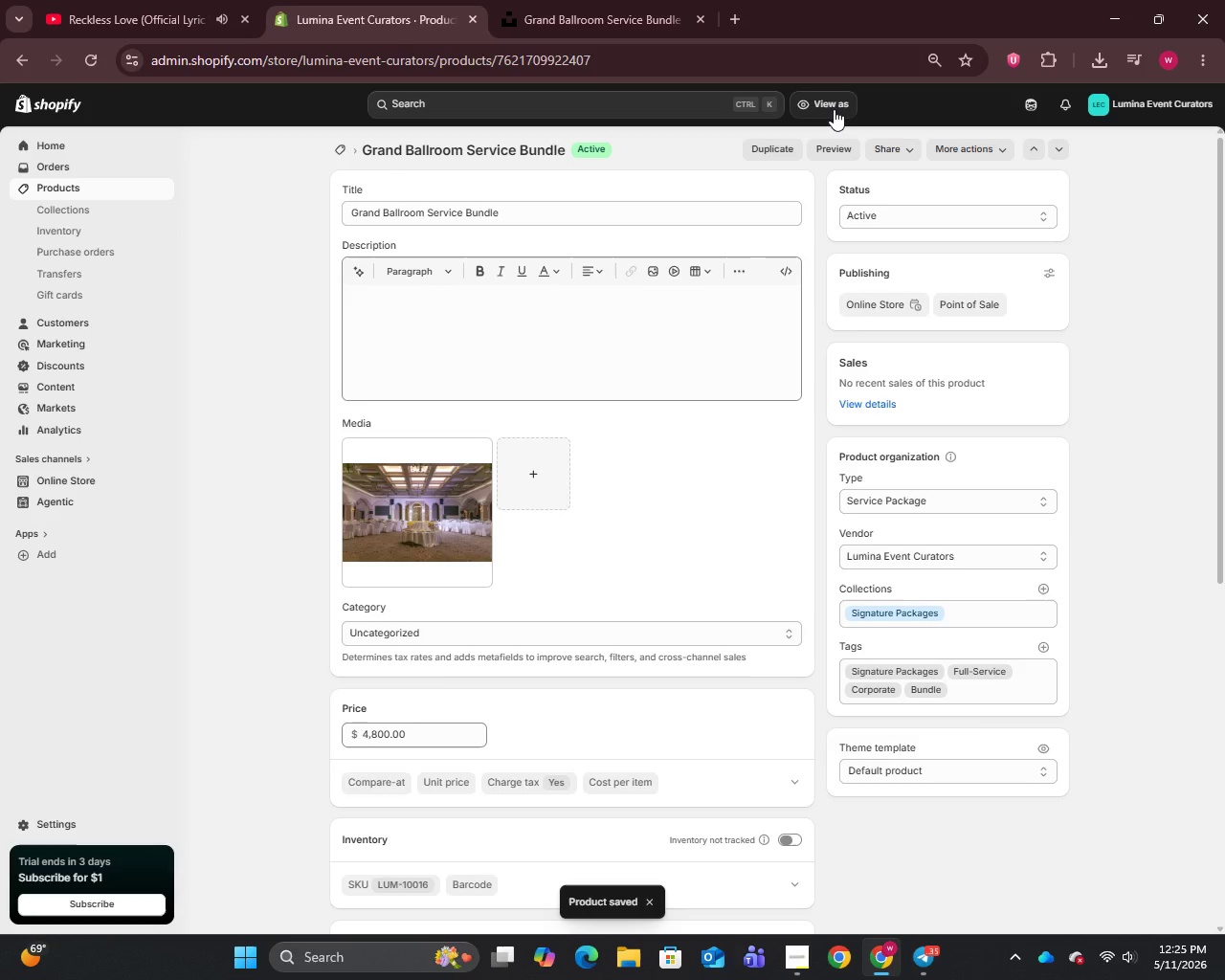 
left_click([48, 185])
 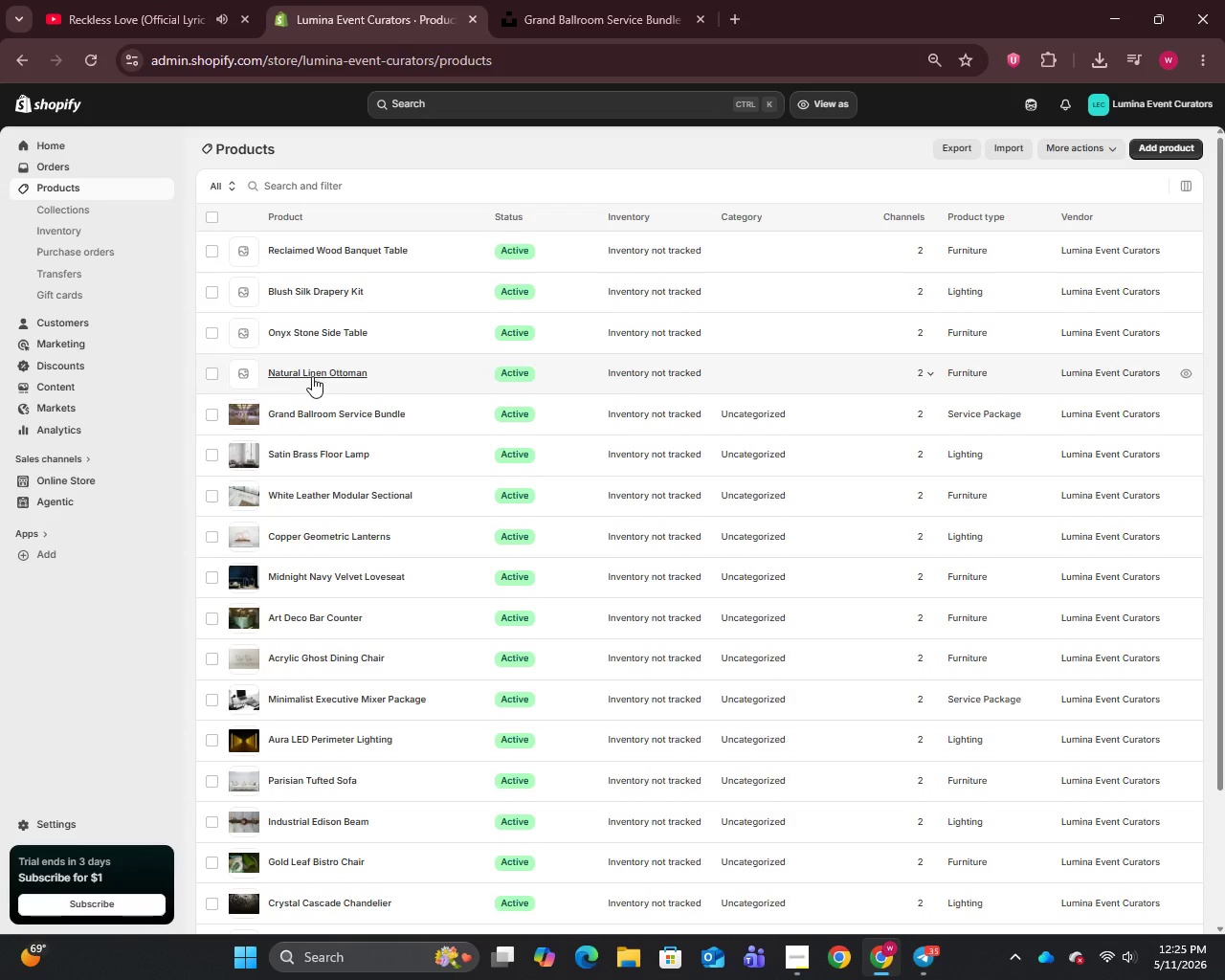 
left_click([311, 376])
 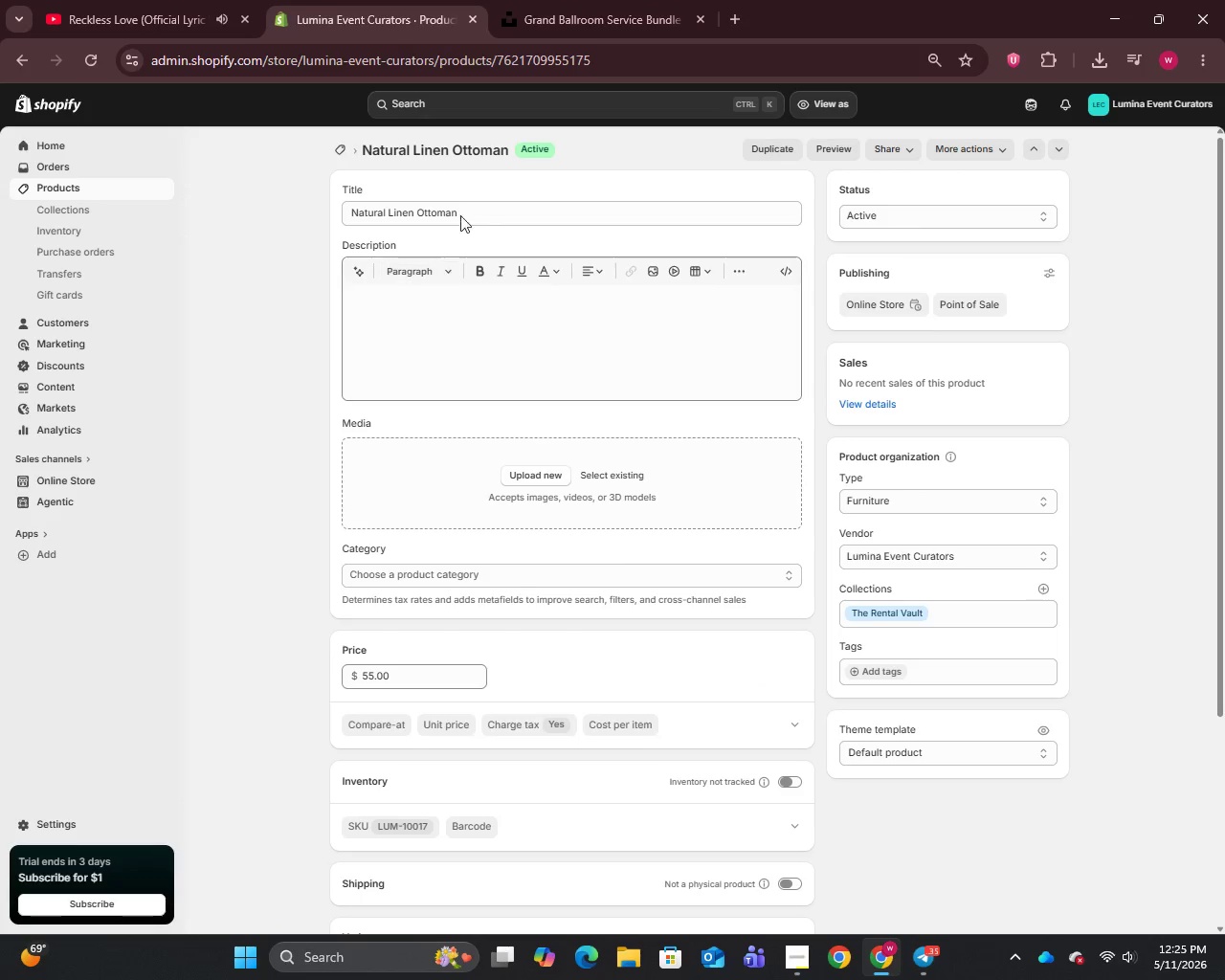 
left_click([472, 207])
 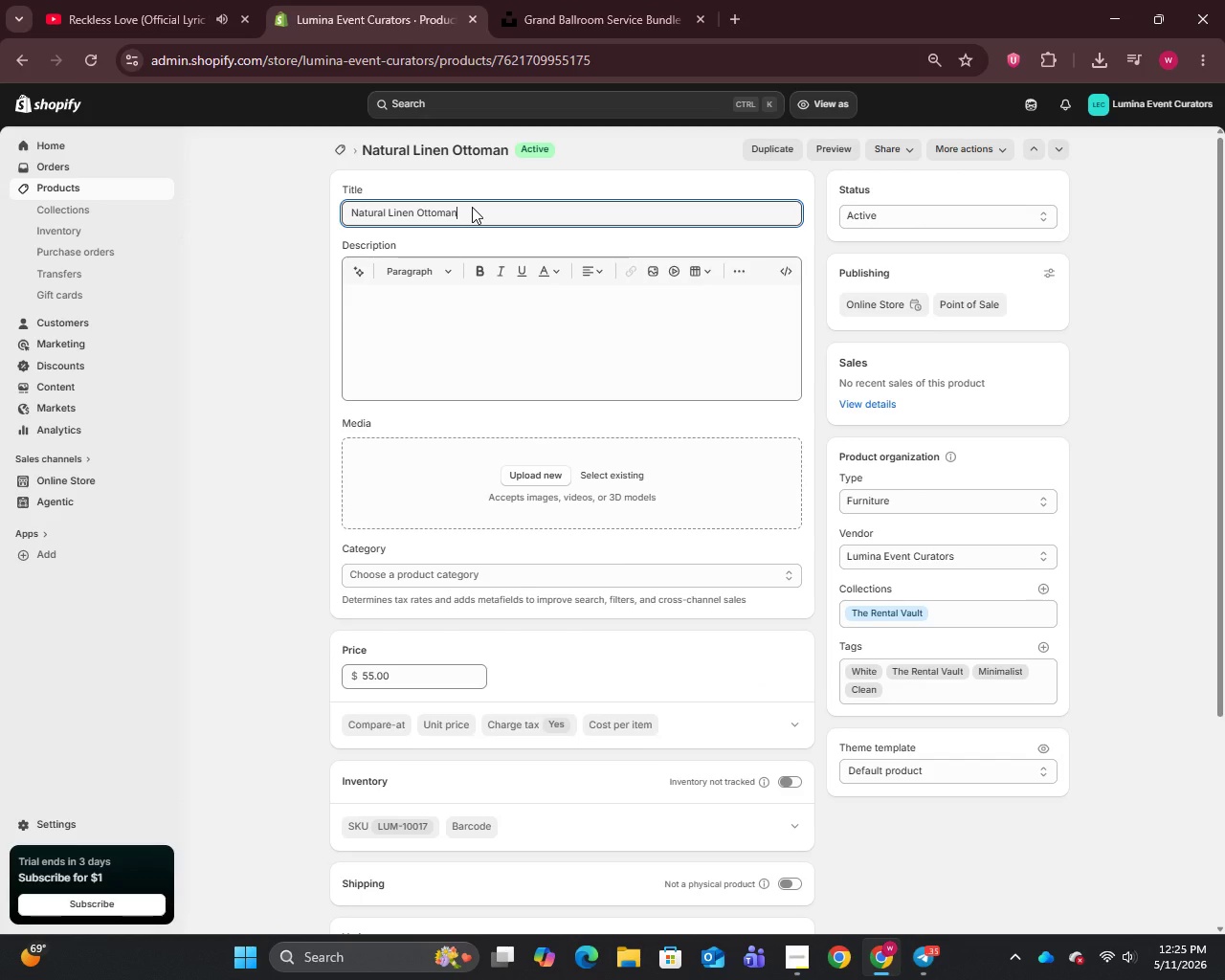 
key(Control+A)
 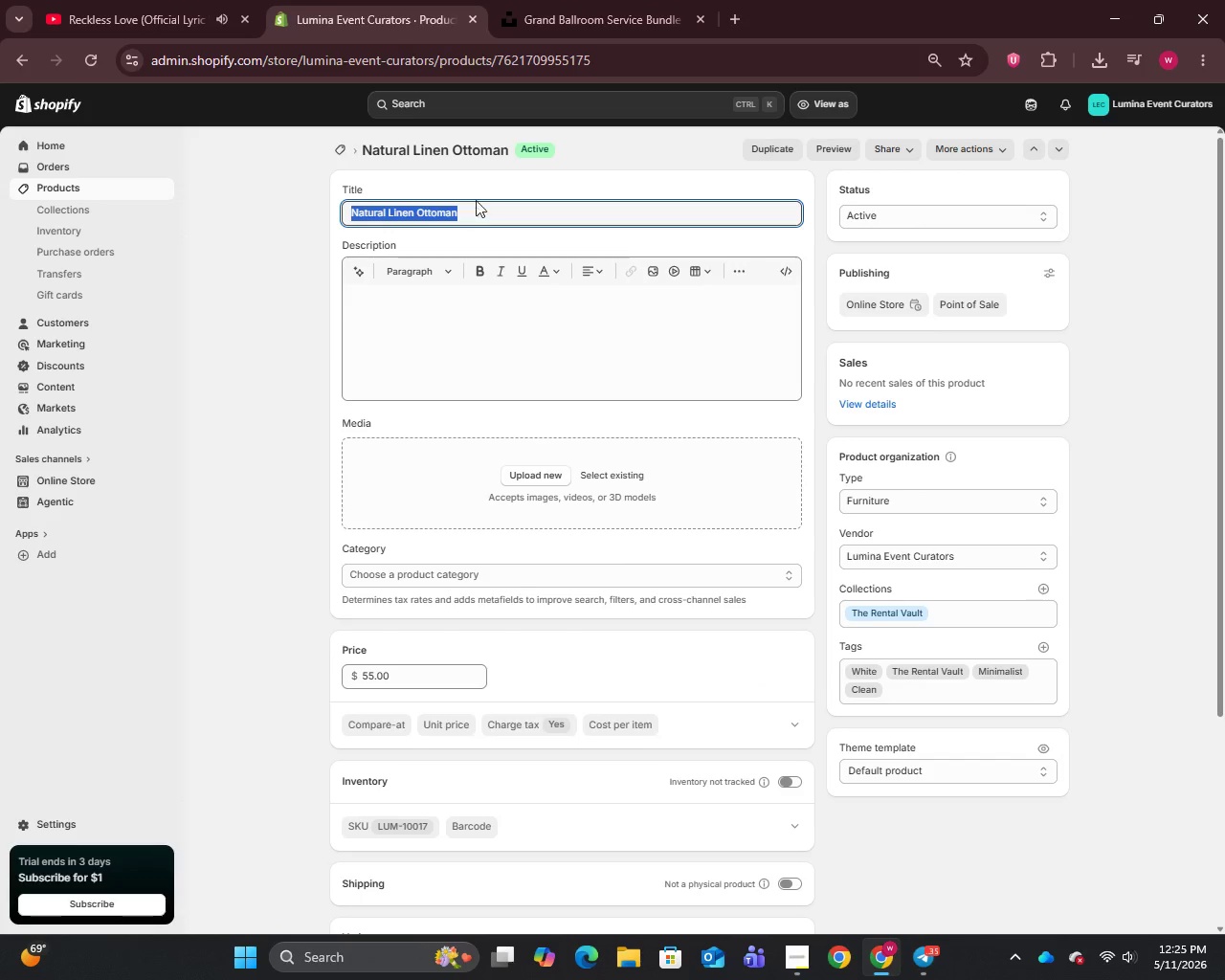 
key(Control+C)
 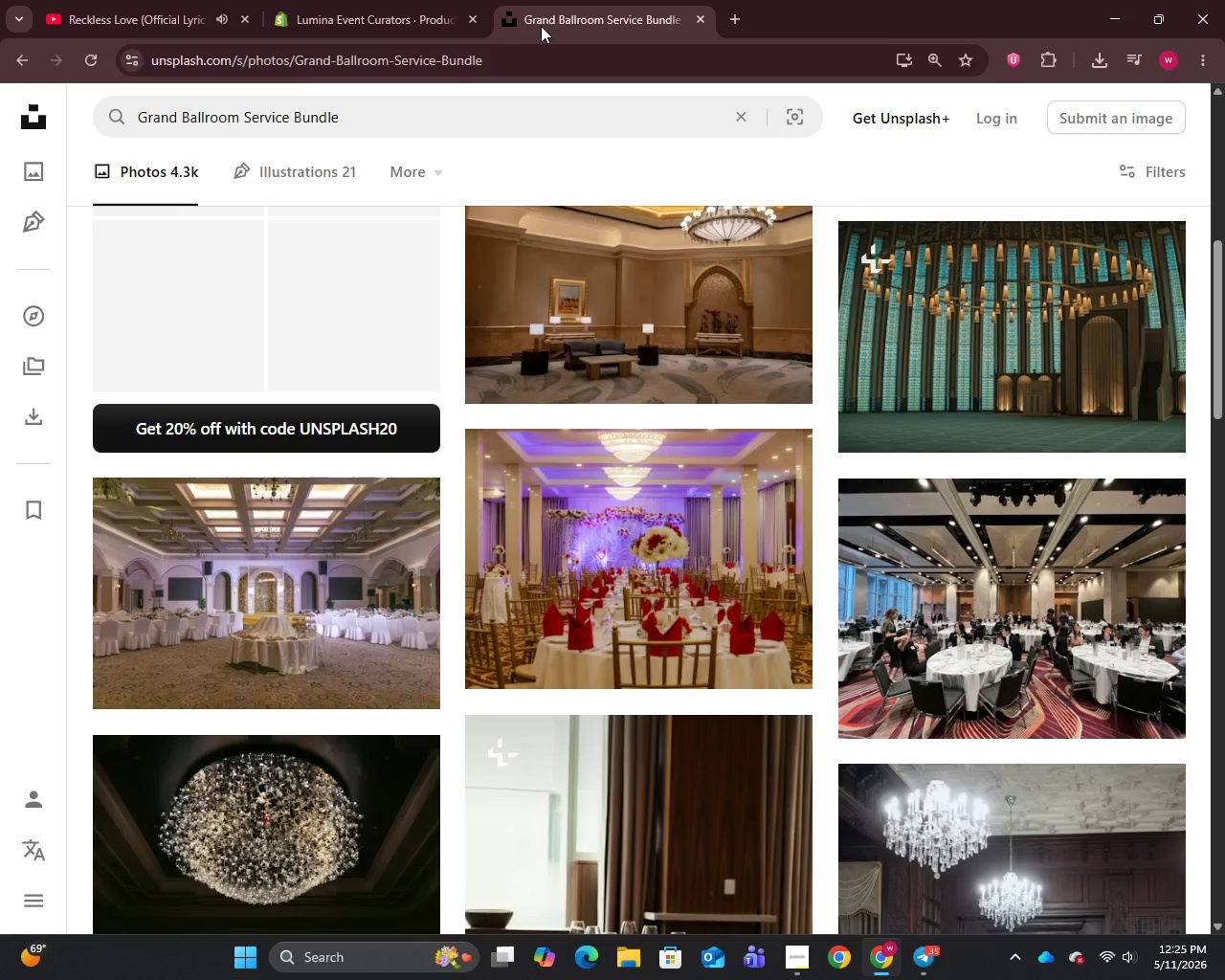 
left_click([576, 0])
 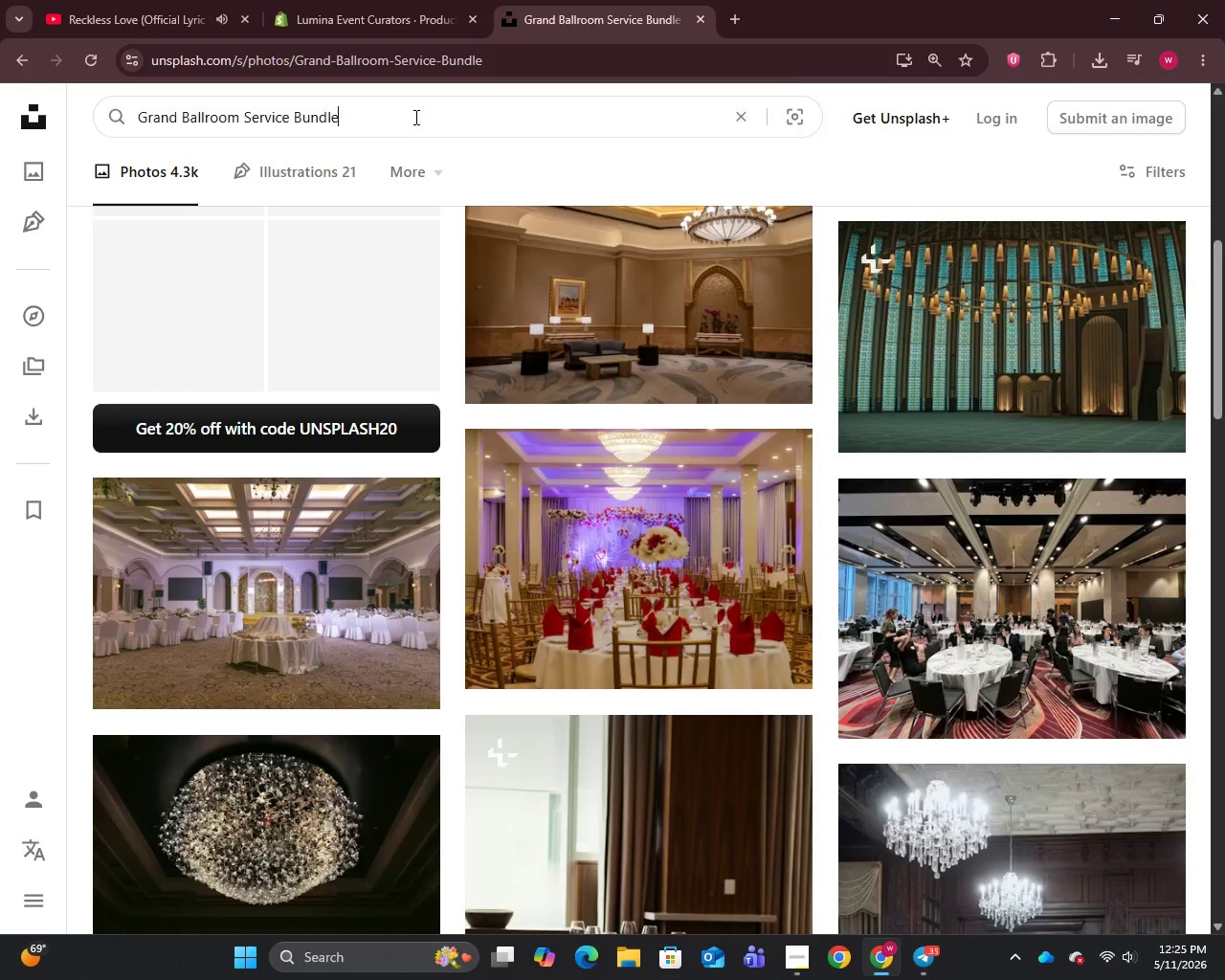 
double_click([414, 117])
 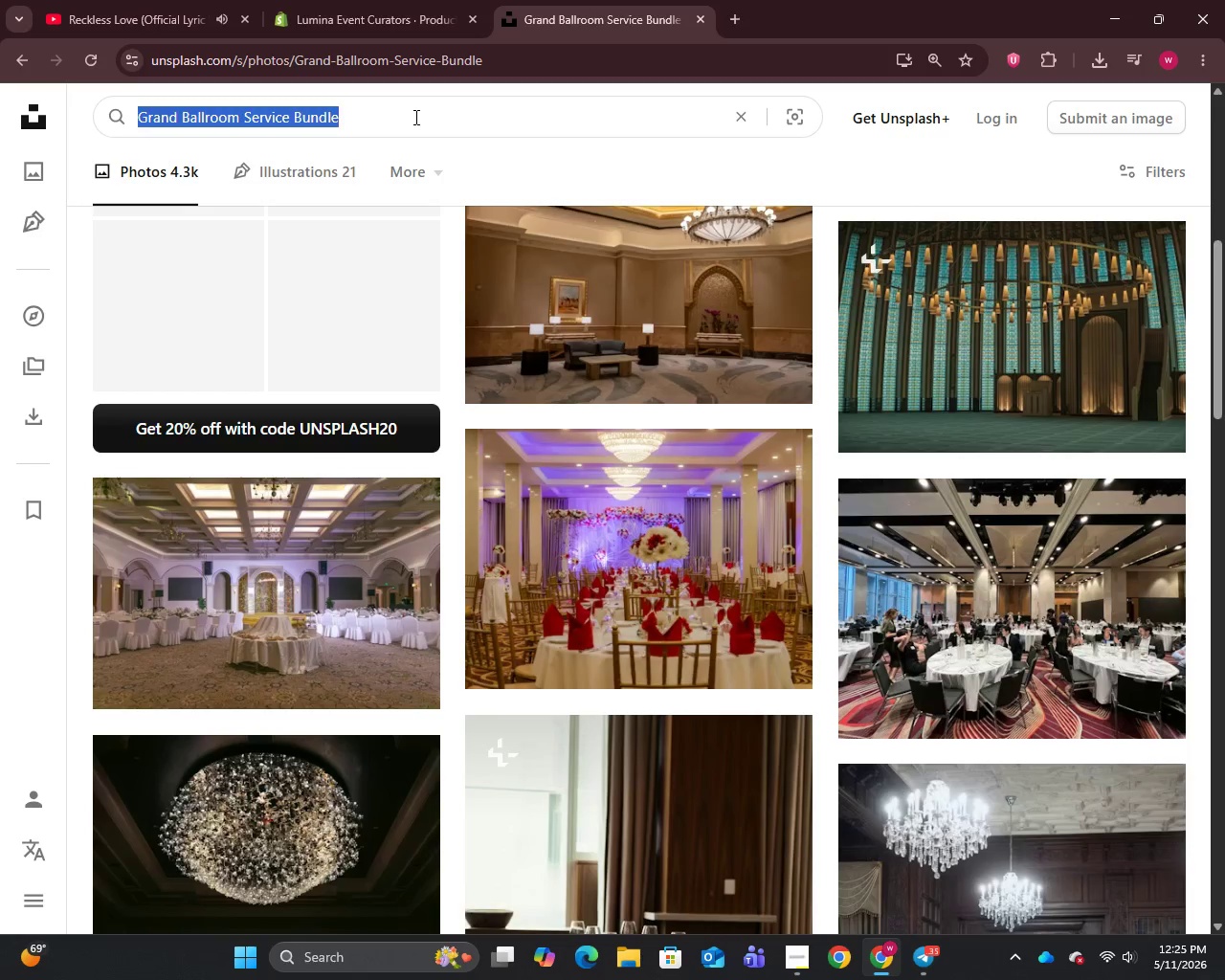 
key(Control+A)
 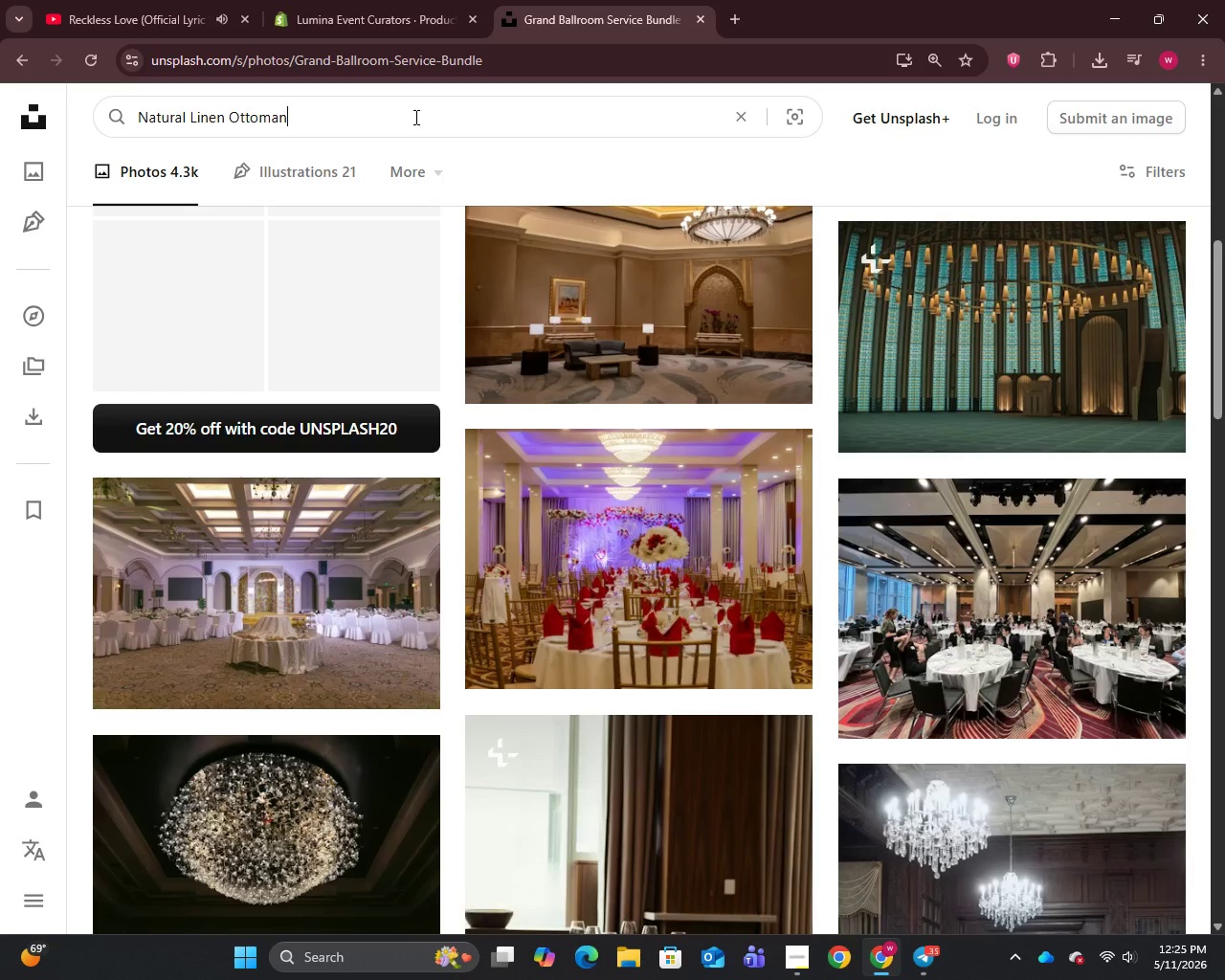 
key(Control+V)
 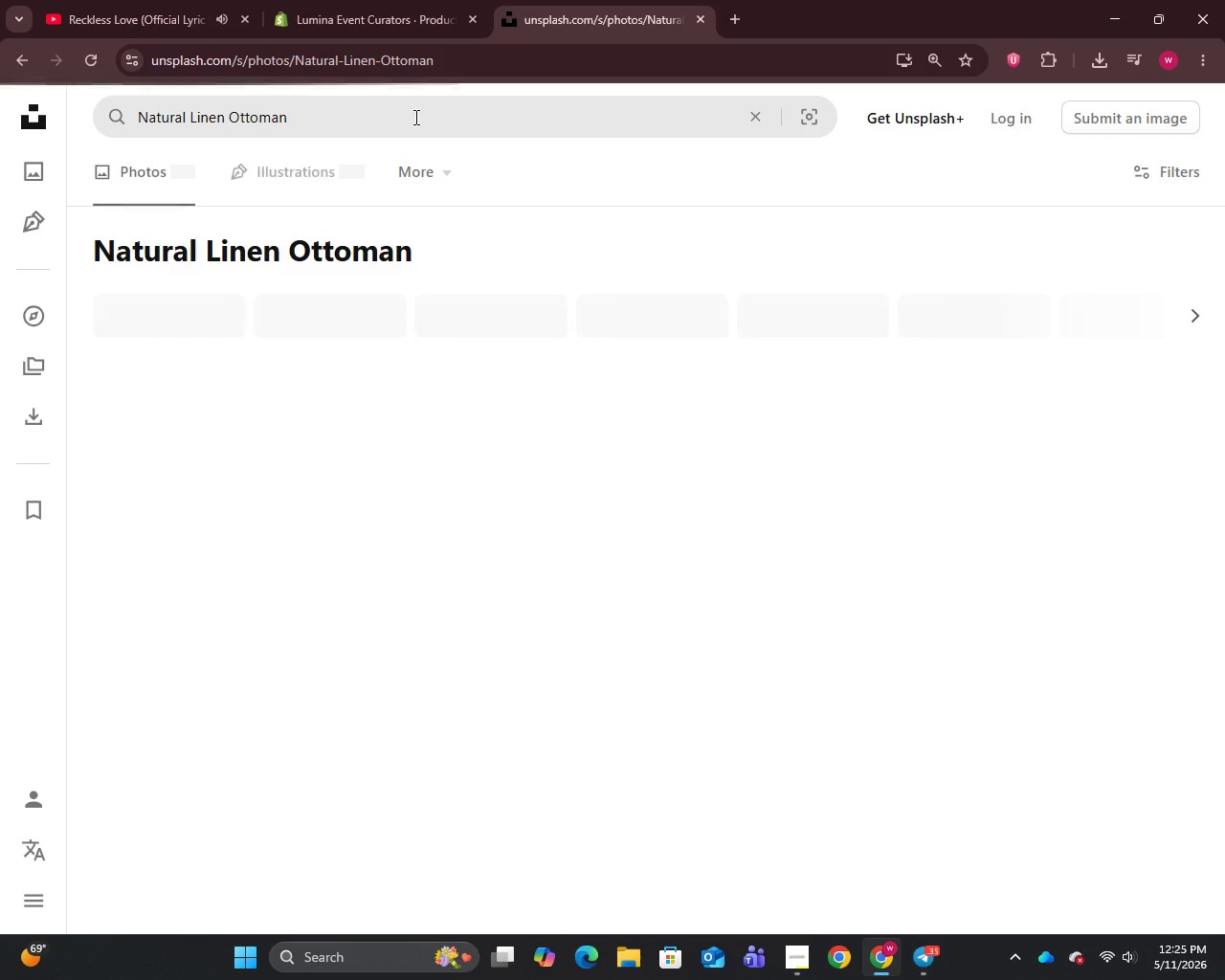 
key(Enter)
 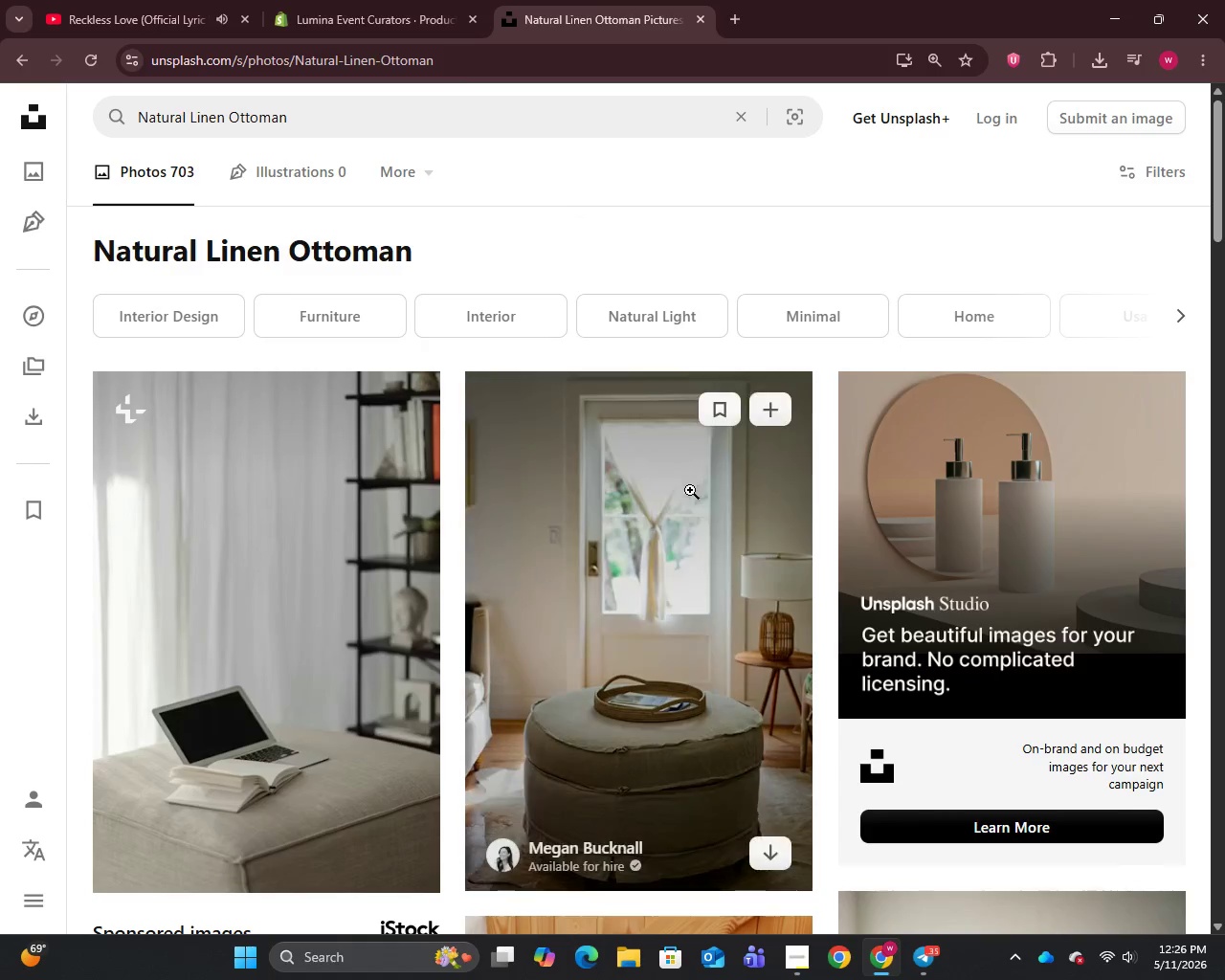 
scroll: coordinate [689, 502], scroll_direction: down, amount: 12.0
 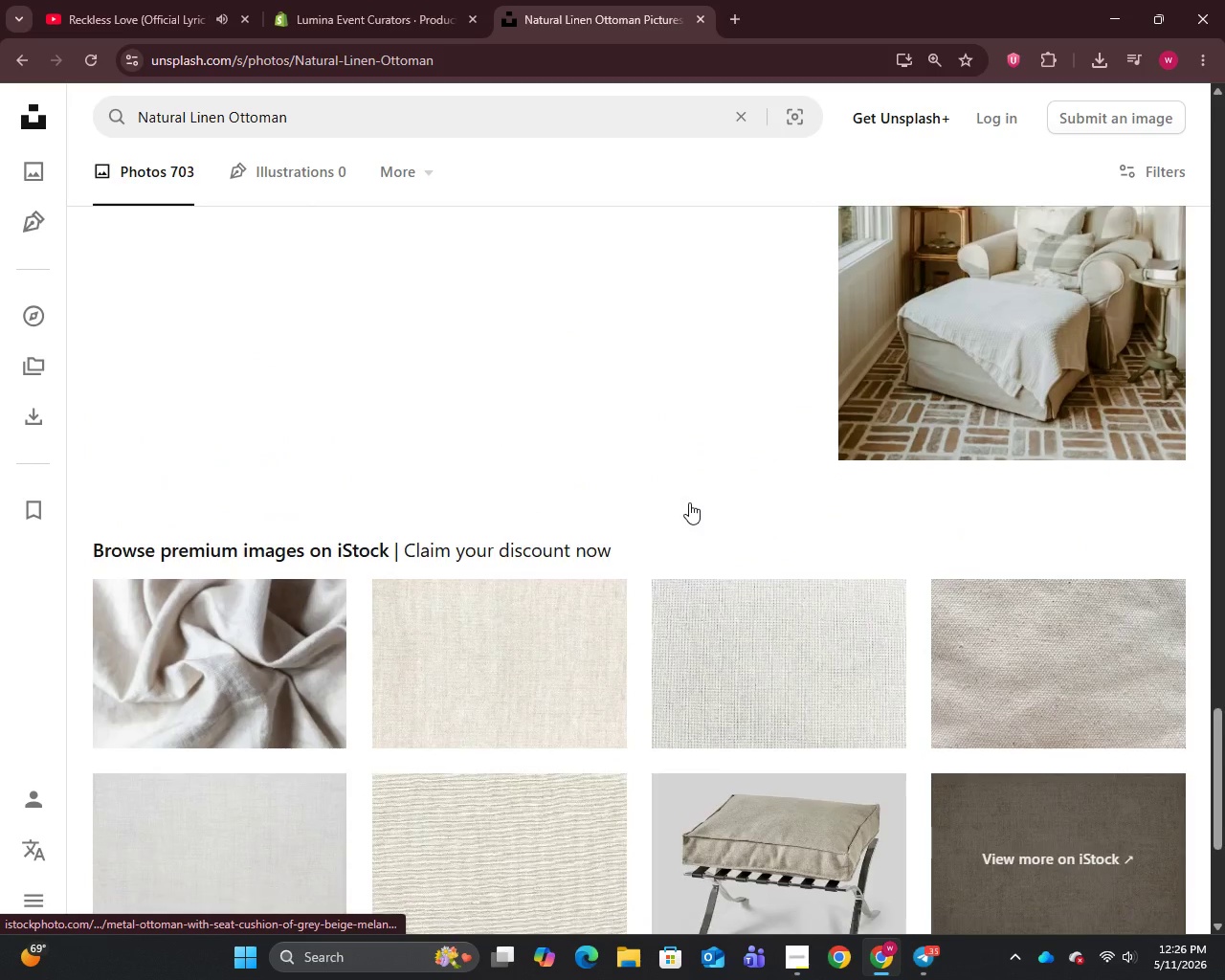 
right_click([741, 462])
 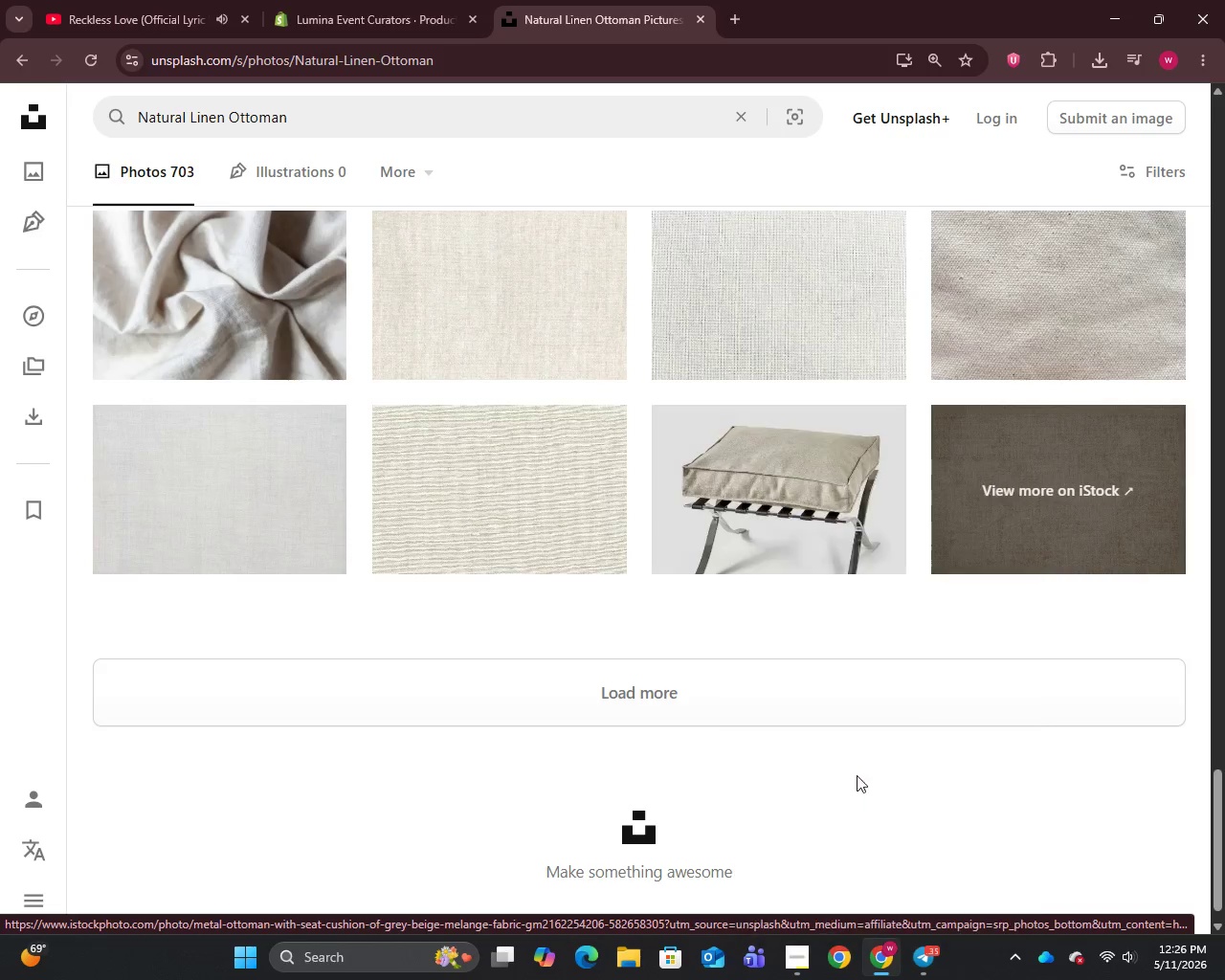 
left_click([857, 776])
 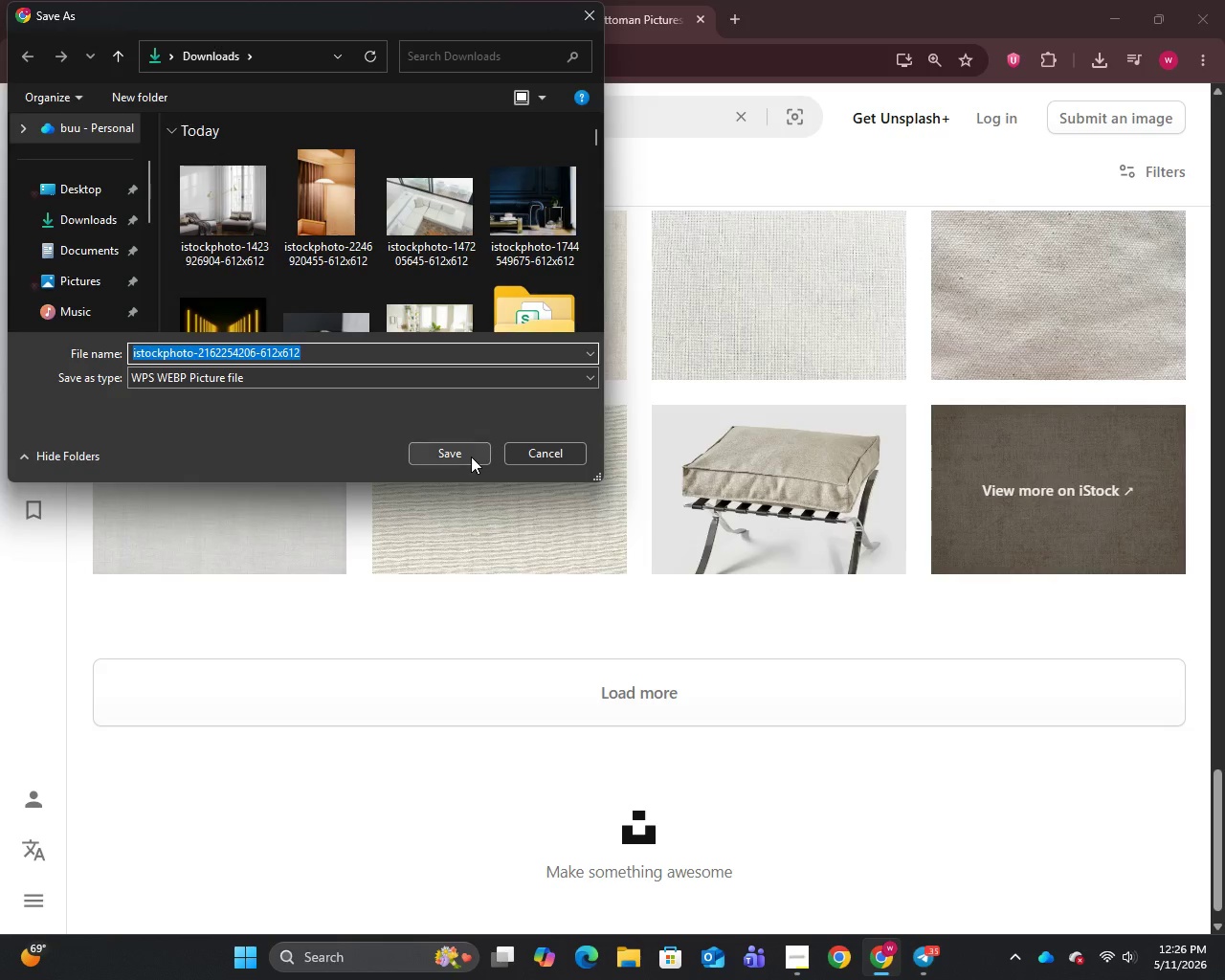 
left_click([471, 457])
 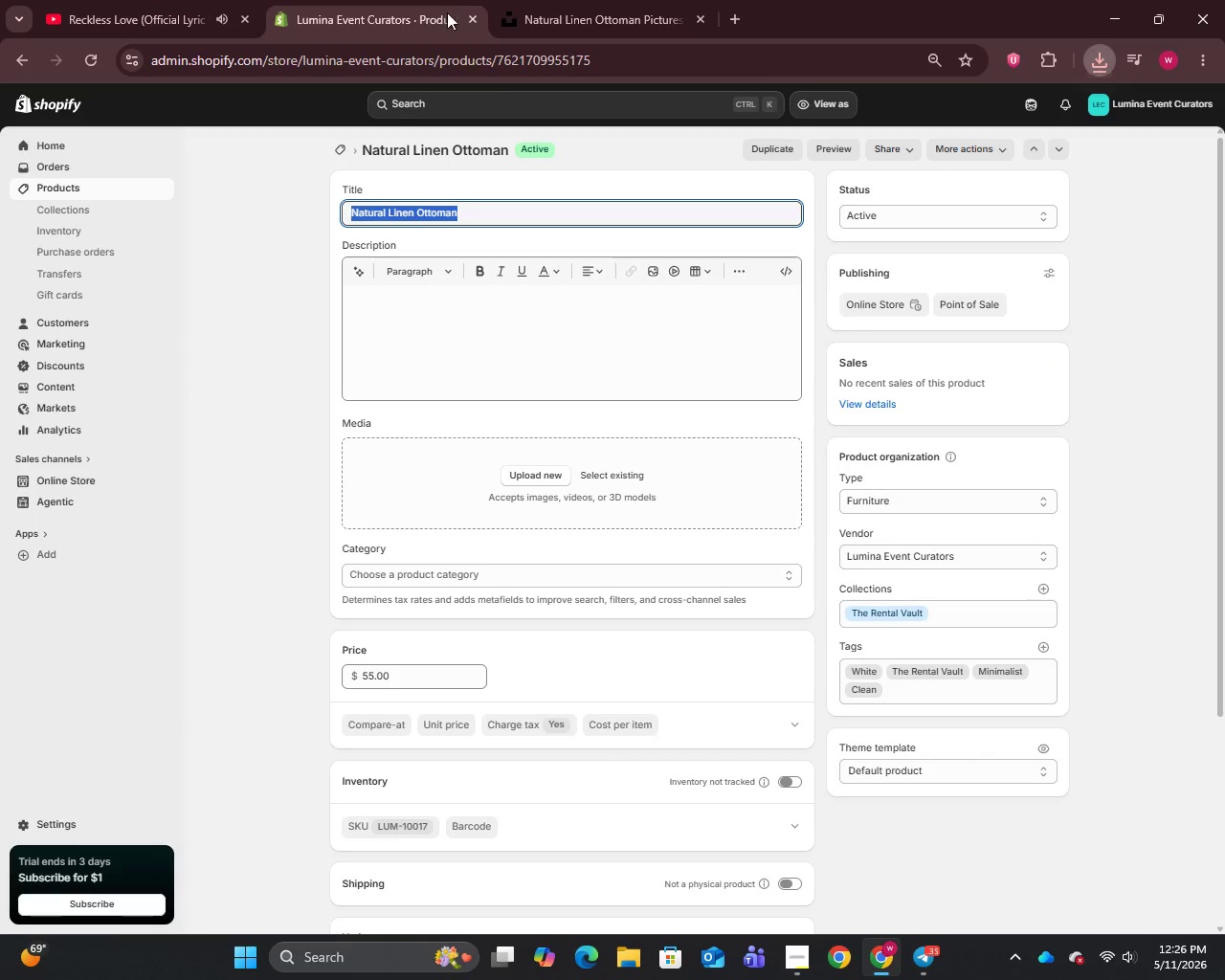 
left_click([443, 0])
 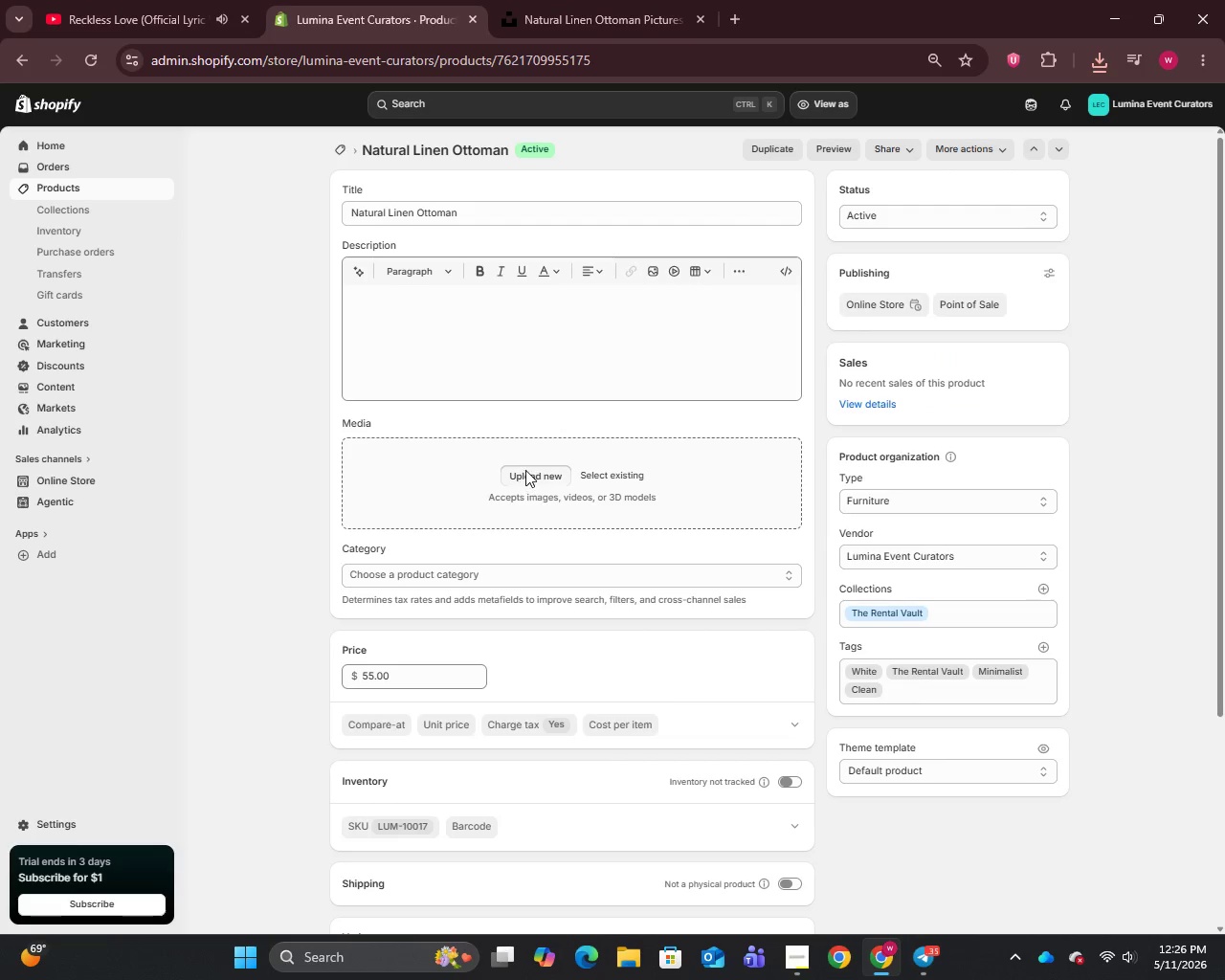 
left_click([525, 470])
 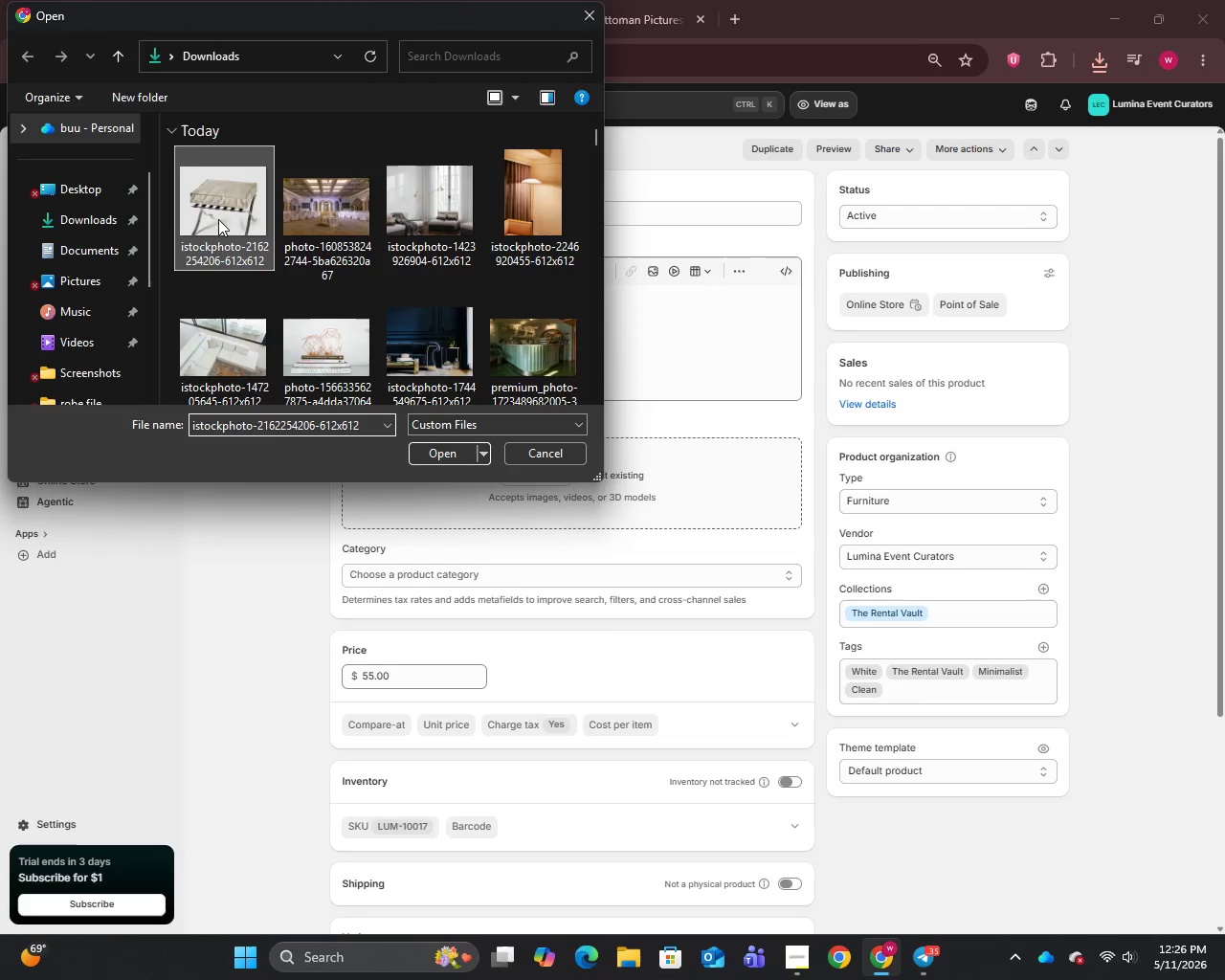 
left_click([218, 219])
 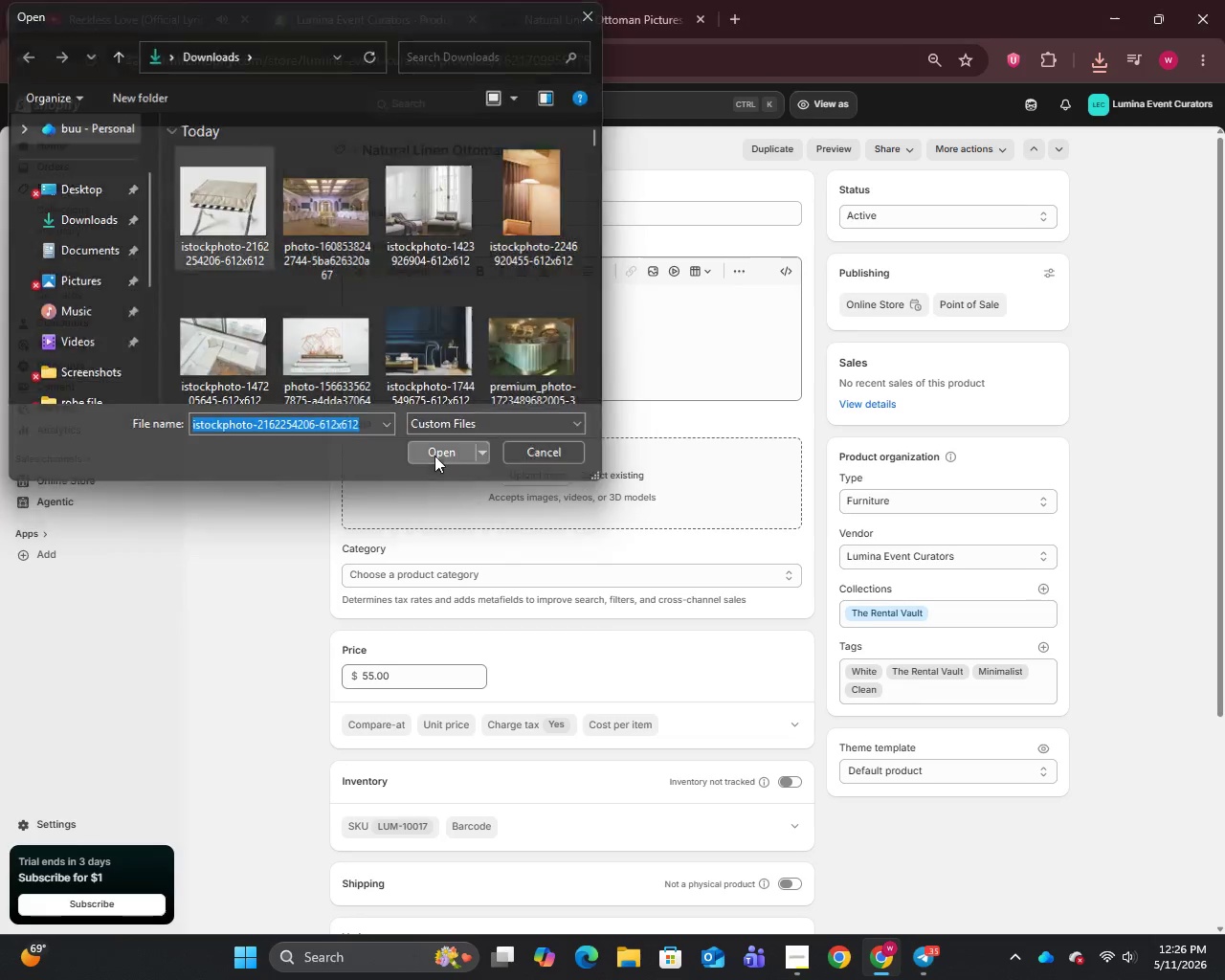 
left_click([434, 456])
 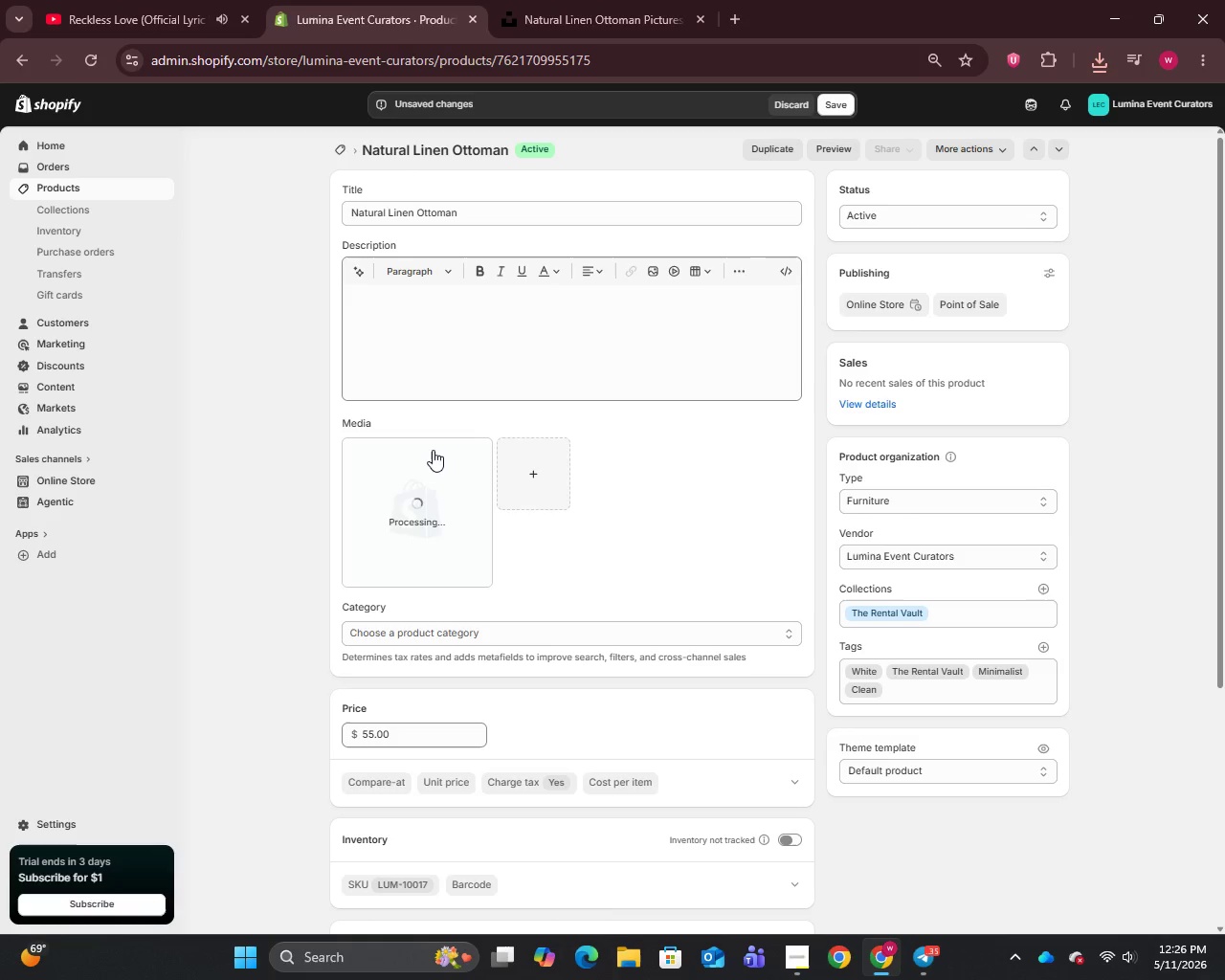 
wait(6.89)
 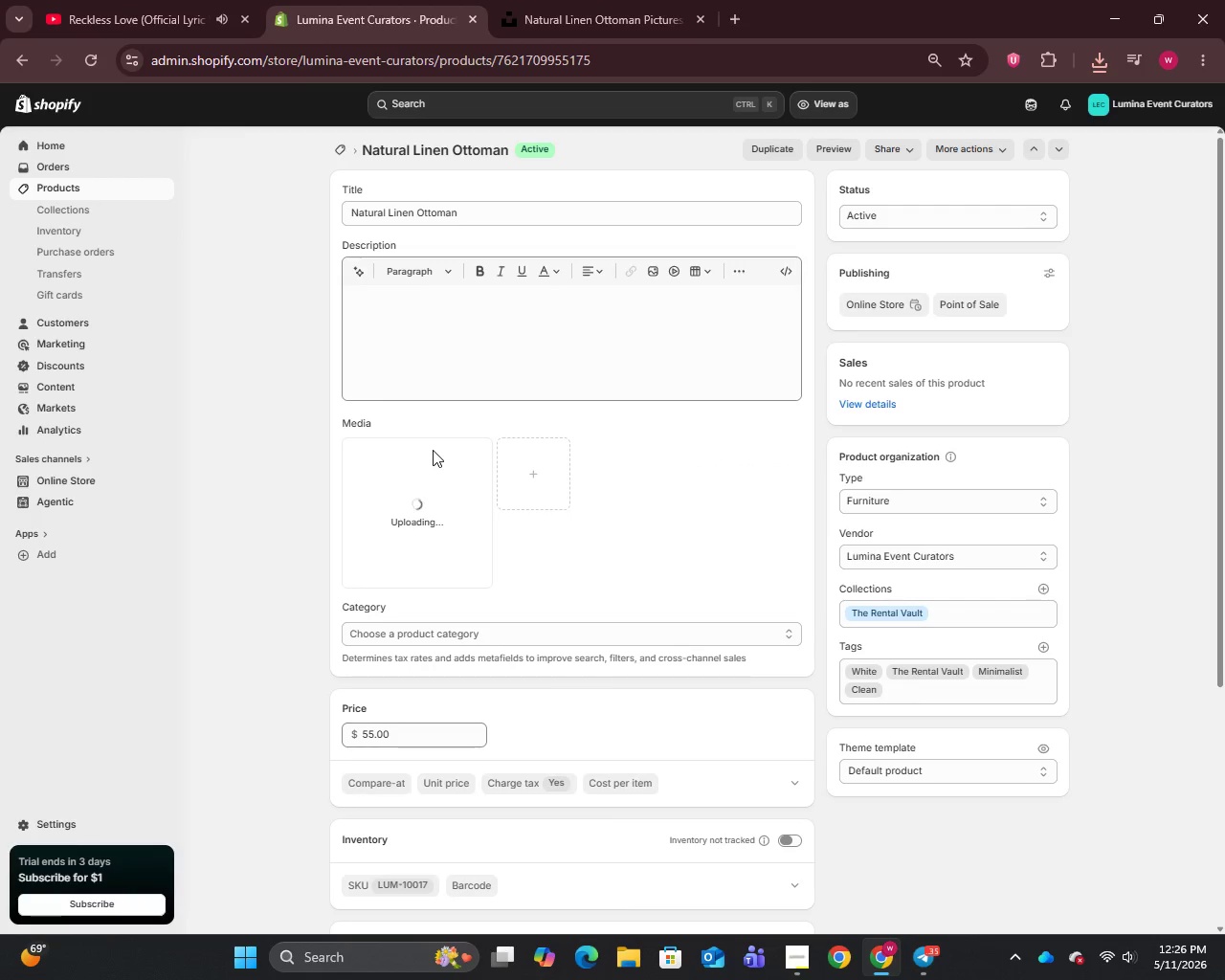 
left_click([433, 476])
 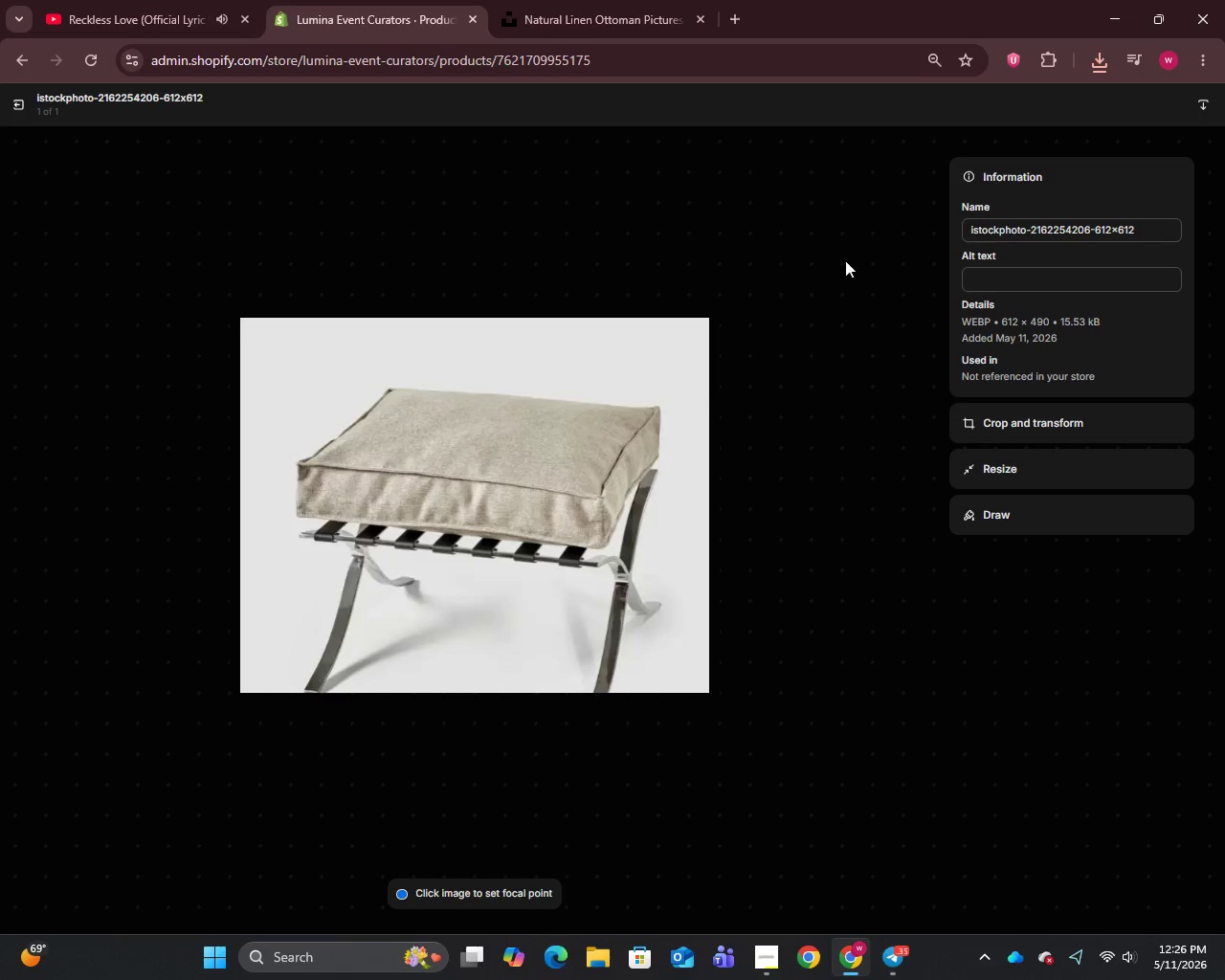 
left_click([1035, 219])
 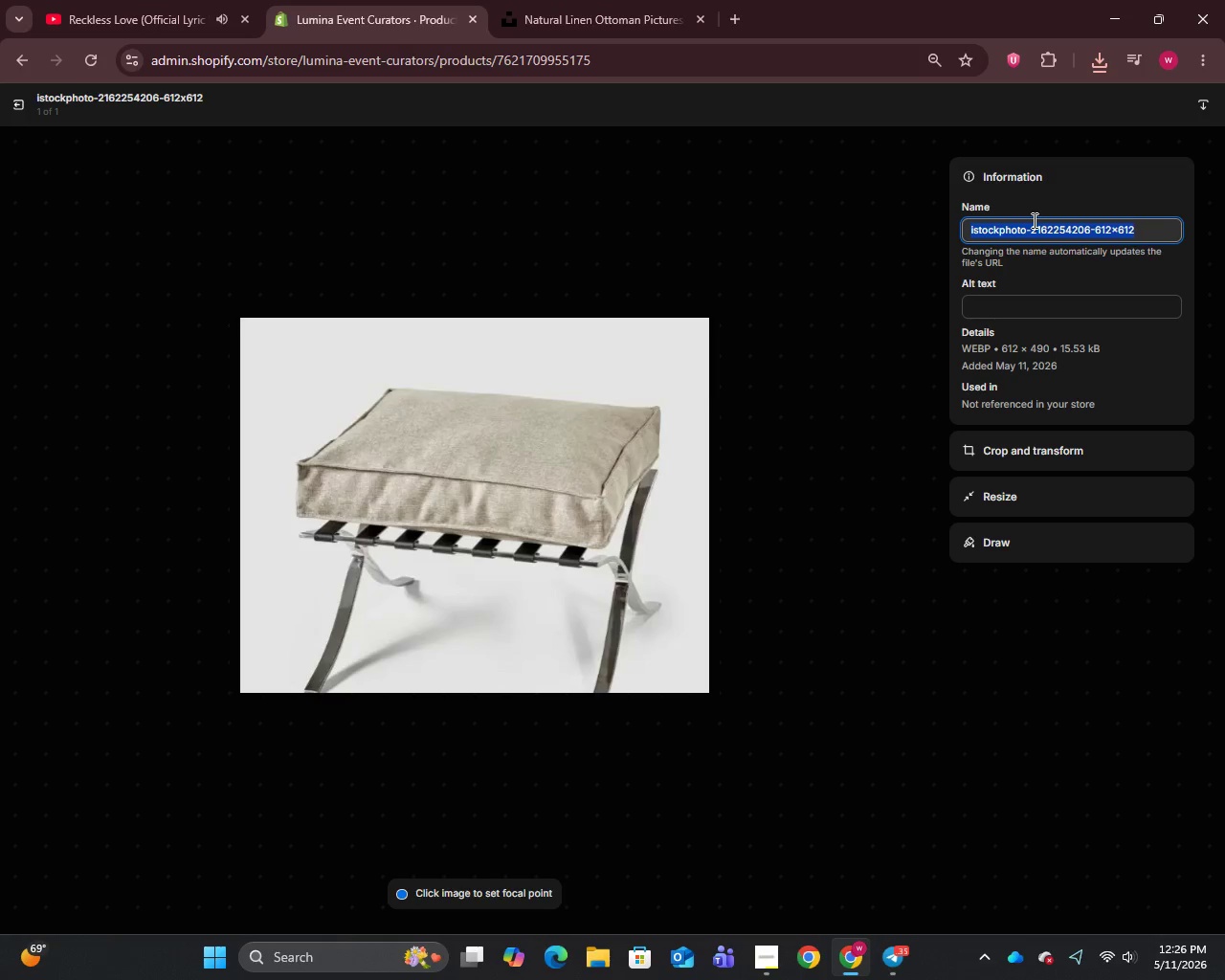 
key(Control+A)
 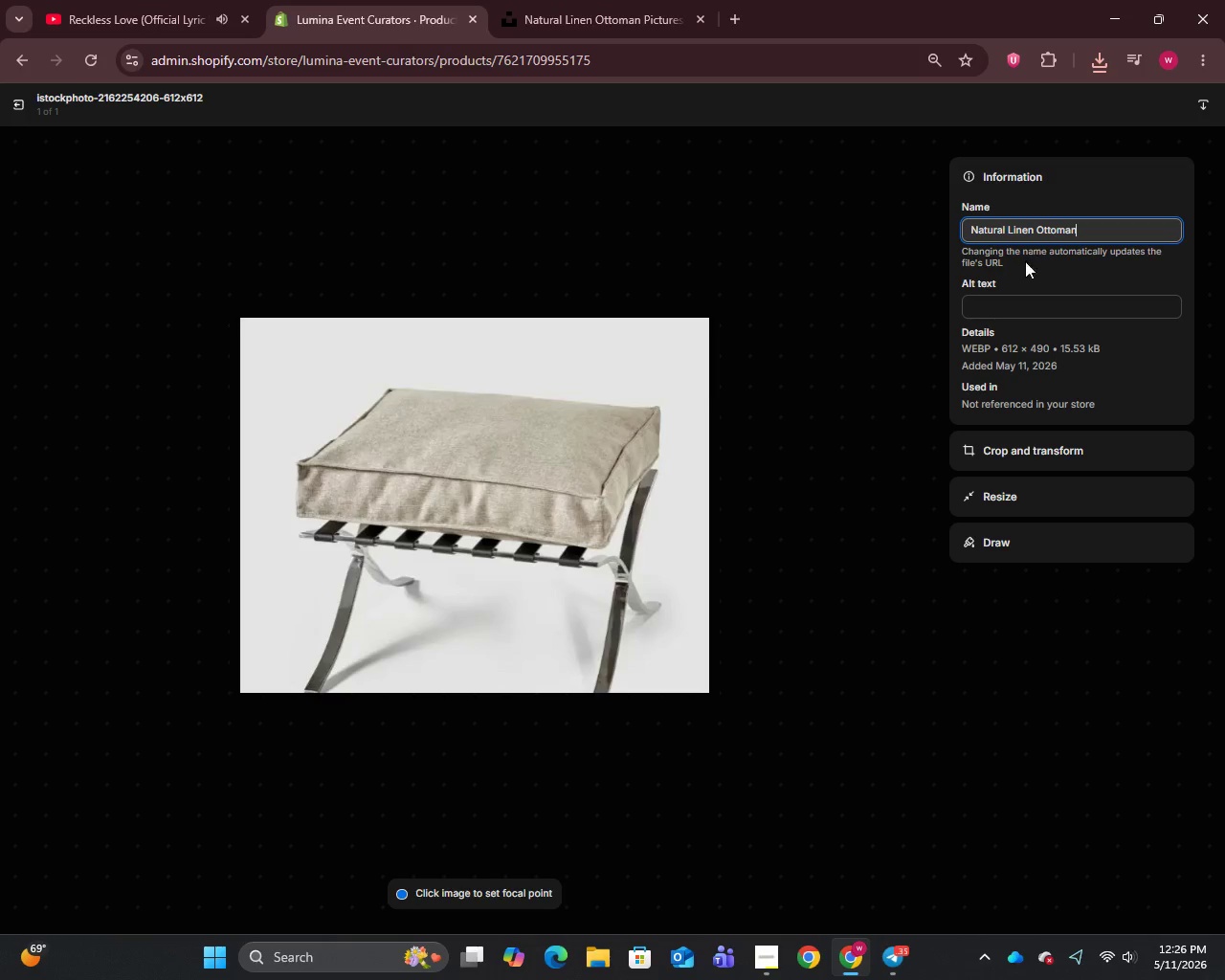 
key(Control+V)
 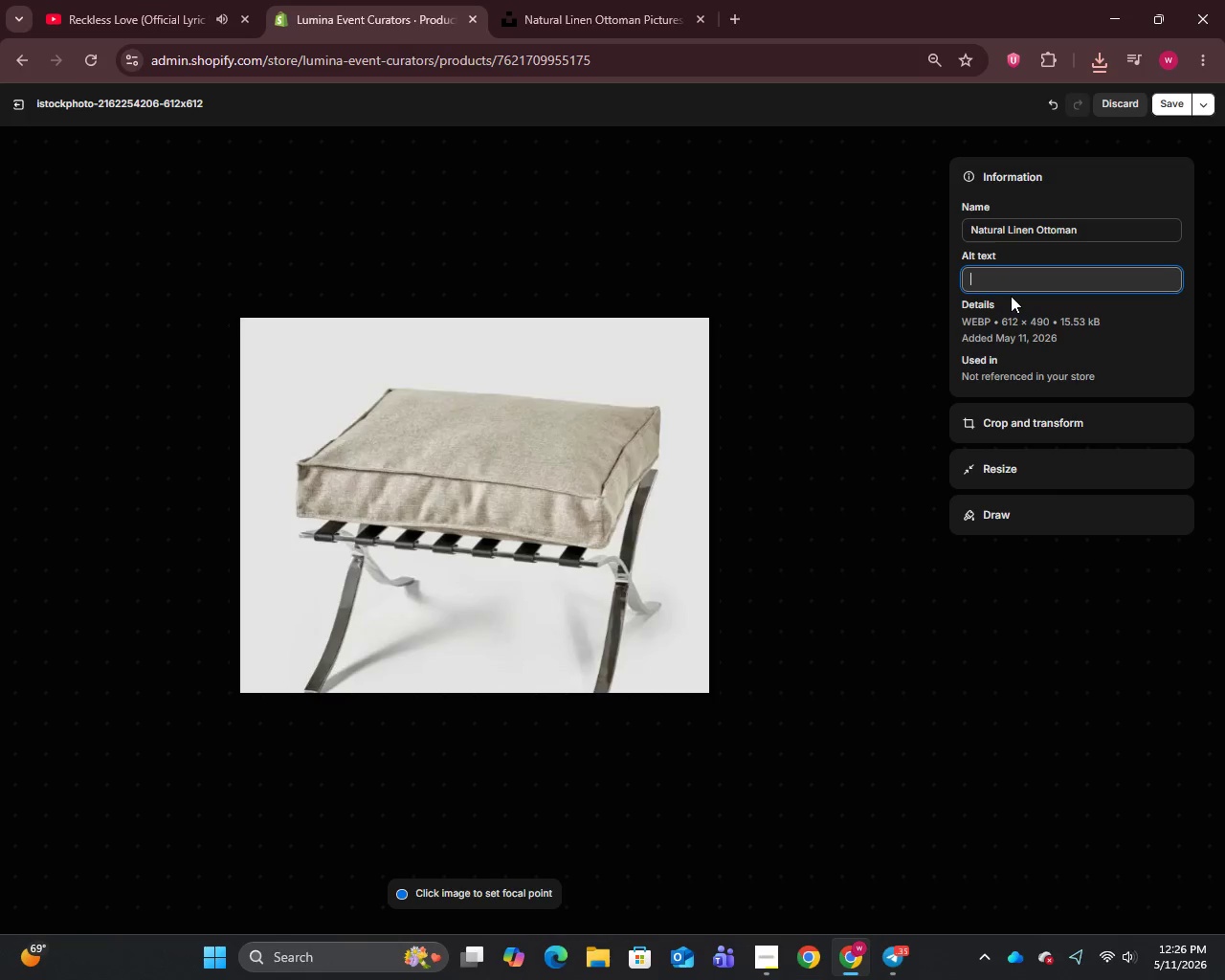 
left_click([1011, 296])
 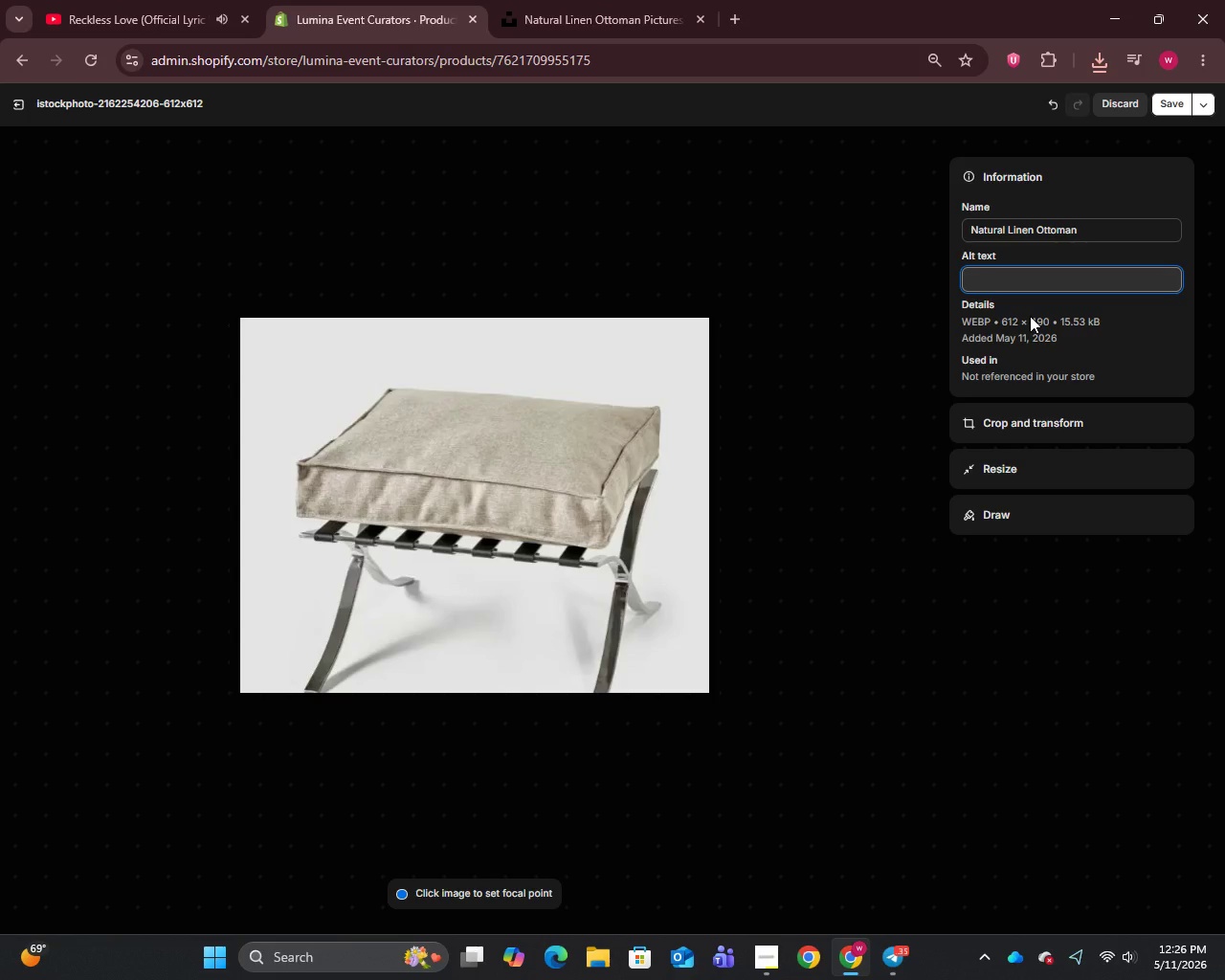 
type(Natural Linen Ottoman rental - minimalist event seating breakout rooms by Lumina Event Curators)
 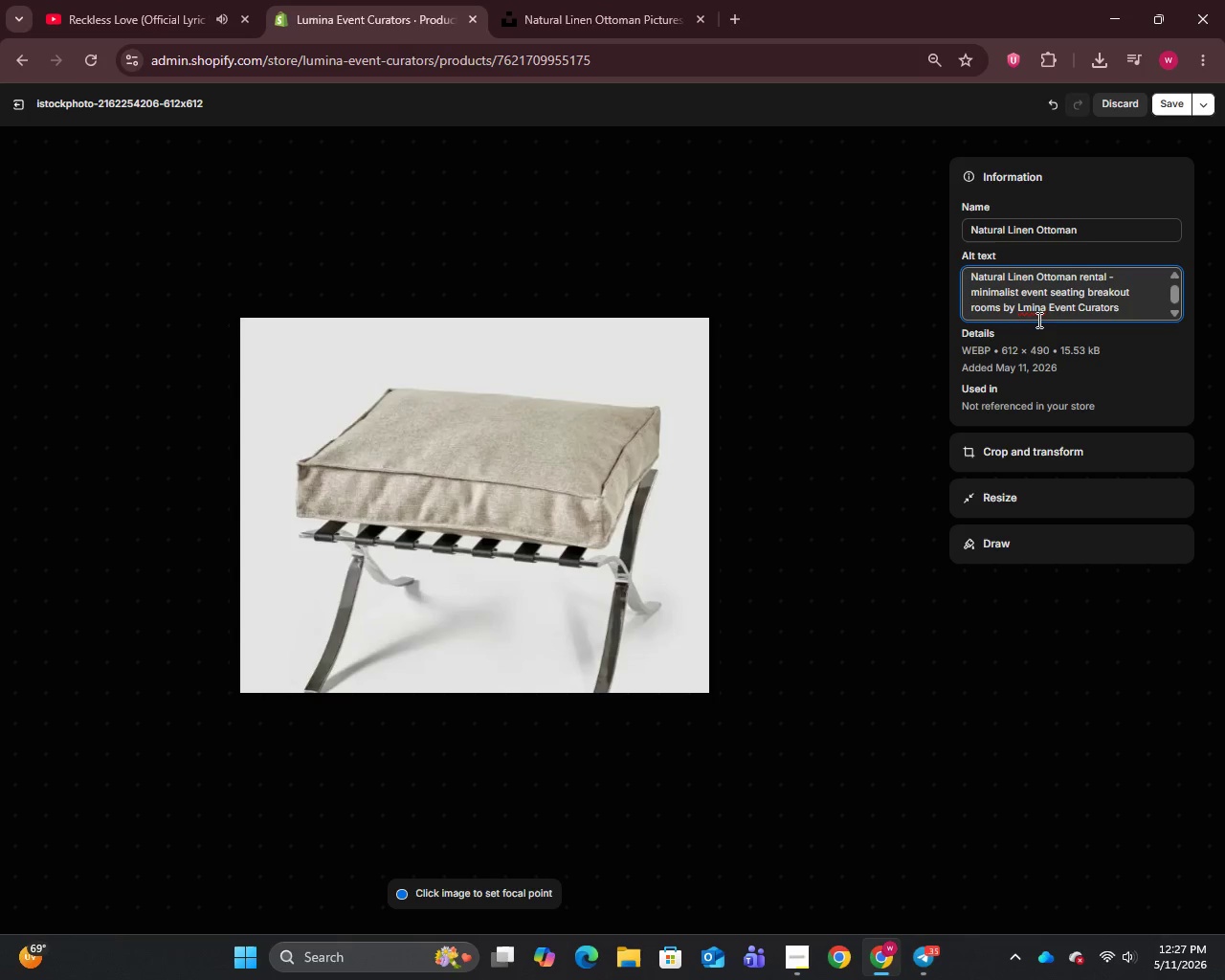 
wait(7.19)
 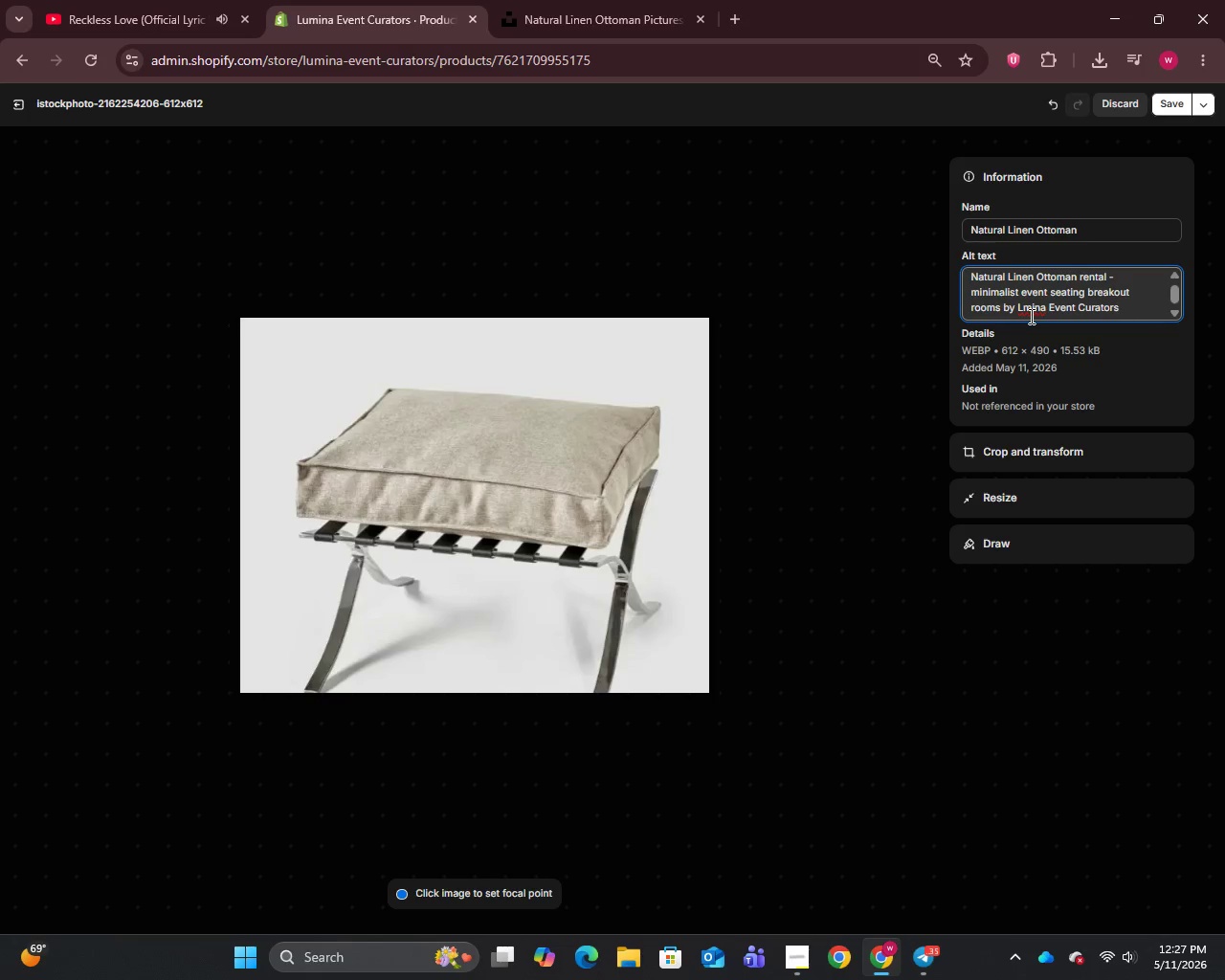 
left_click([1022, 306])
 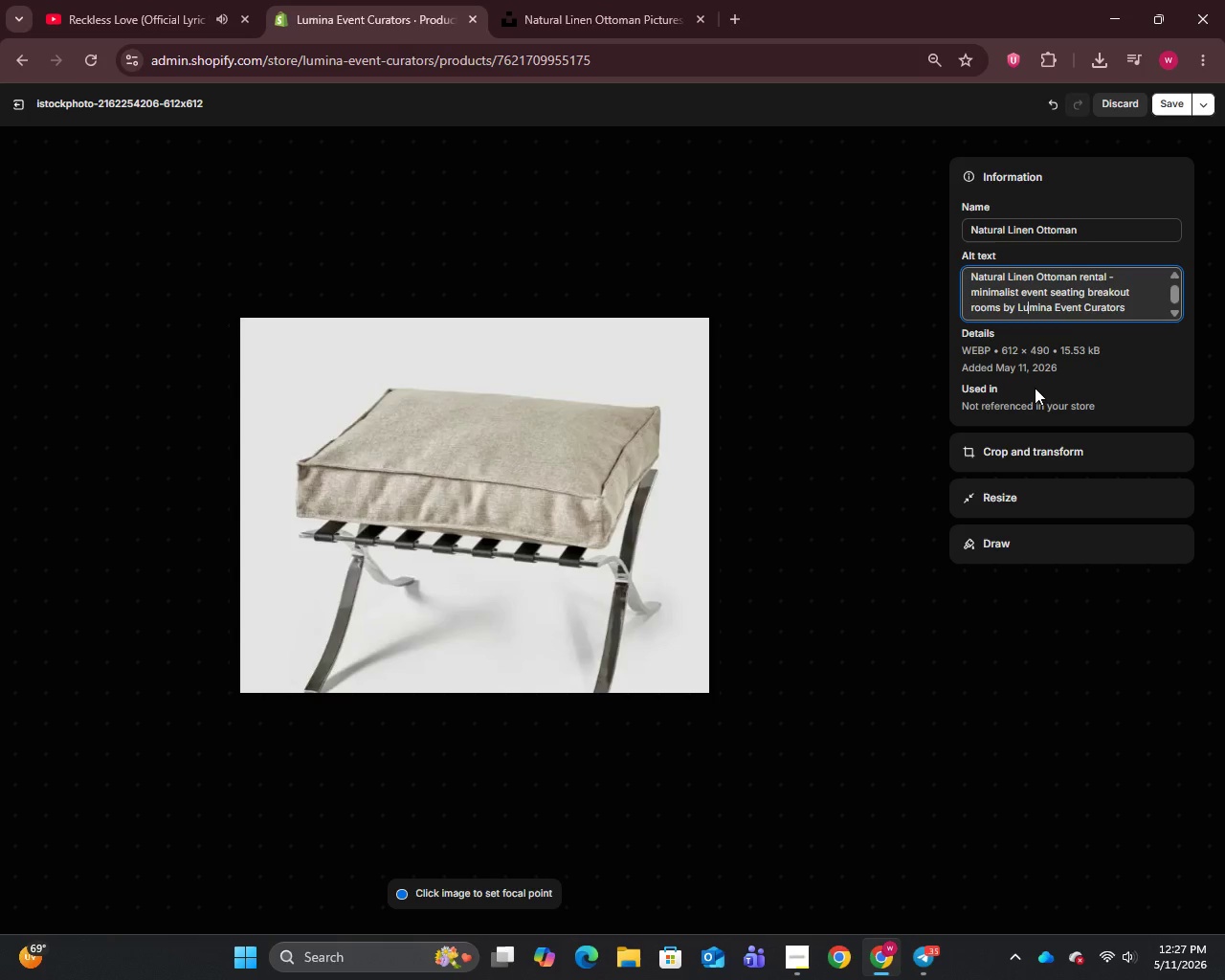 
key(U)
 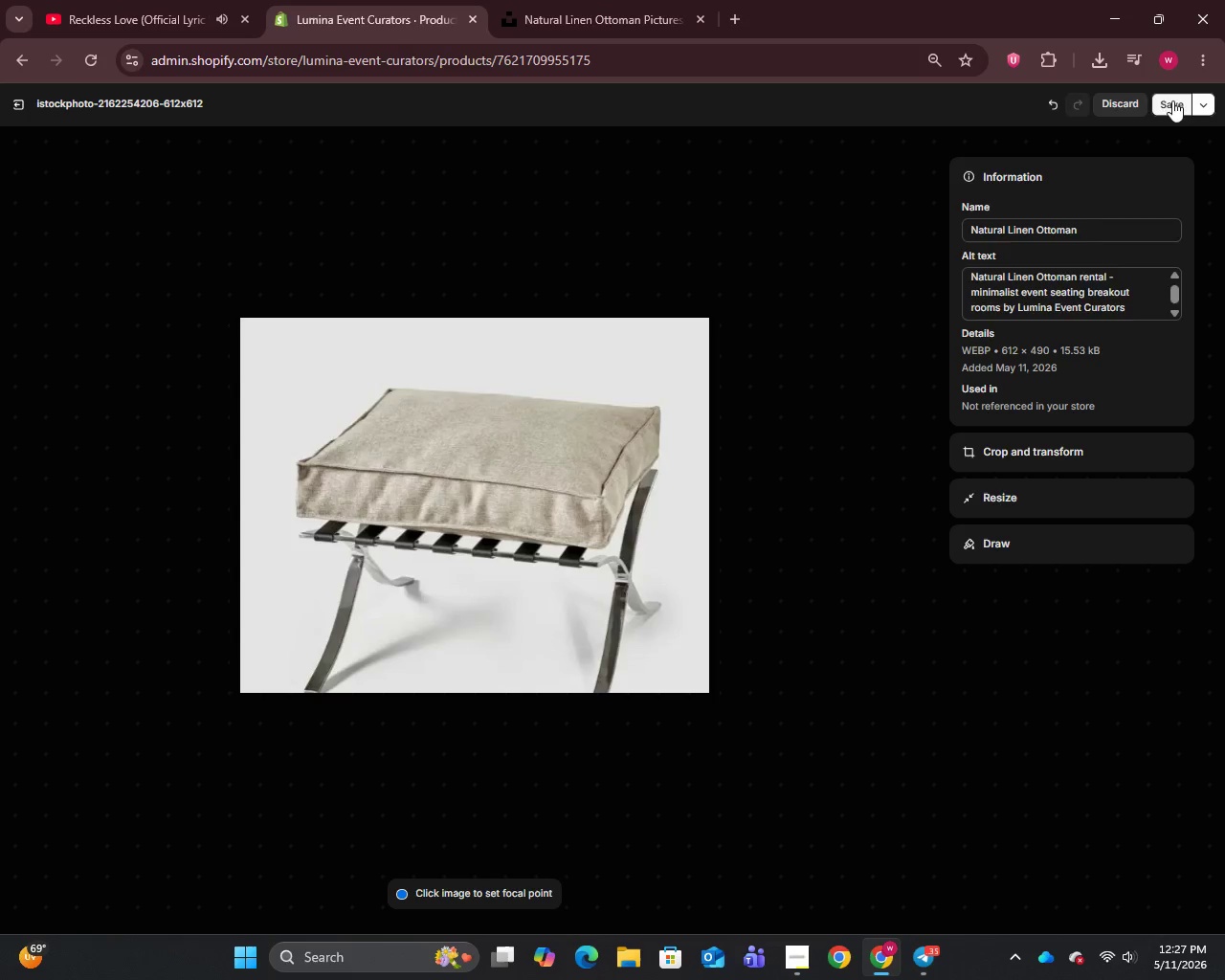 
left_click([1172, 100])
 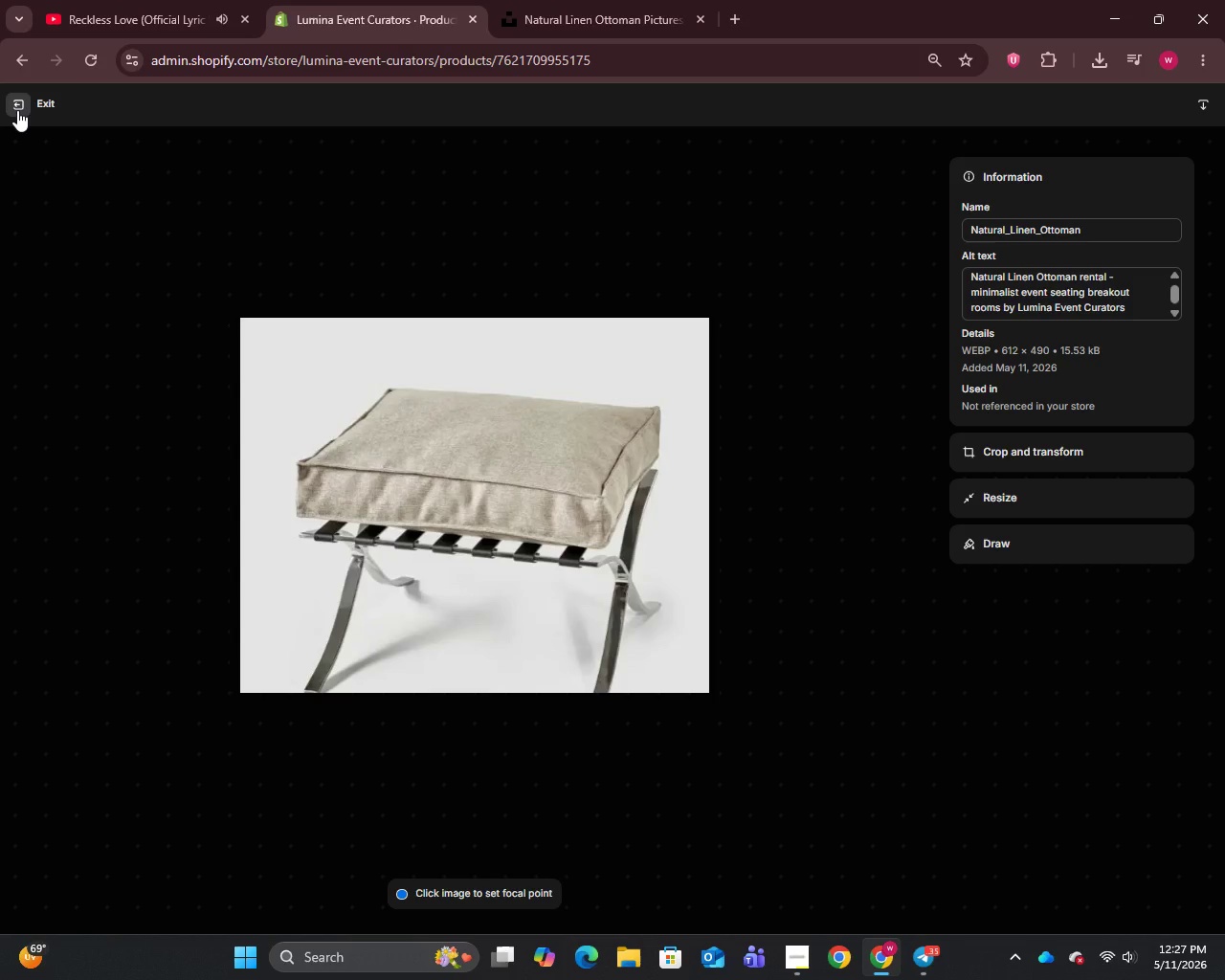 
left_click([17, 110])
 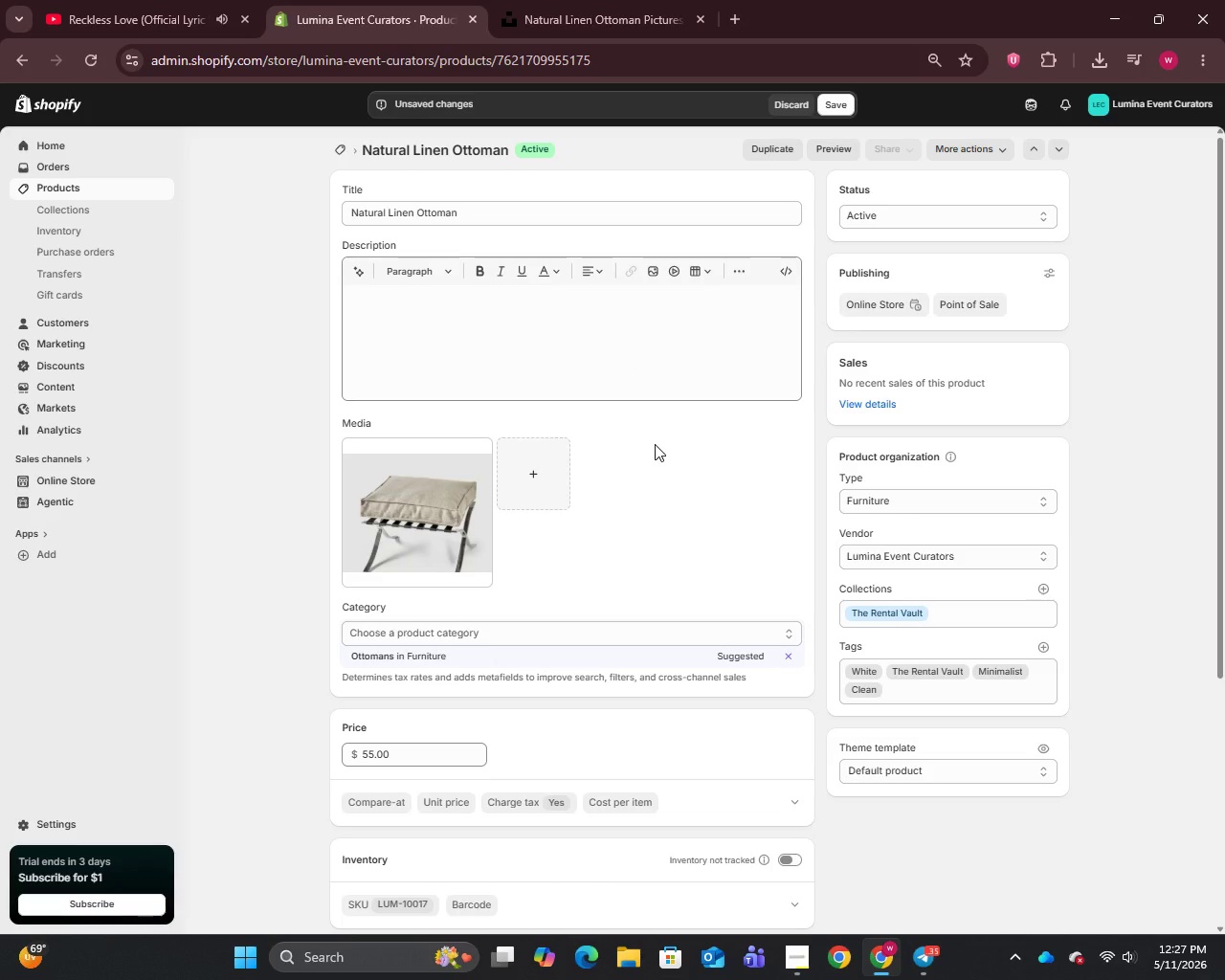 
wait(12.56)
 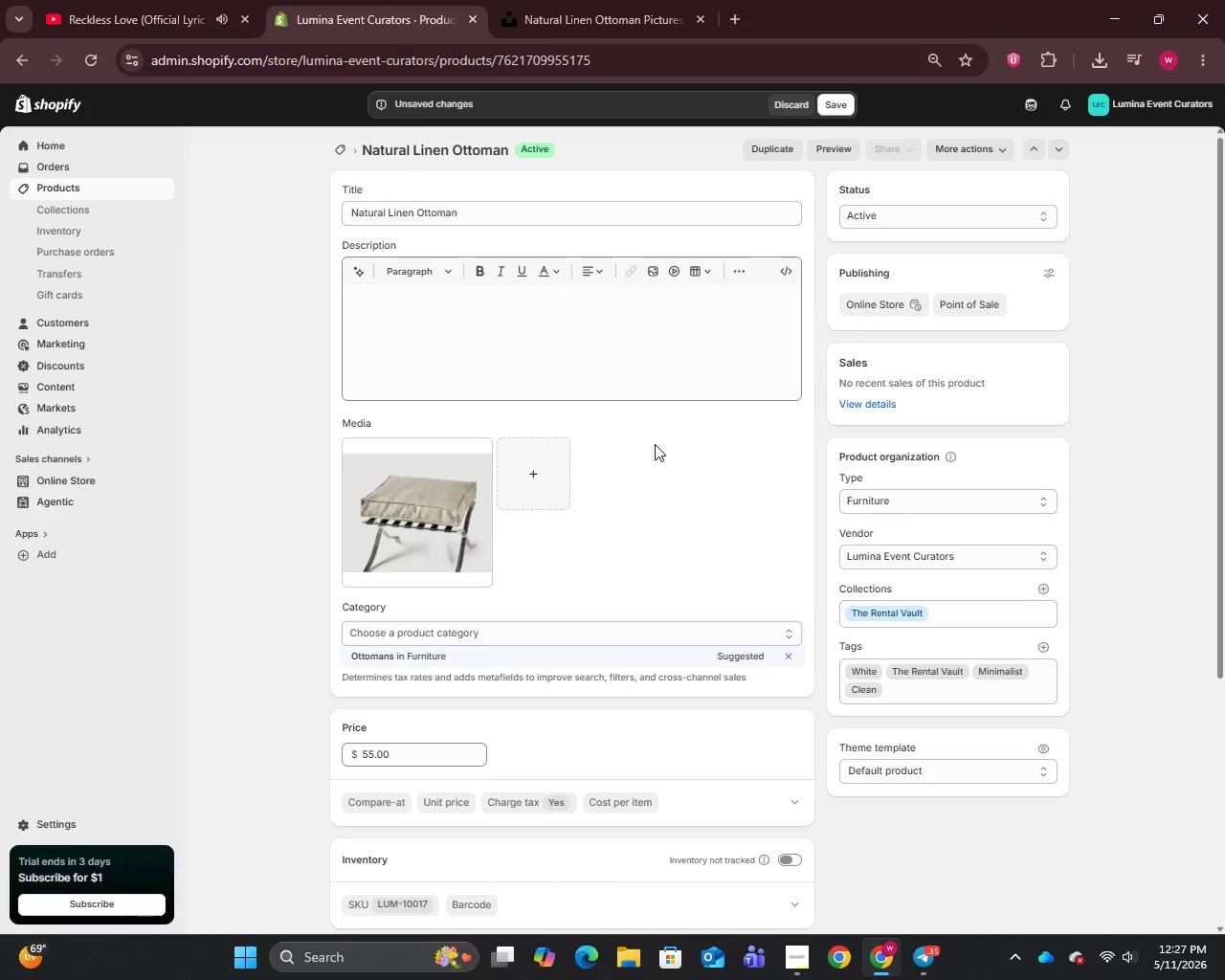 
scroll: coordinate [680, 500], scroll_direction: down, amount: 10.0
 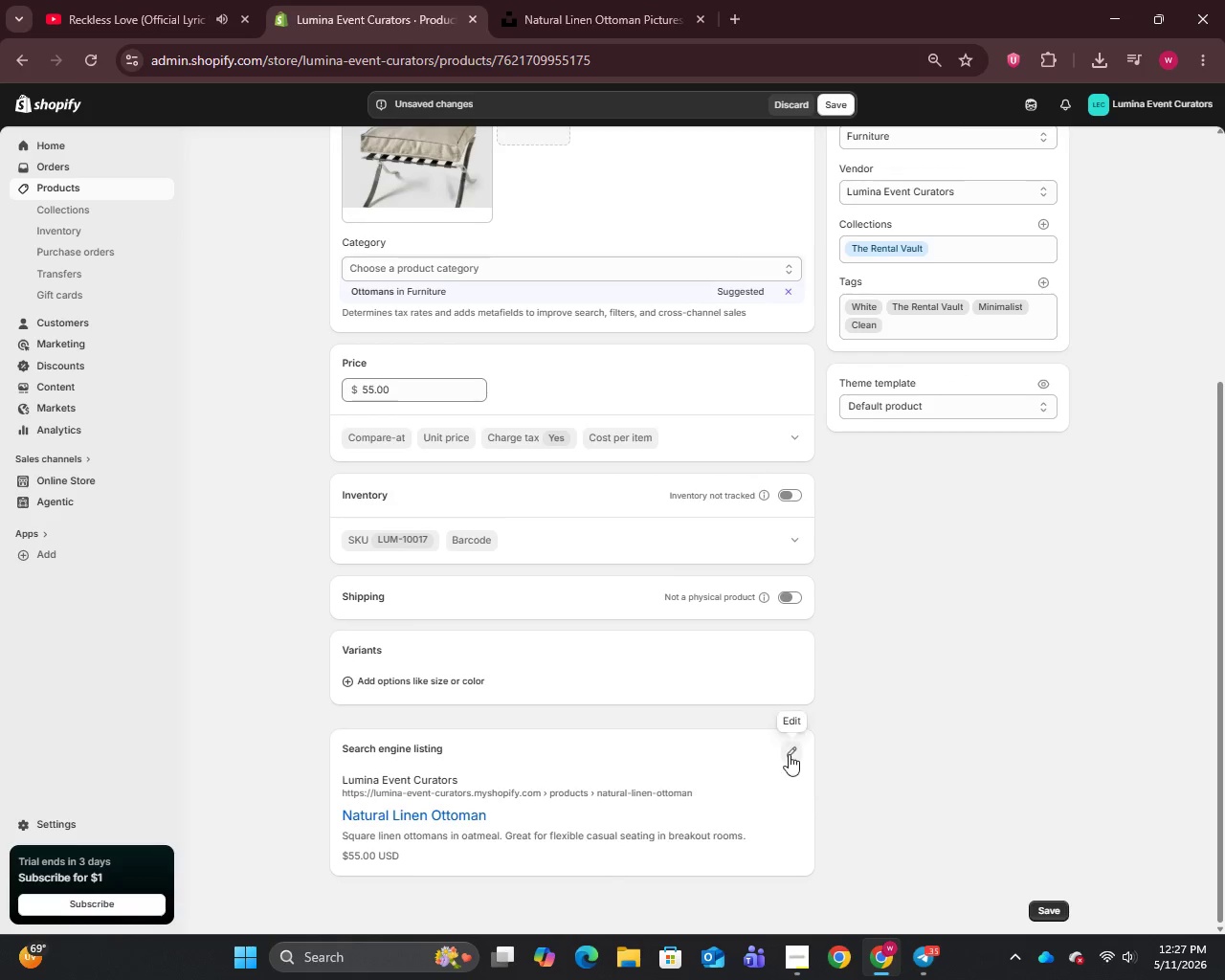 
left_click([788, 753])
 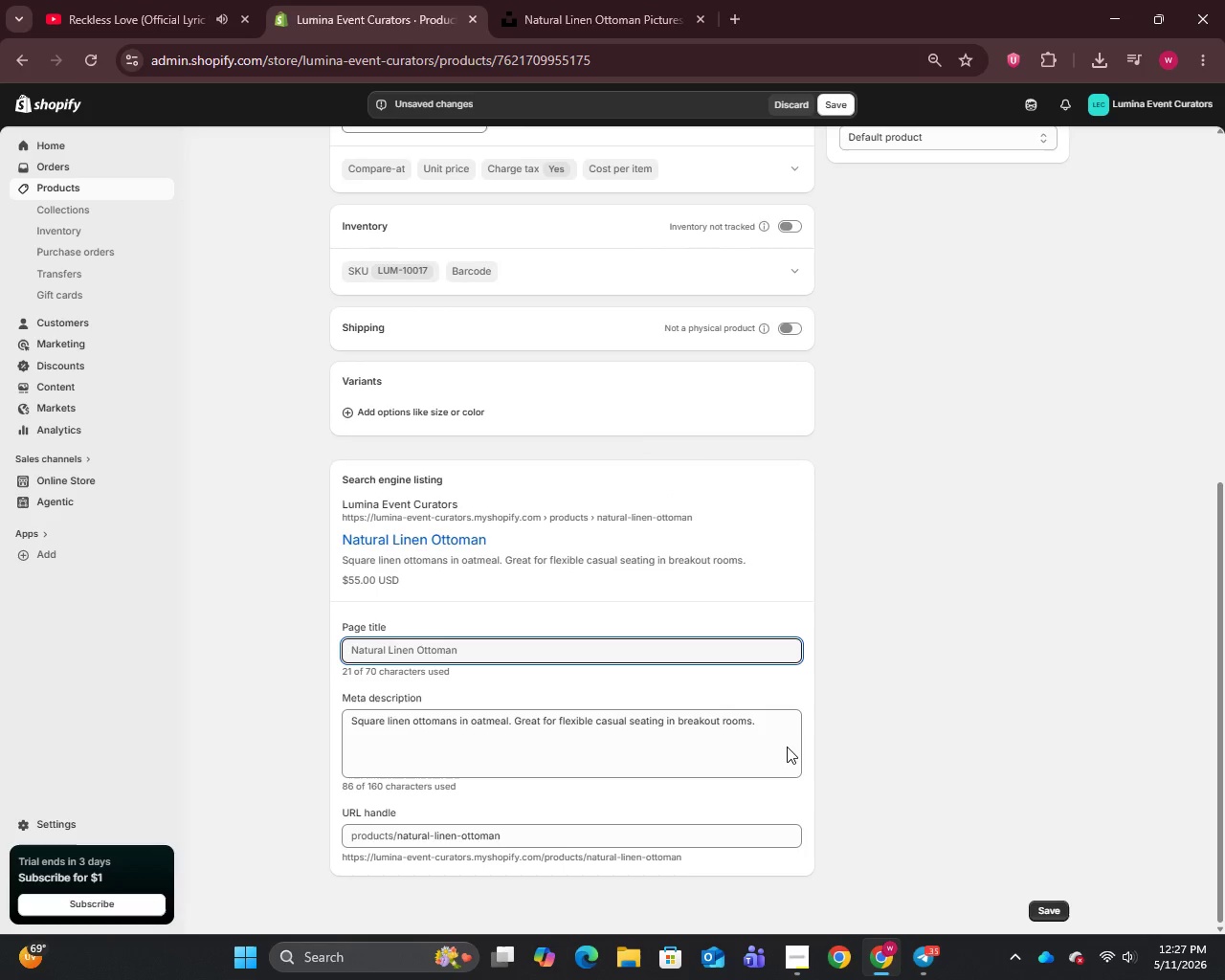 
scroll: coordinate [787, 746], scroll_direction: down, amount: 6.0
 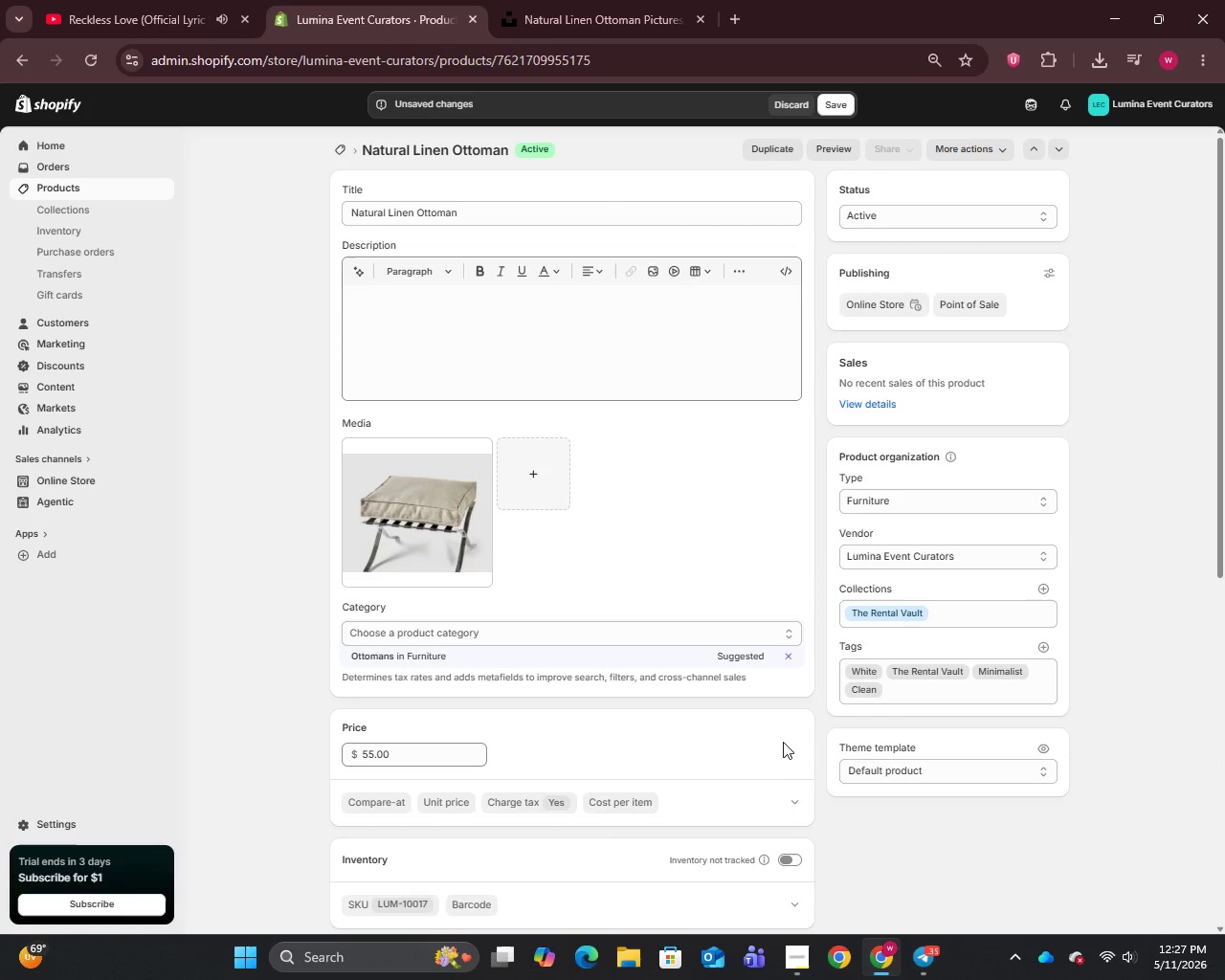 
scroll: coordinate [784, 744], scroll_direction: up, amount: 13.0
 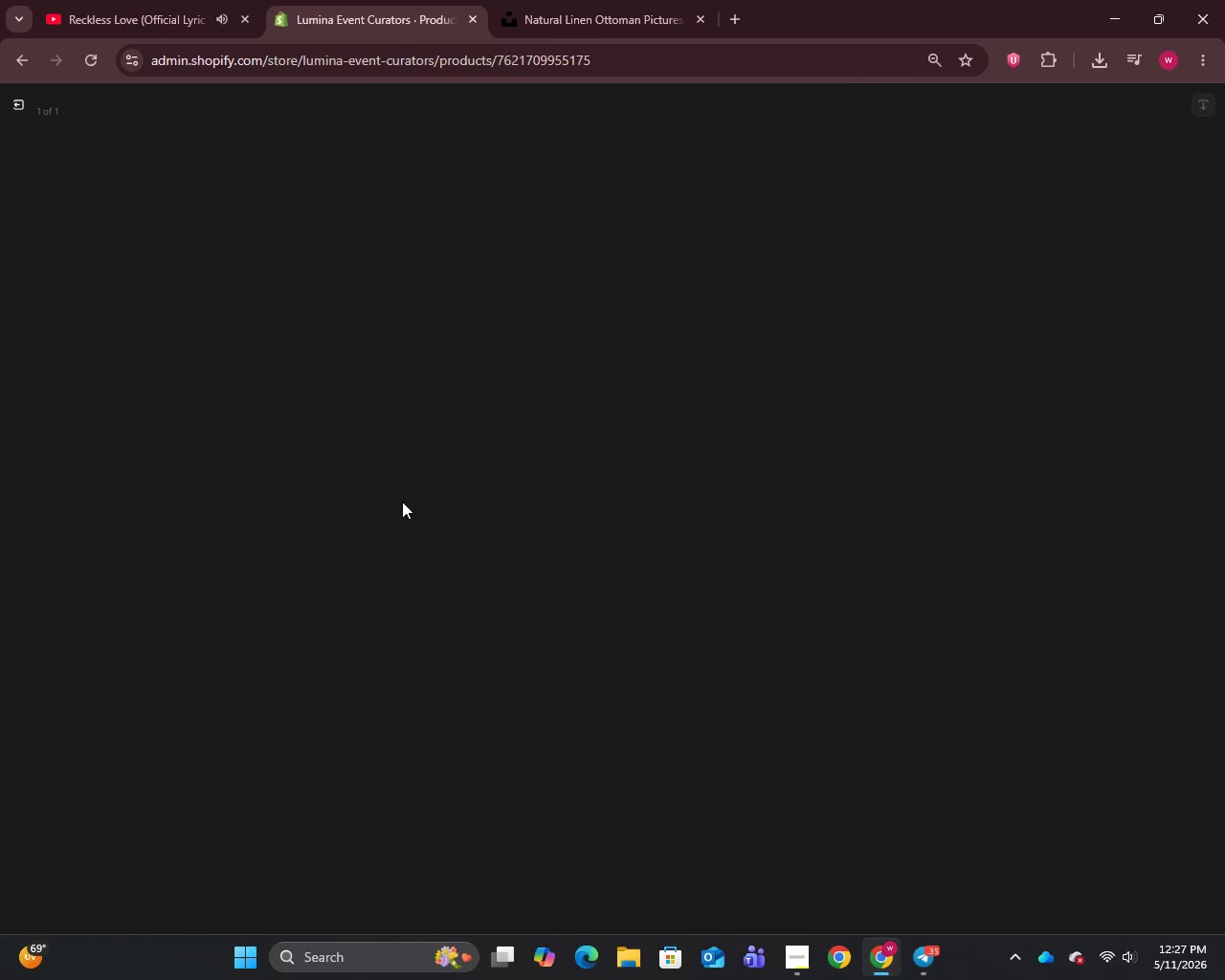 
left_click([402, 501])
 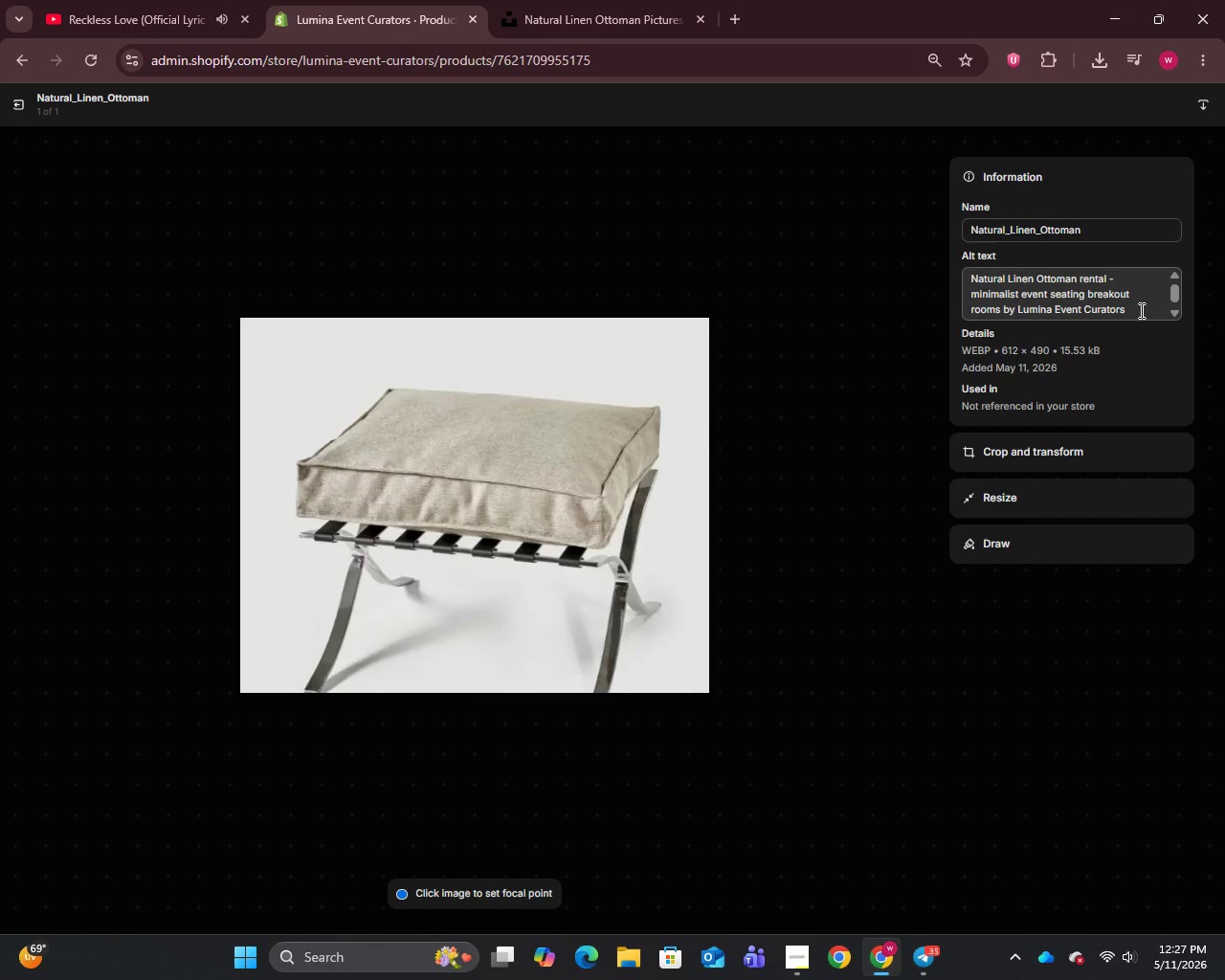 
left_click([1140, 310])
 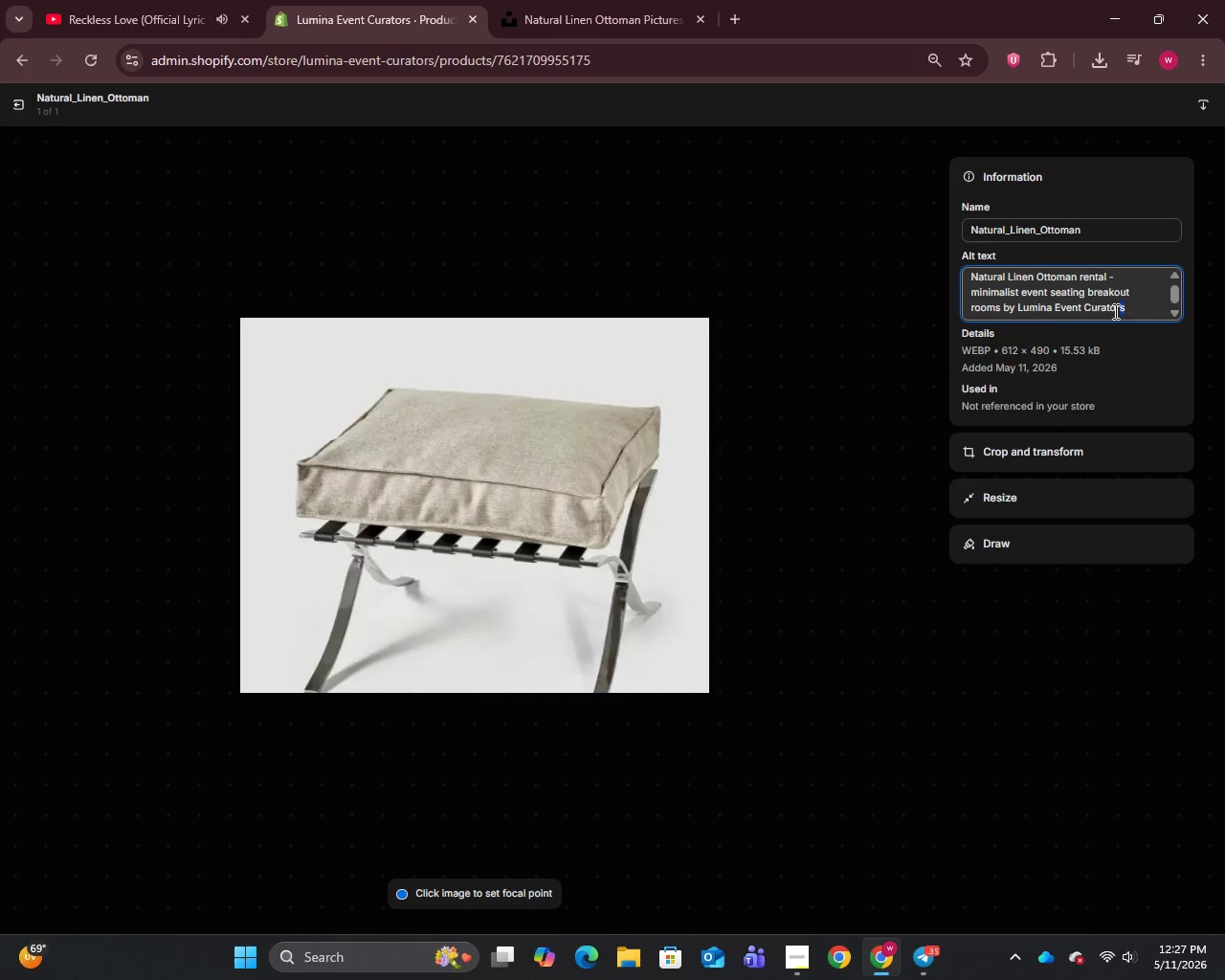 
left_click_drag(start_coordinate=[1139, 311], to_coordinate=[1053, 309])
 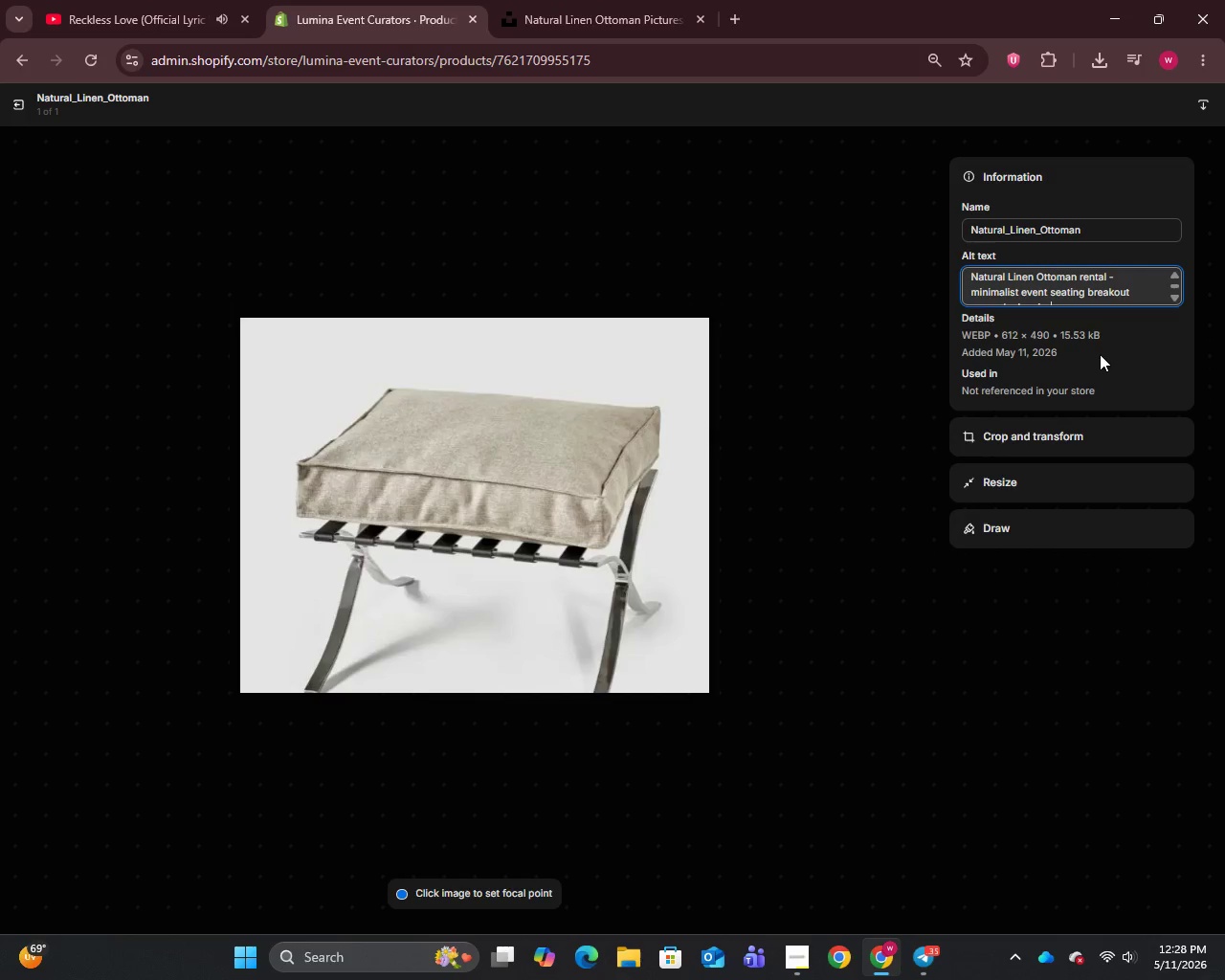 
key(Backspace)
type( Event Curators)
 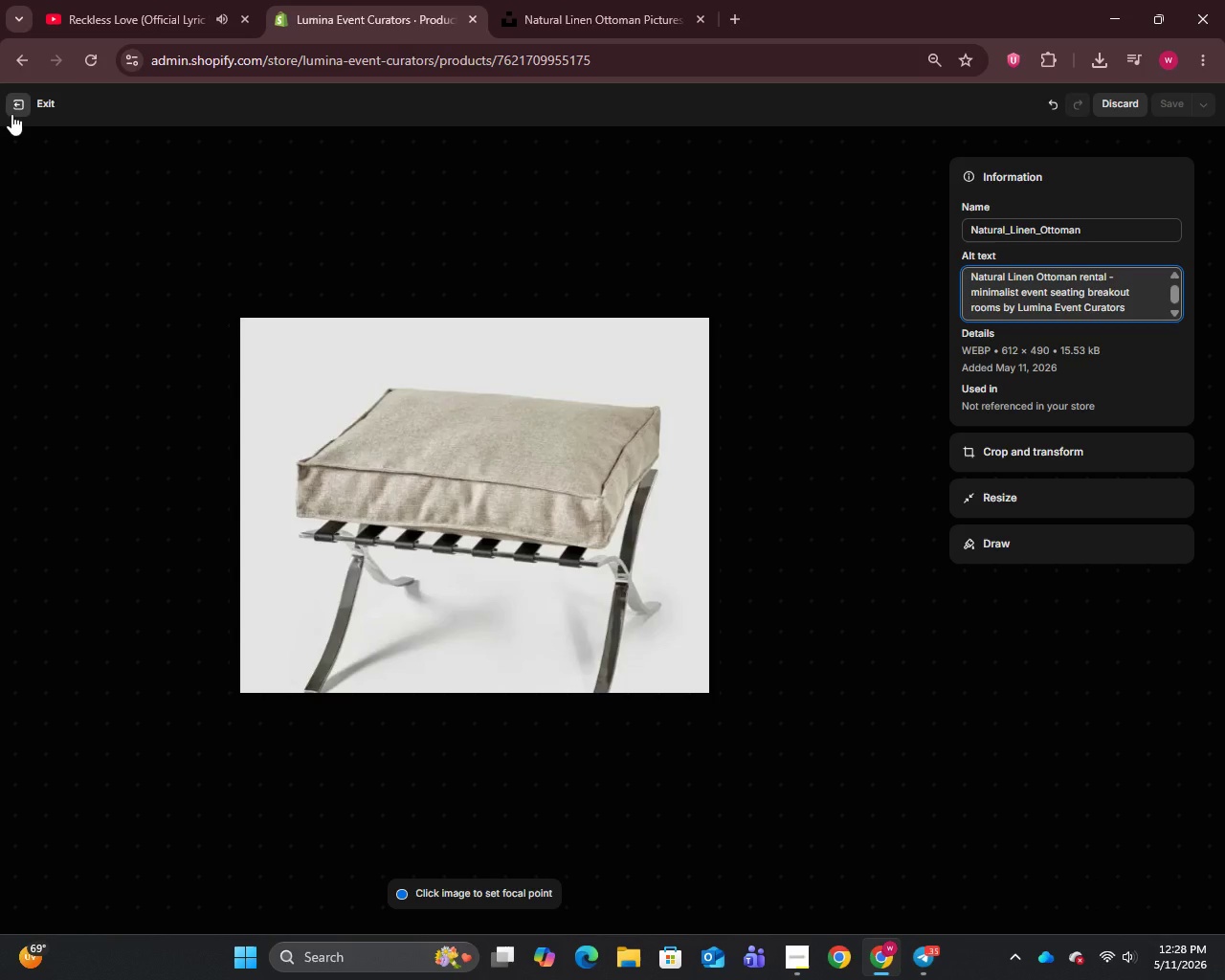 
key(Space)
 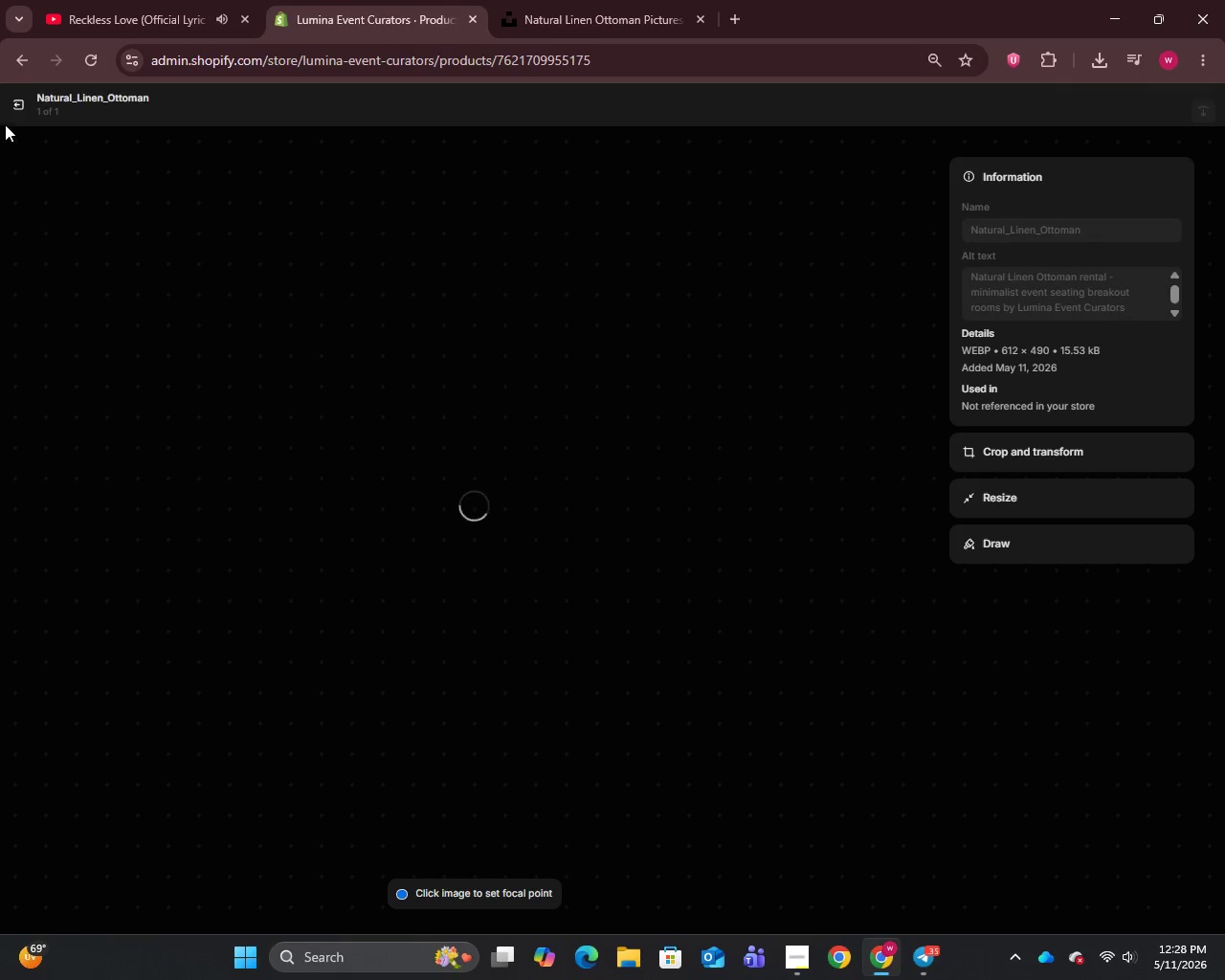 
left_click([12, 112])
 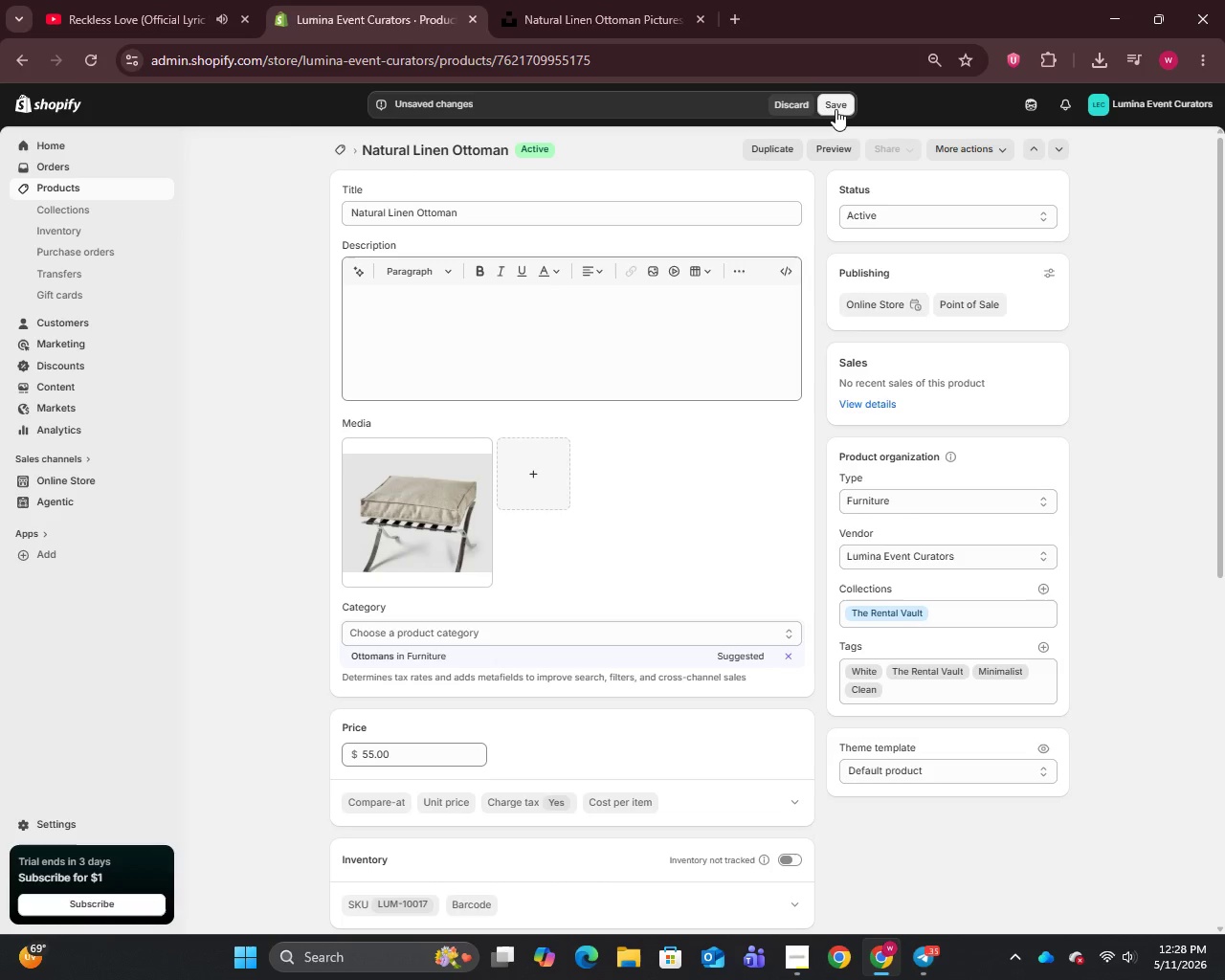 
left_click([835, 109])
 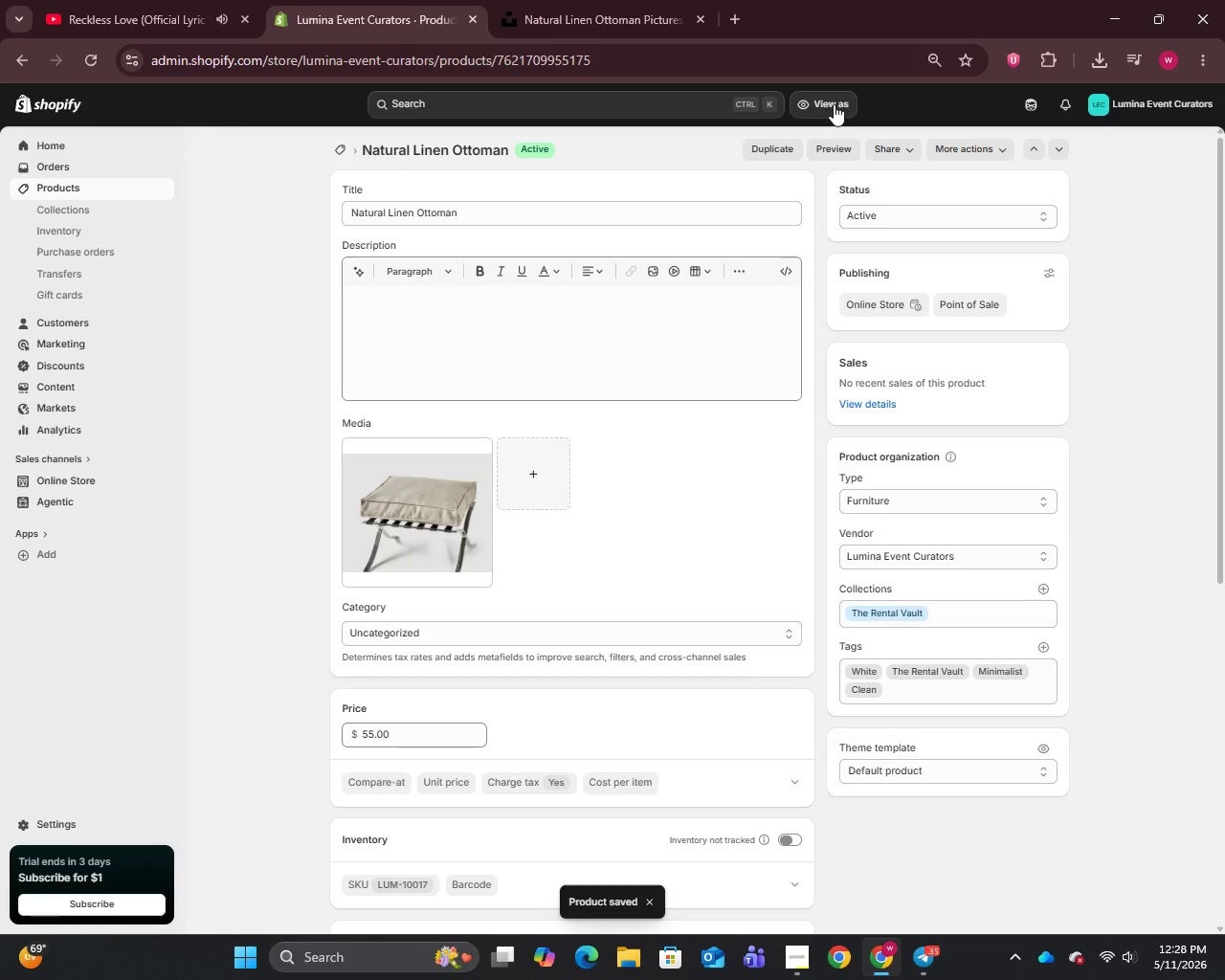 
wait(5.47)
 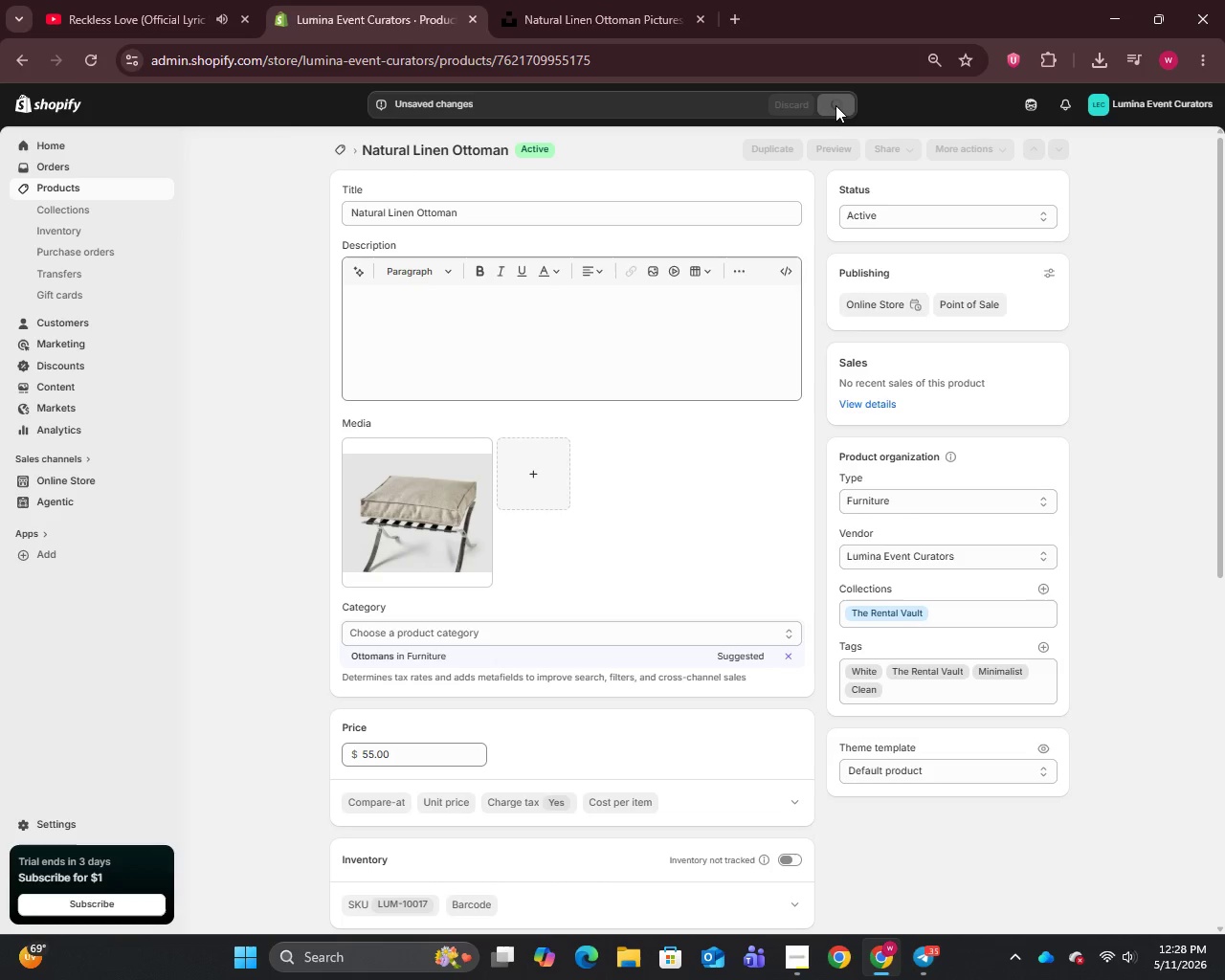 
mouse_move([73, 205])
 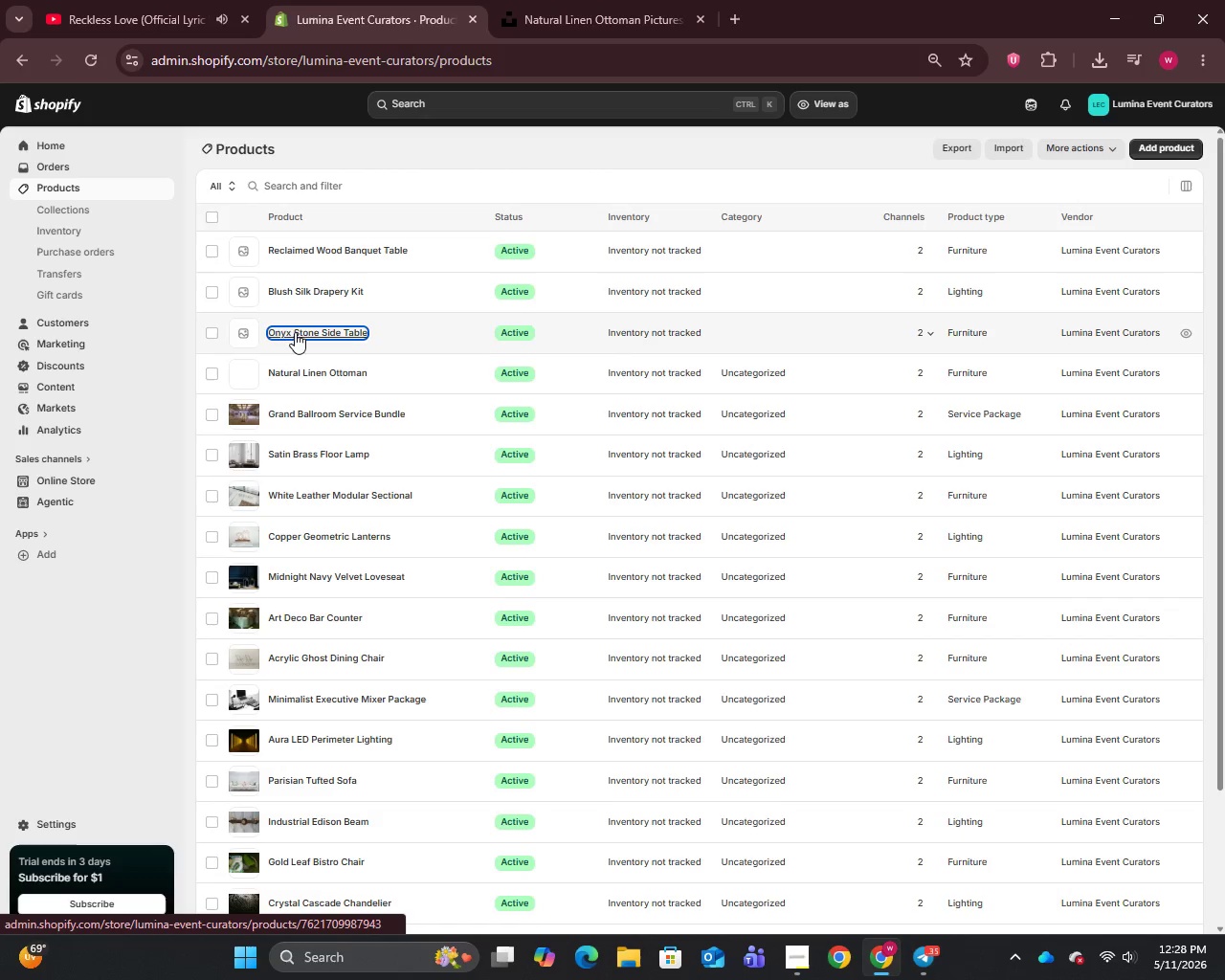 
left_click([295, 332])
 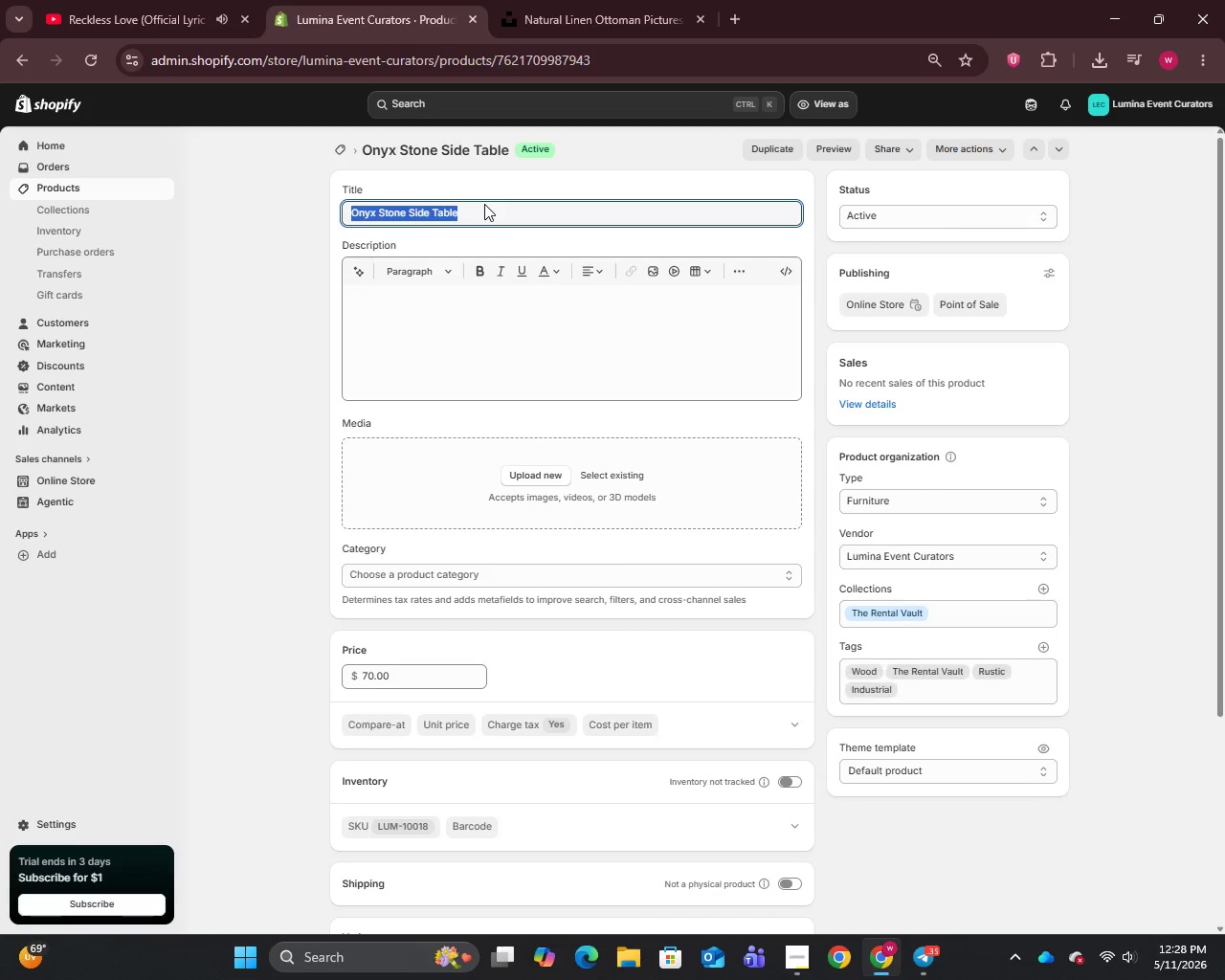 
key(Control+C)
 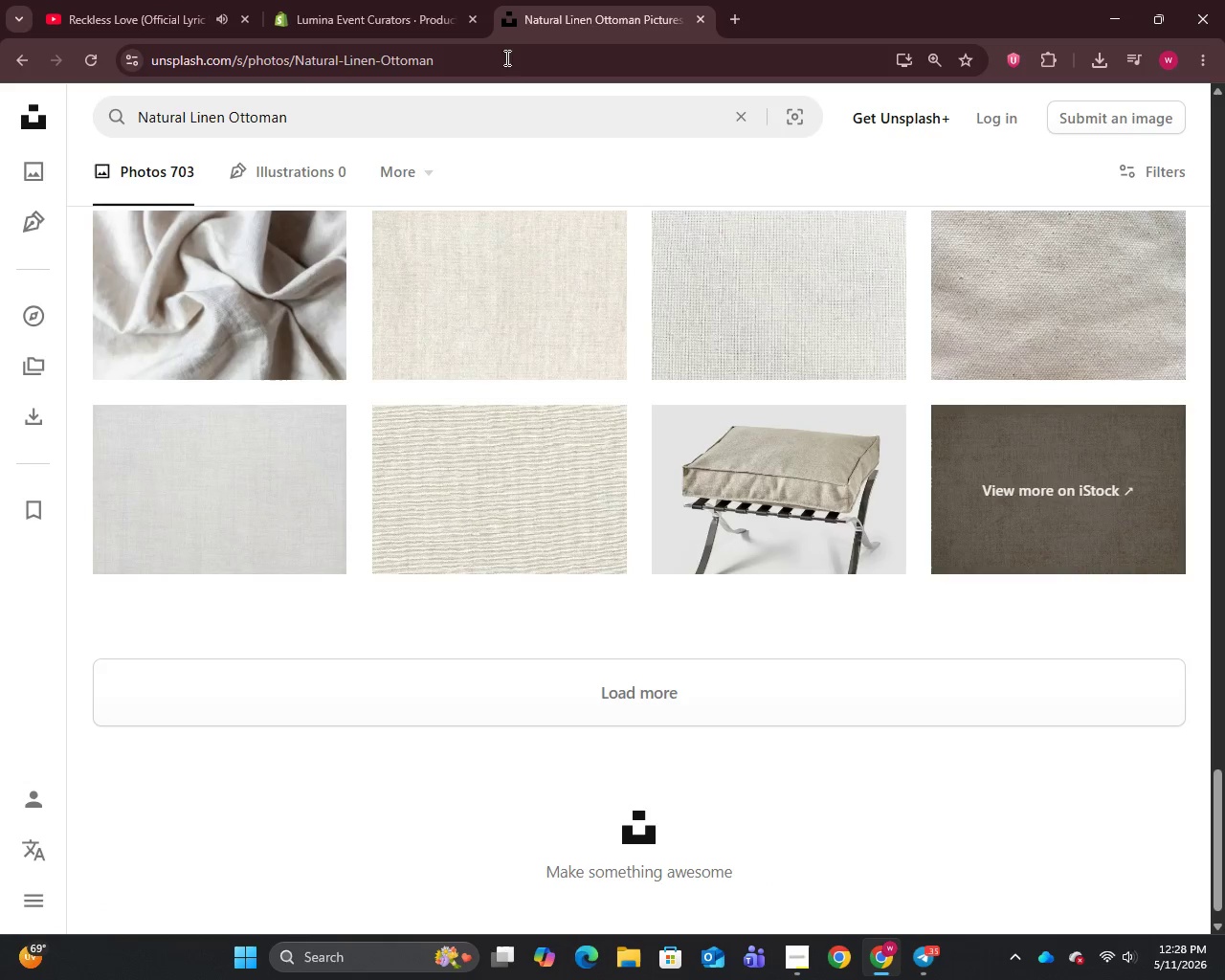 
left_click([530, 18])
 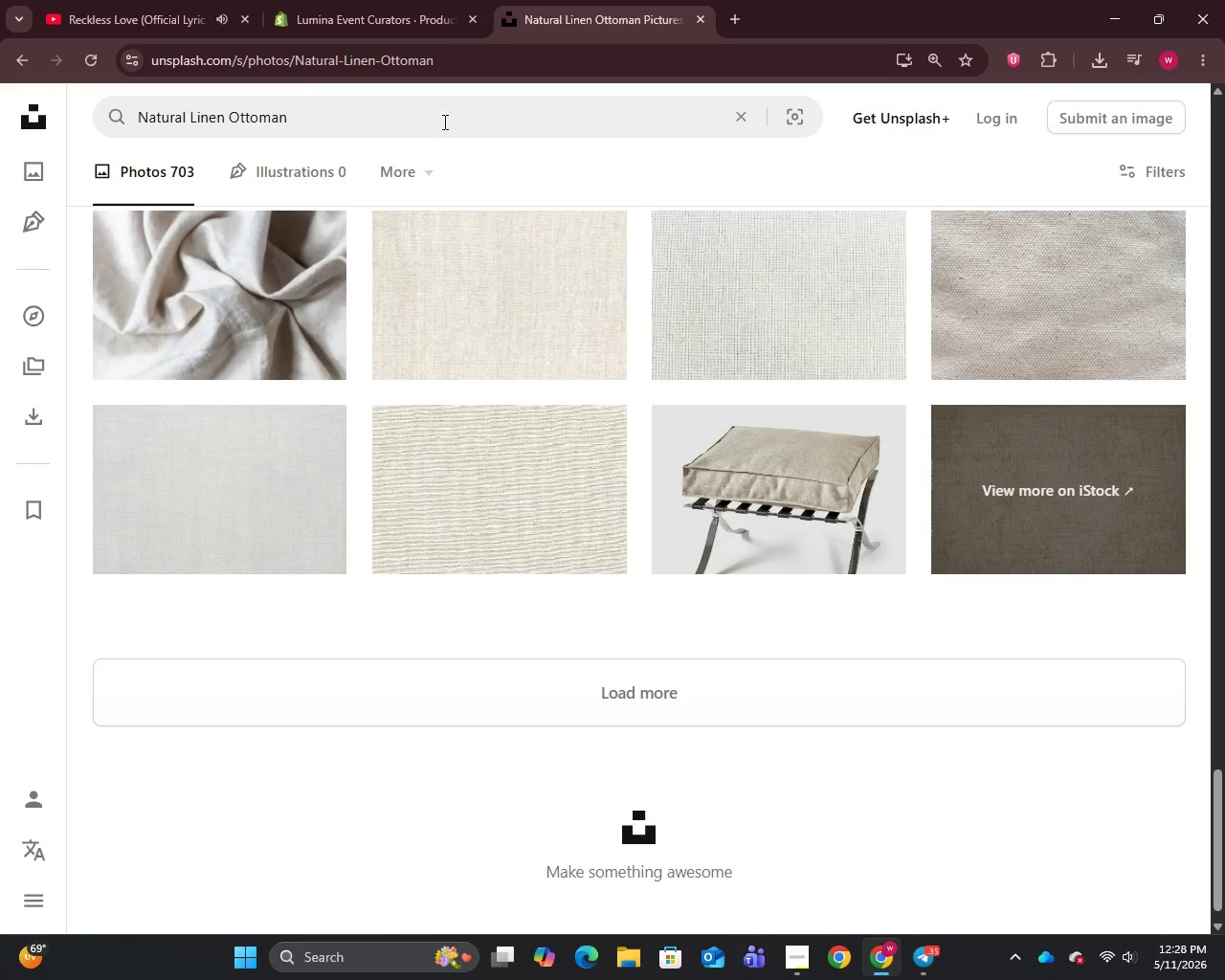 
left_click([453, 141])
 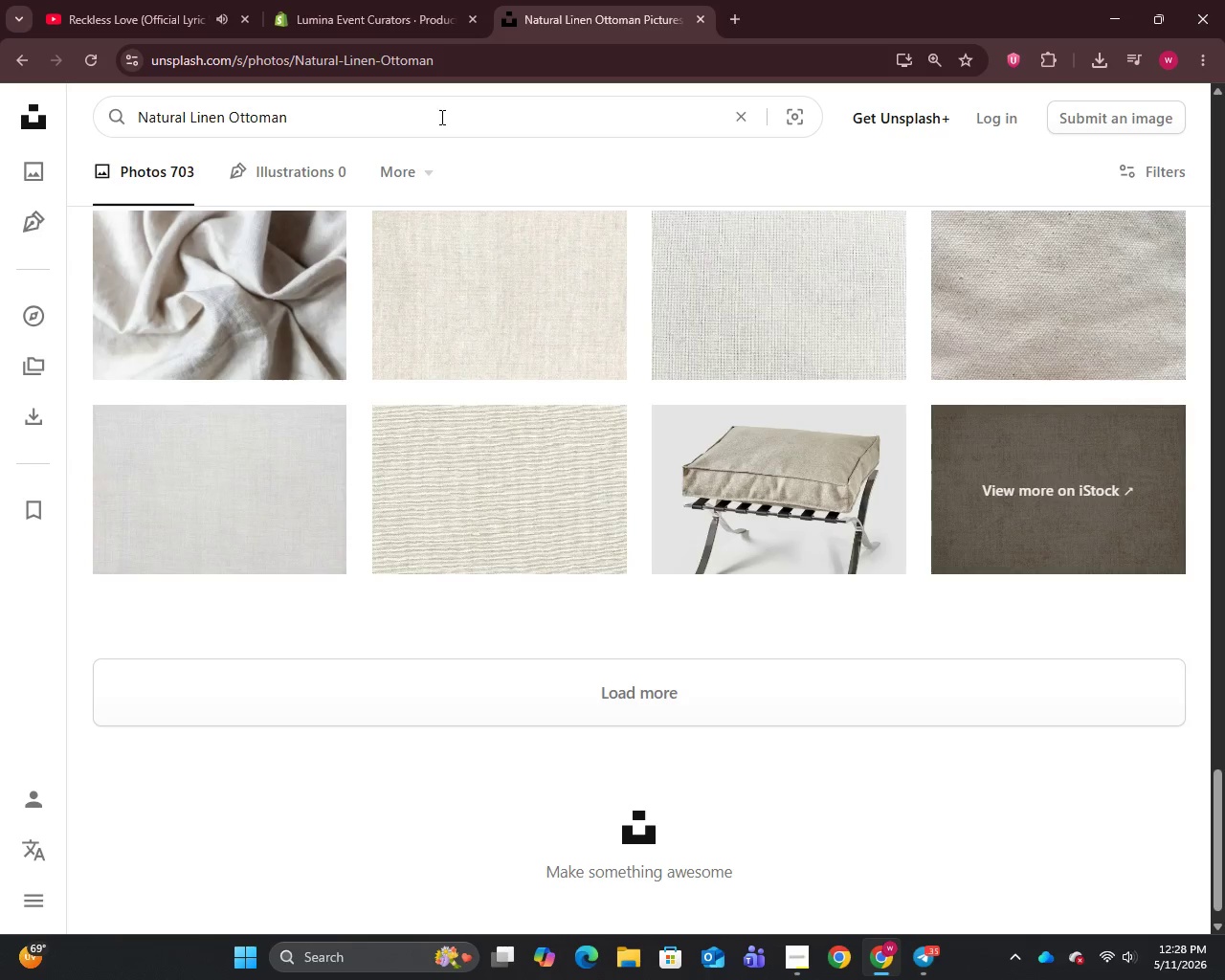 
key(Control+A)
 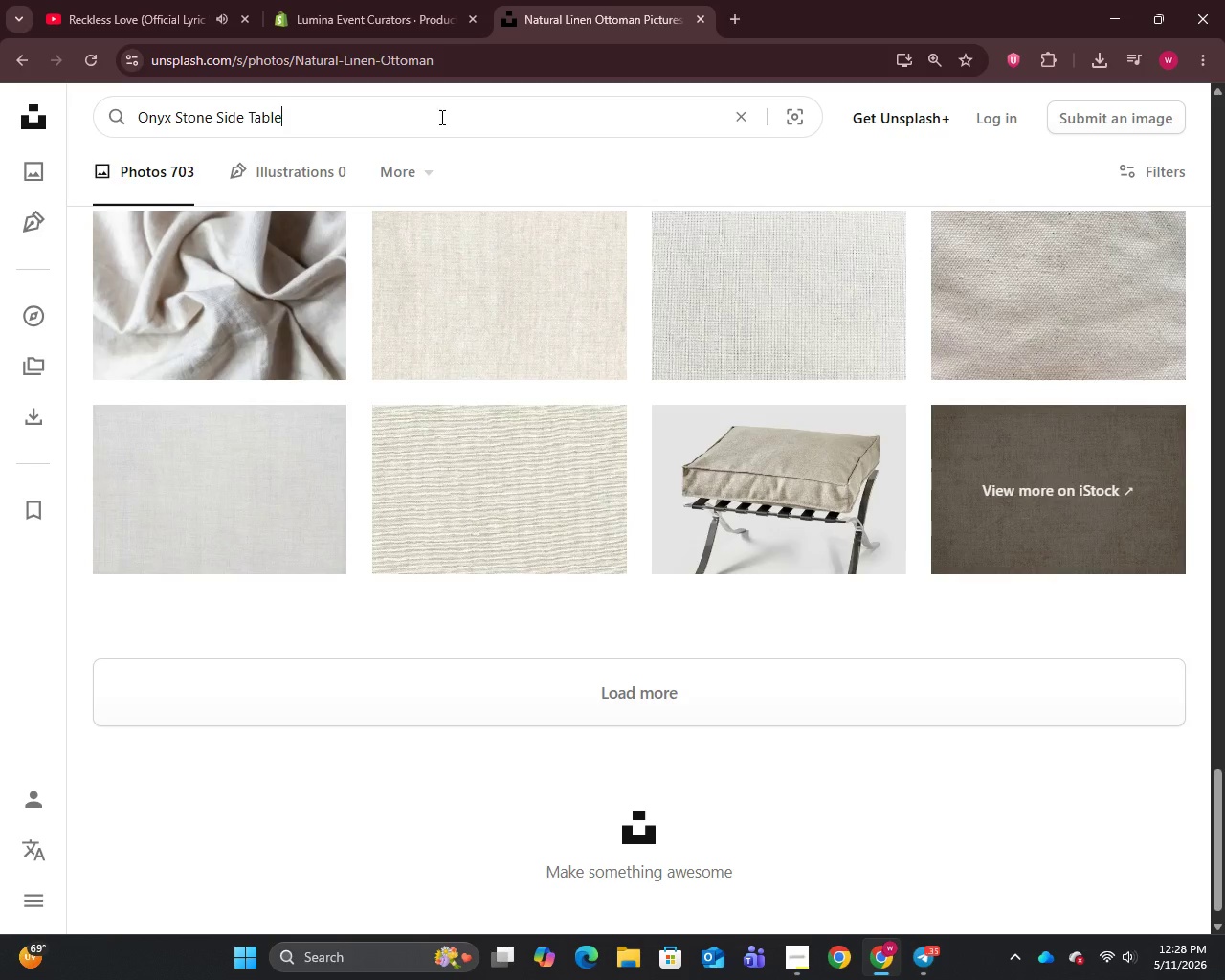 
key(Control+V)
 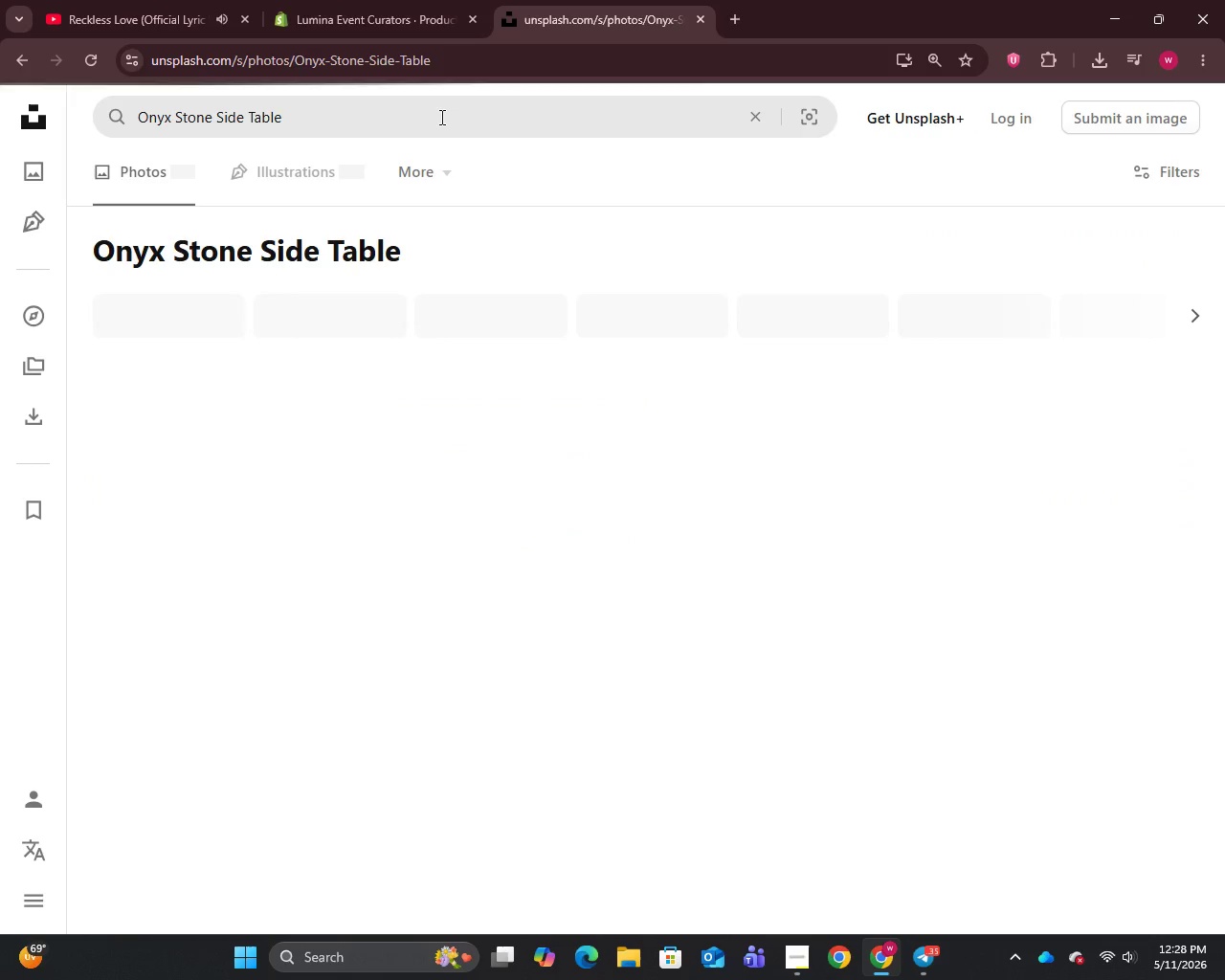 
key(Enter)
 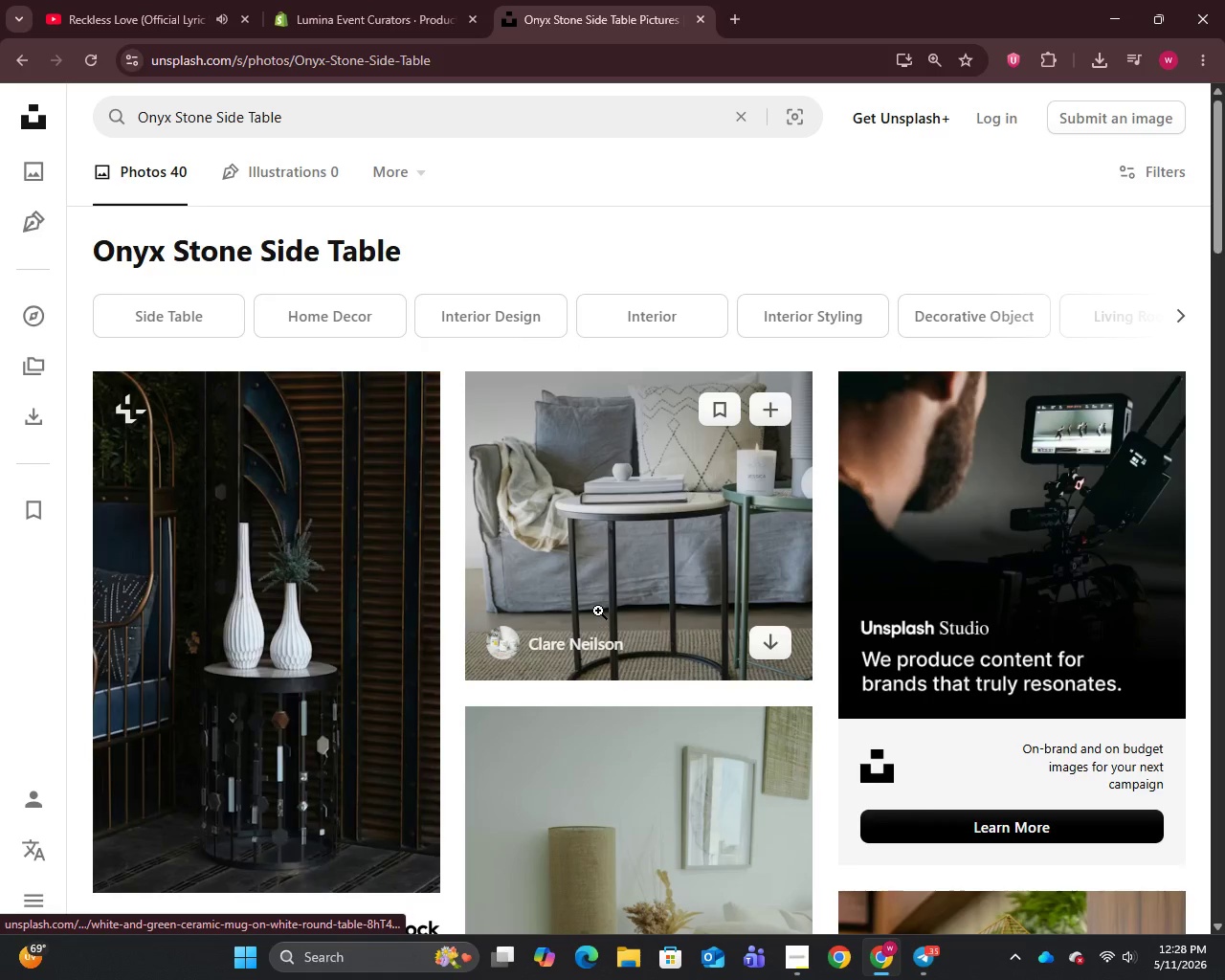 
scroll: coordinate [597, 608], scroll_direction: down, amount: 11.0
 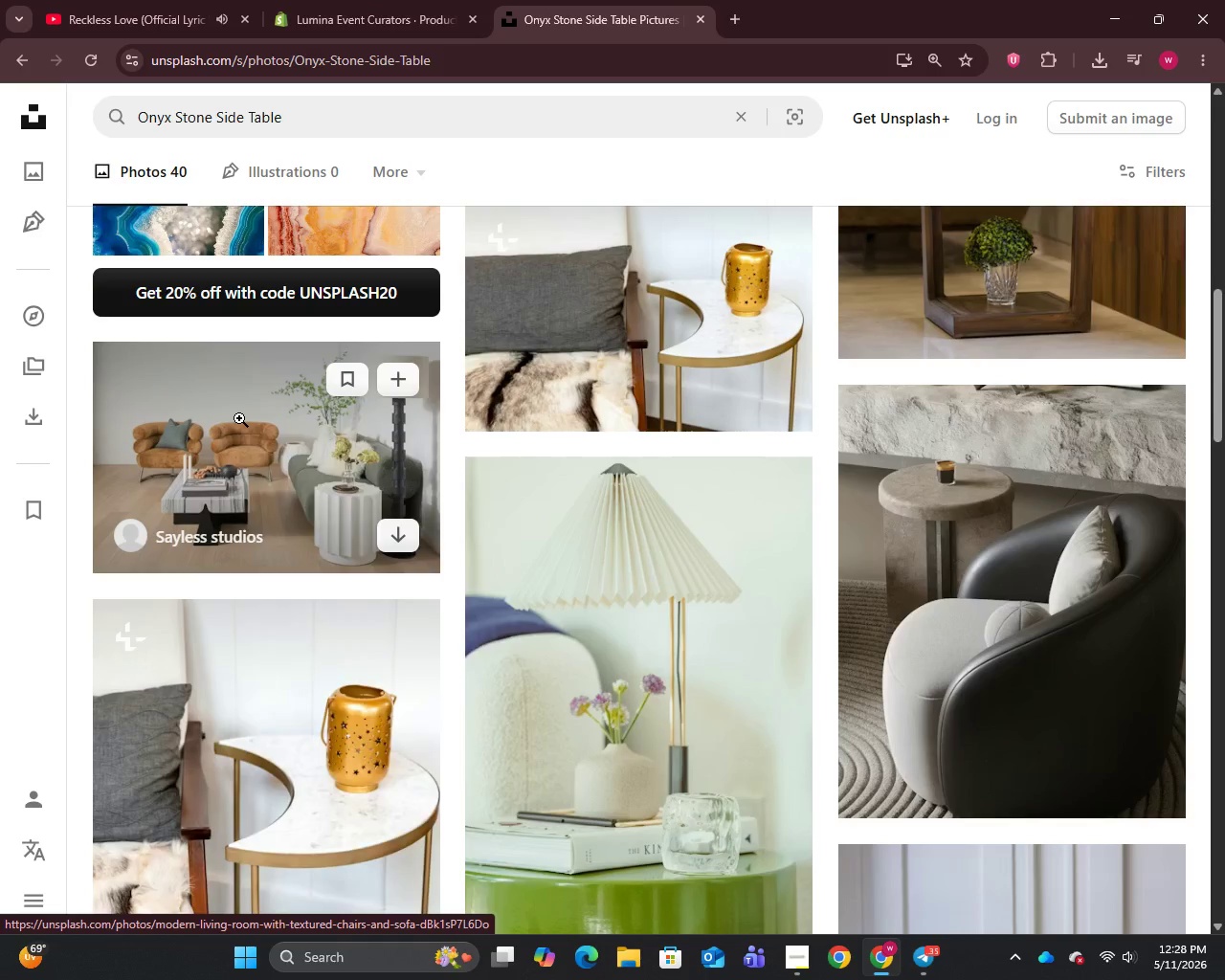 
right_click([239, 418])
 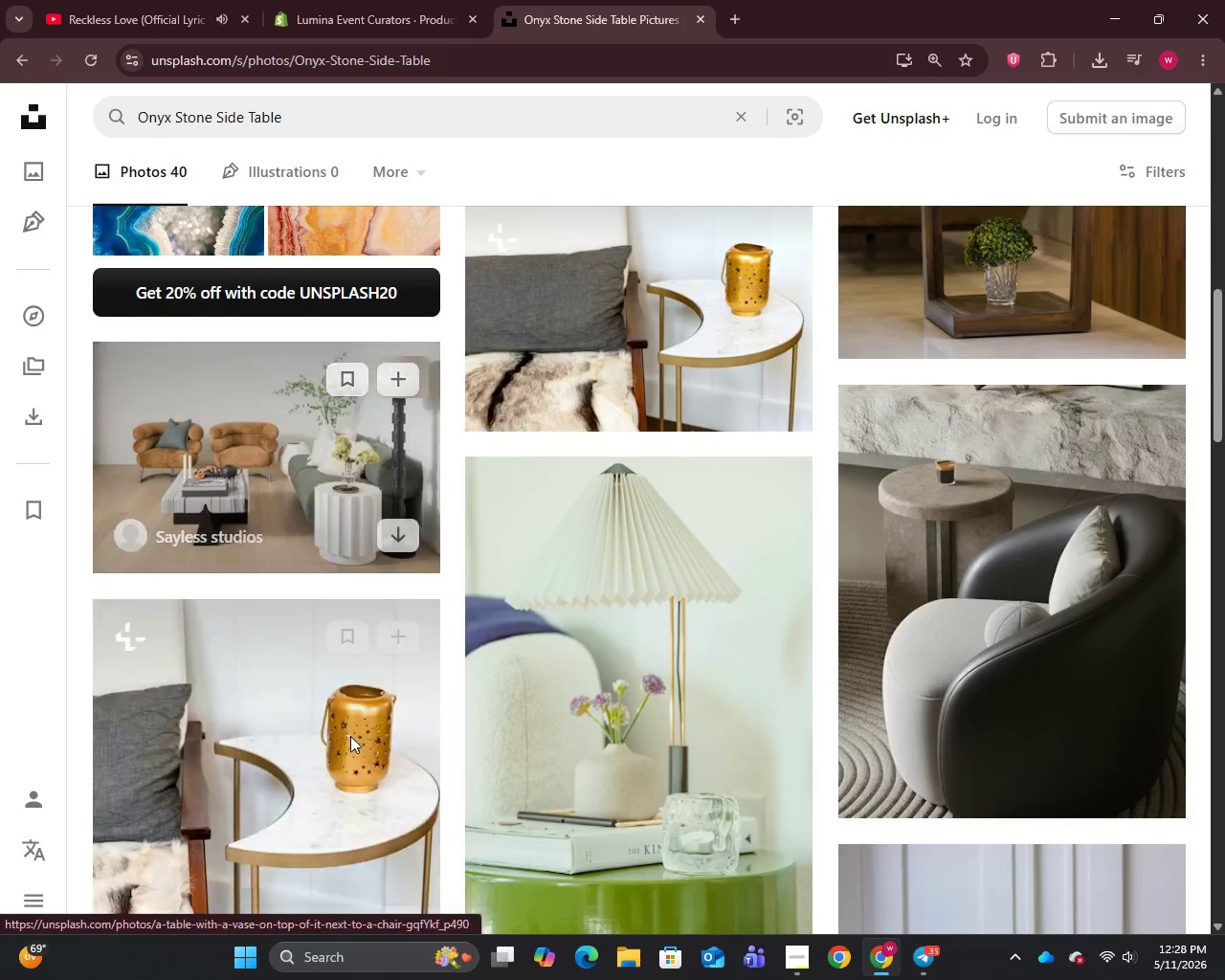 
left_click([350, 736])
 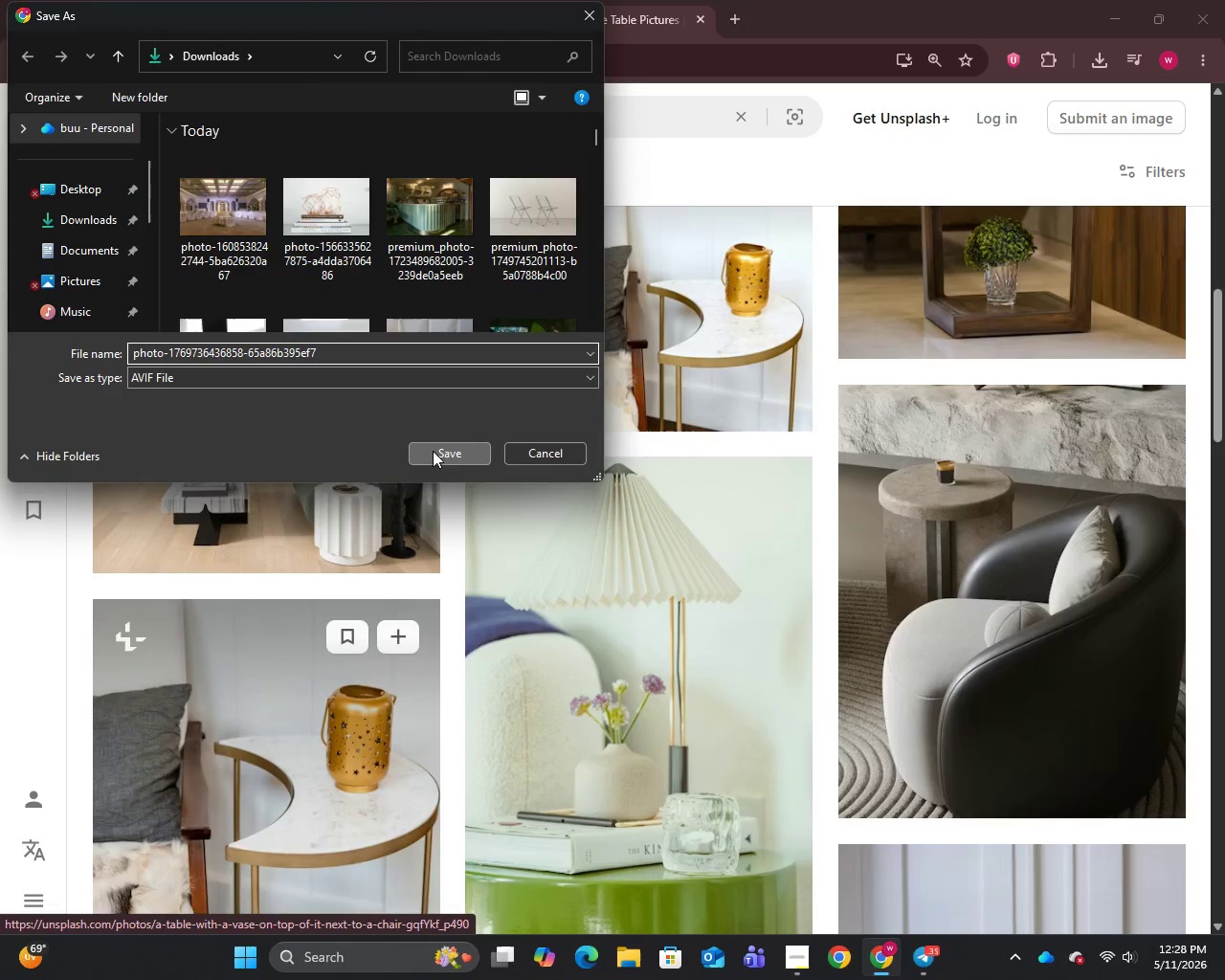 
left_click([433, 451])
 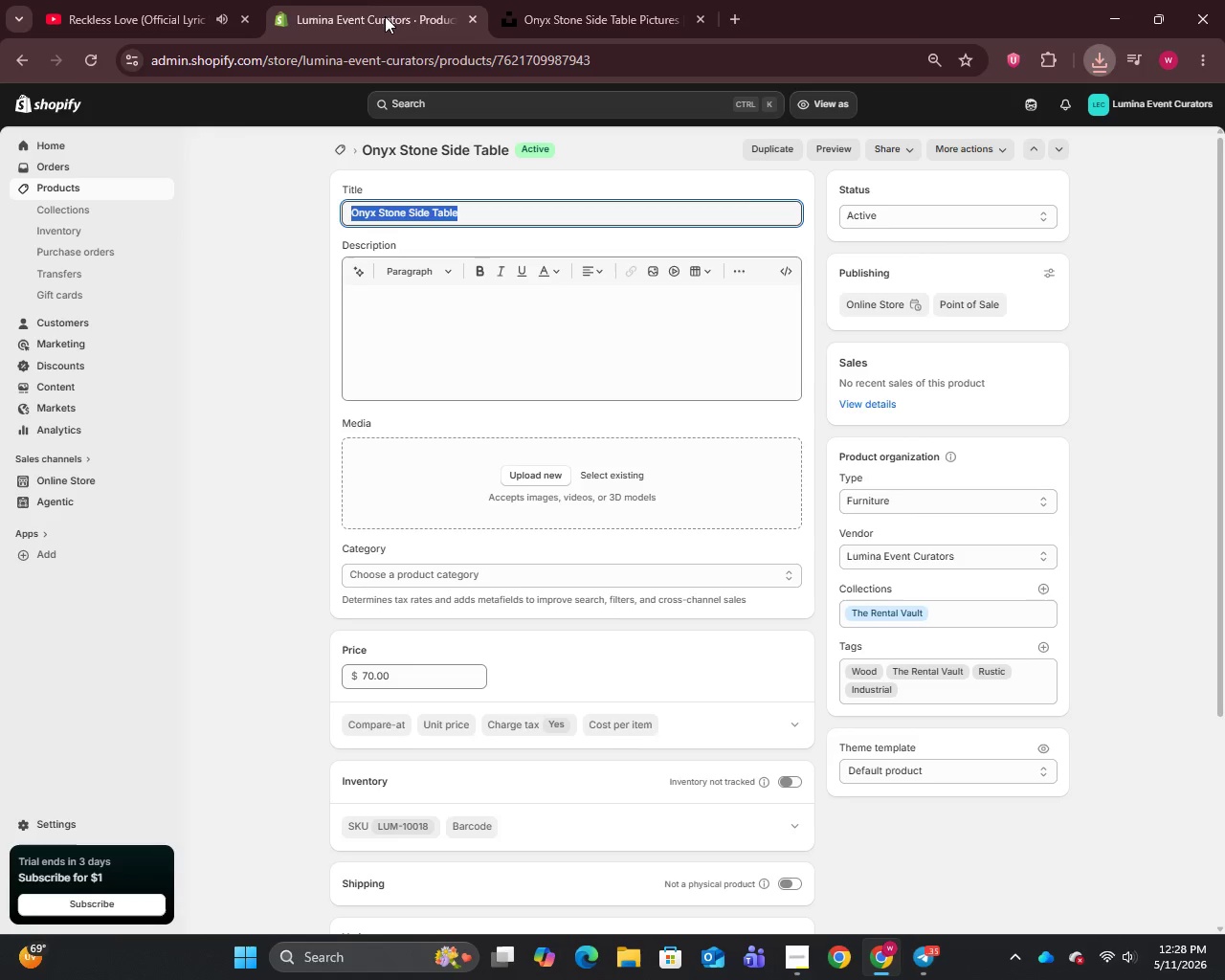 
left_click([376, 0])
 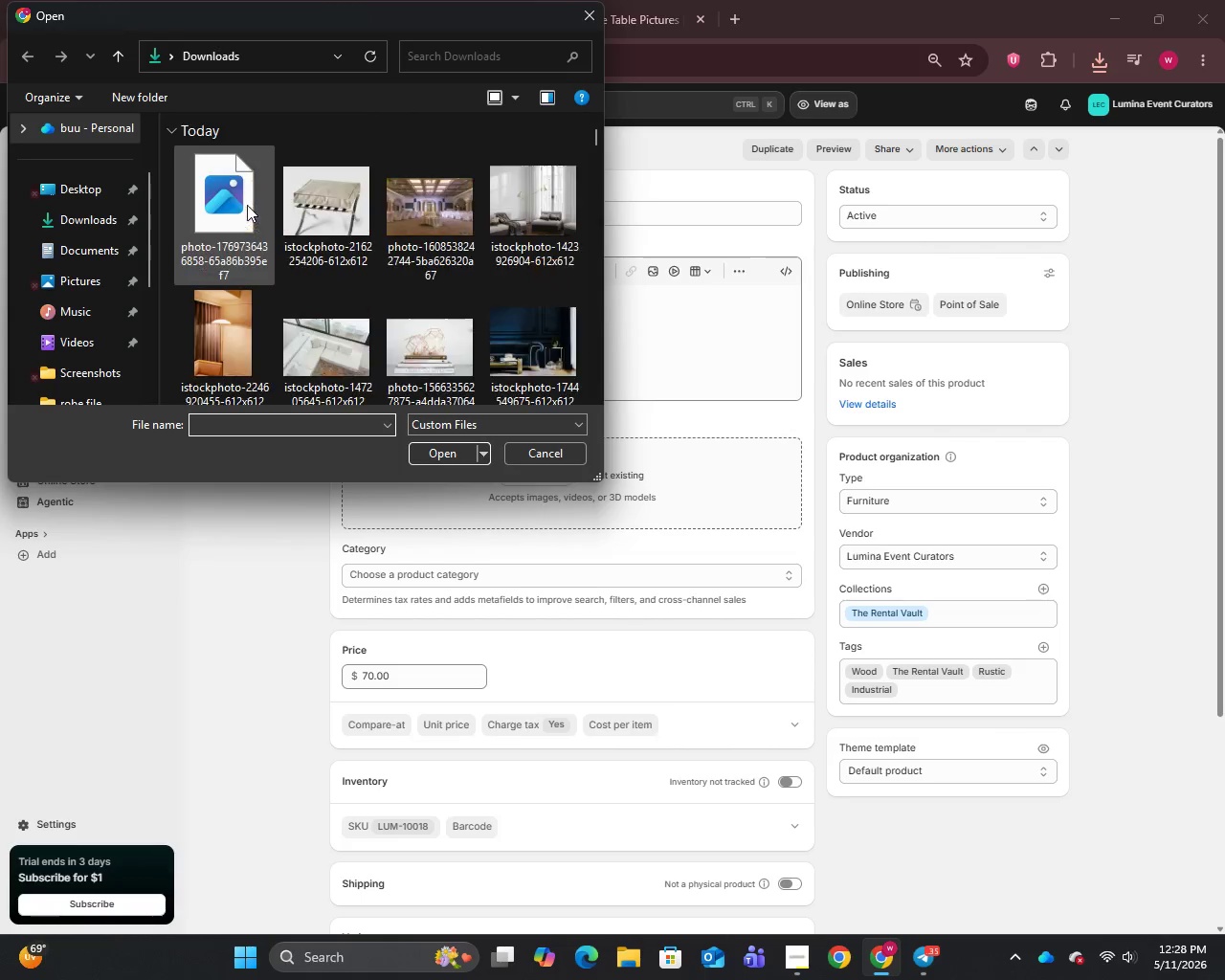 
left_click([247, 205])
 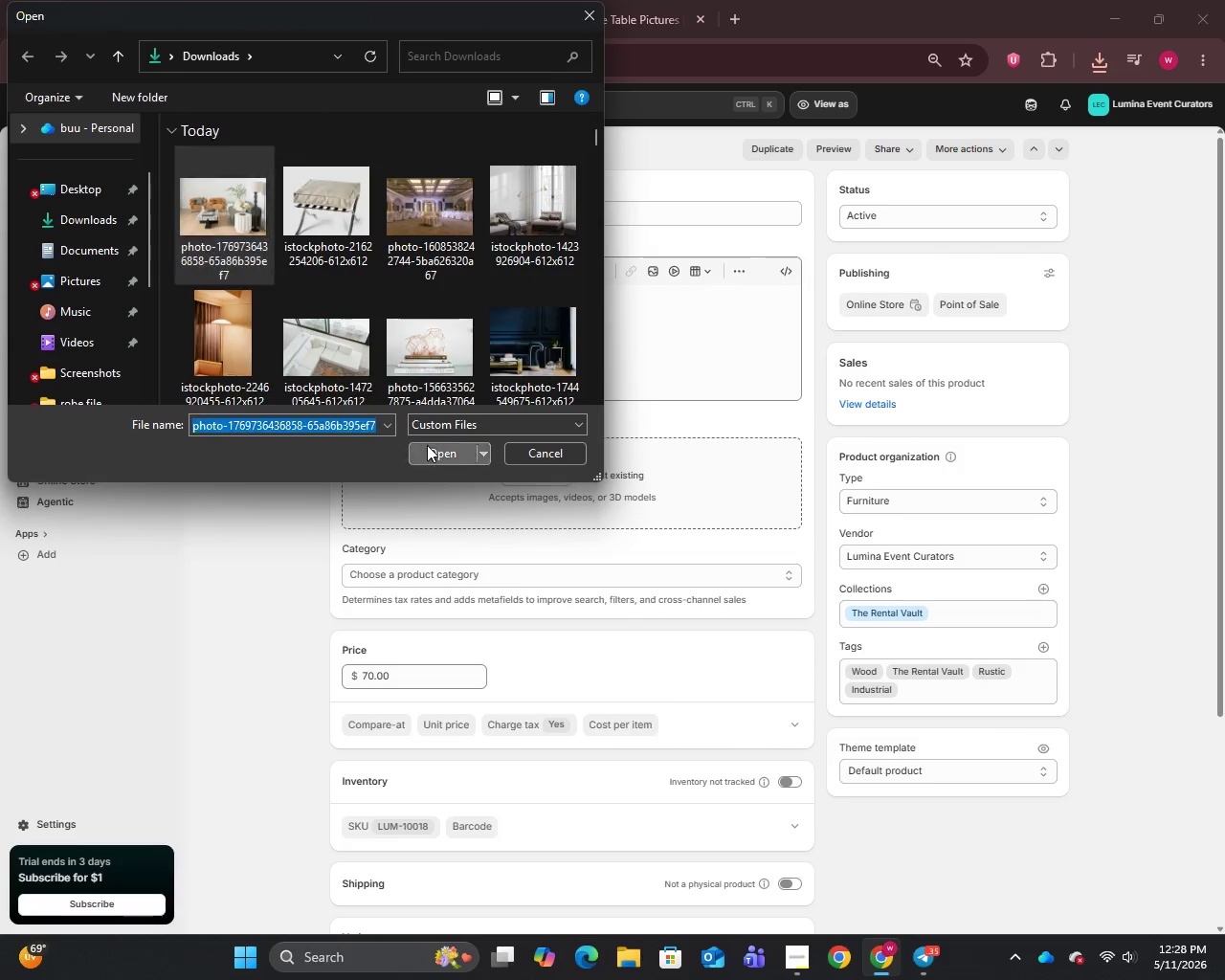 
left_click([427, 445])
 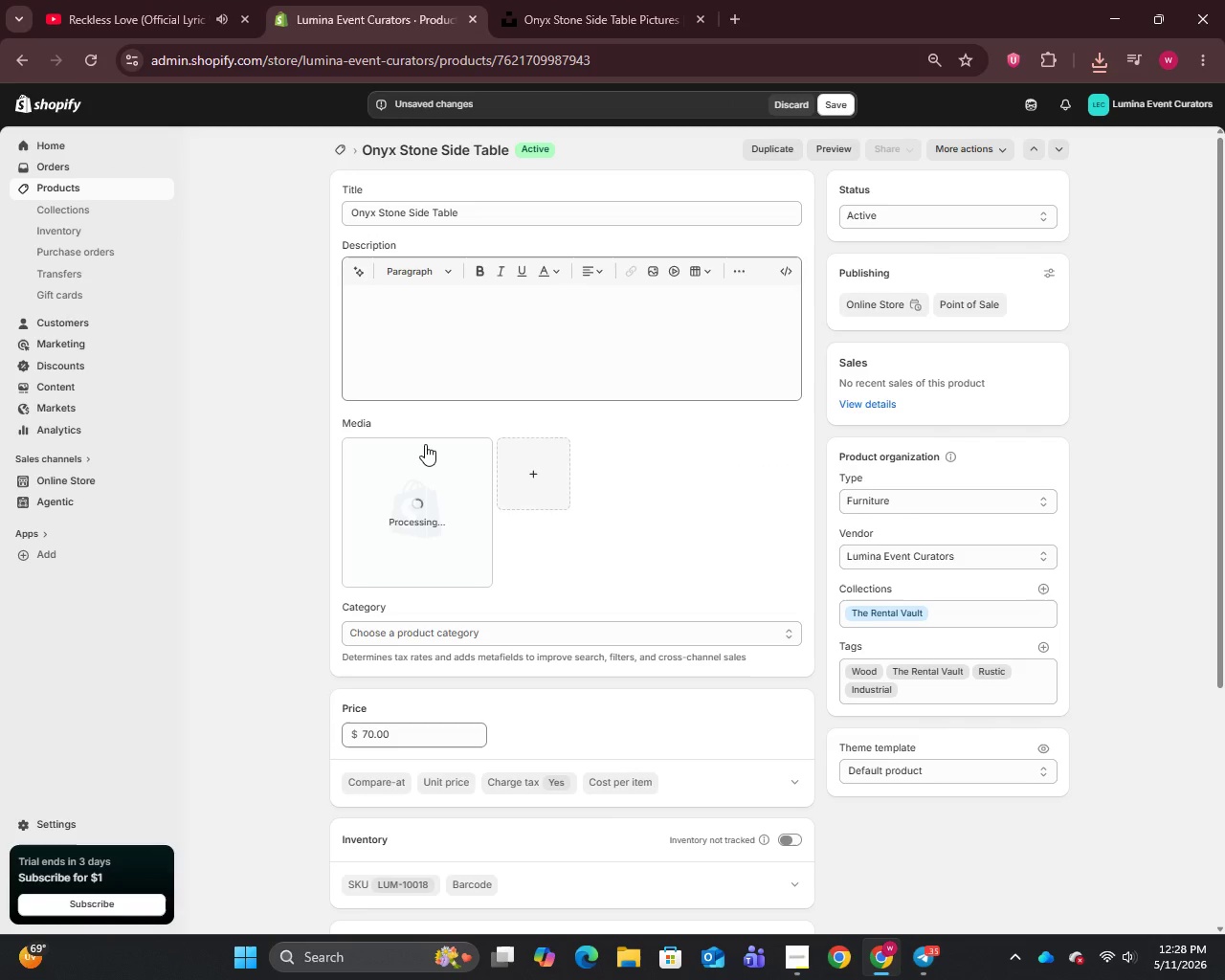 
mouse_move([419, 465])
 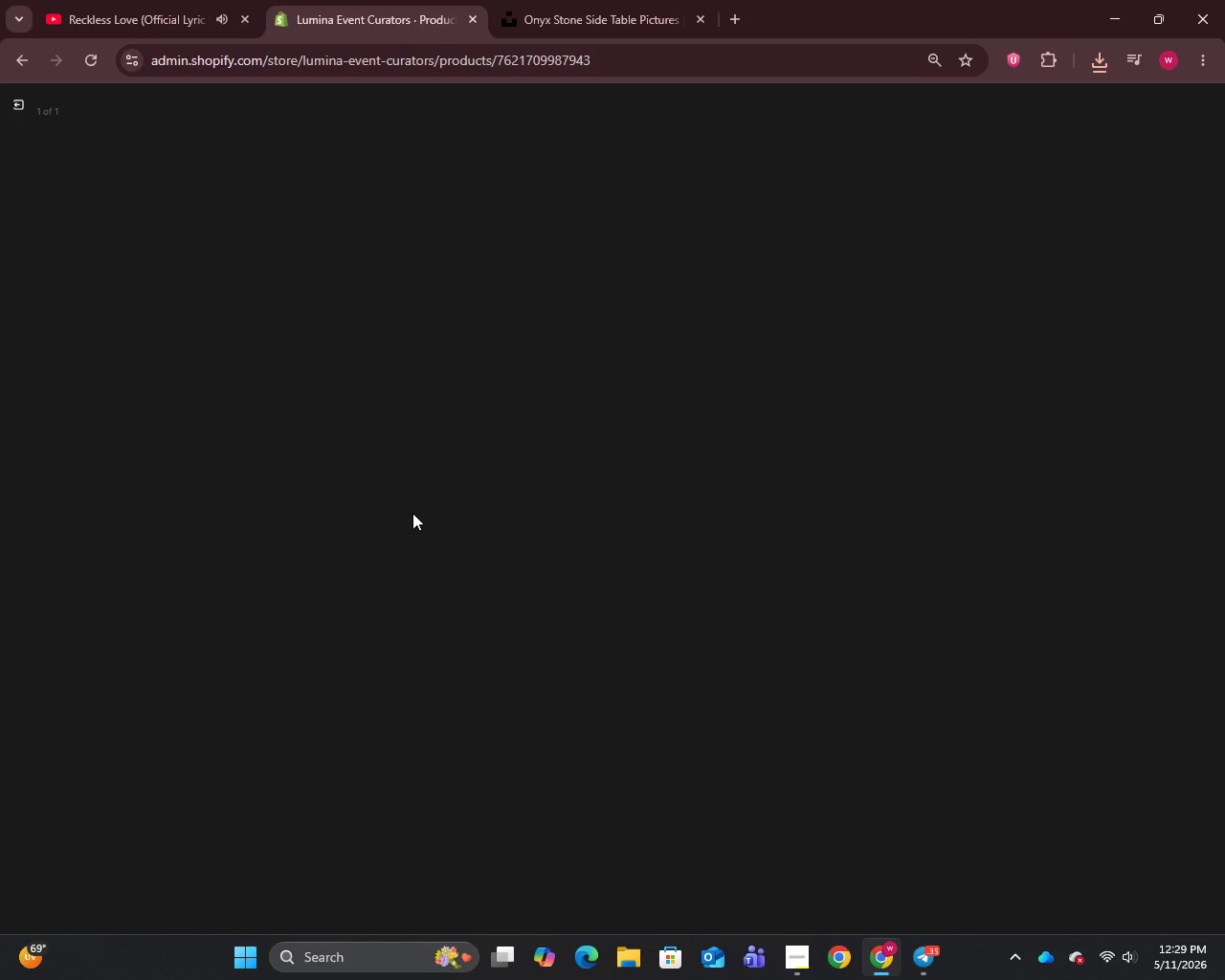 
left_click([412, 513])
 